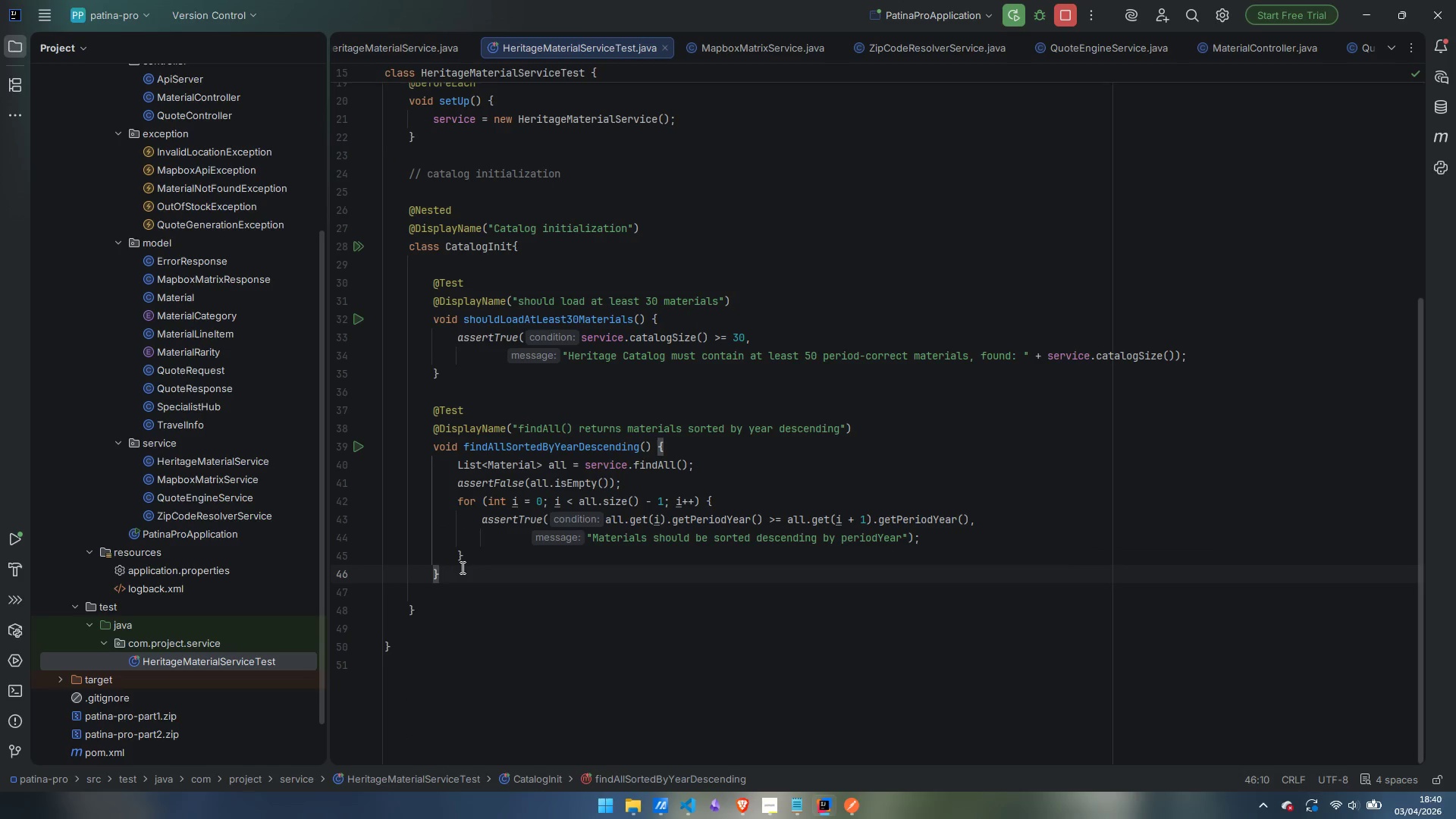 
key(Enter)
 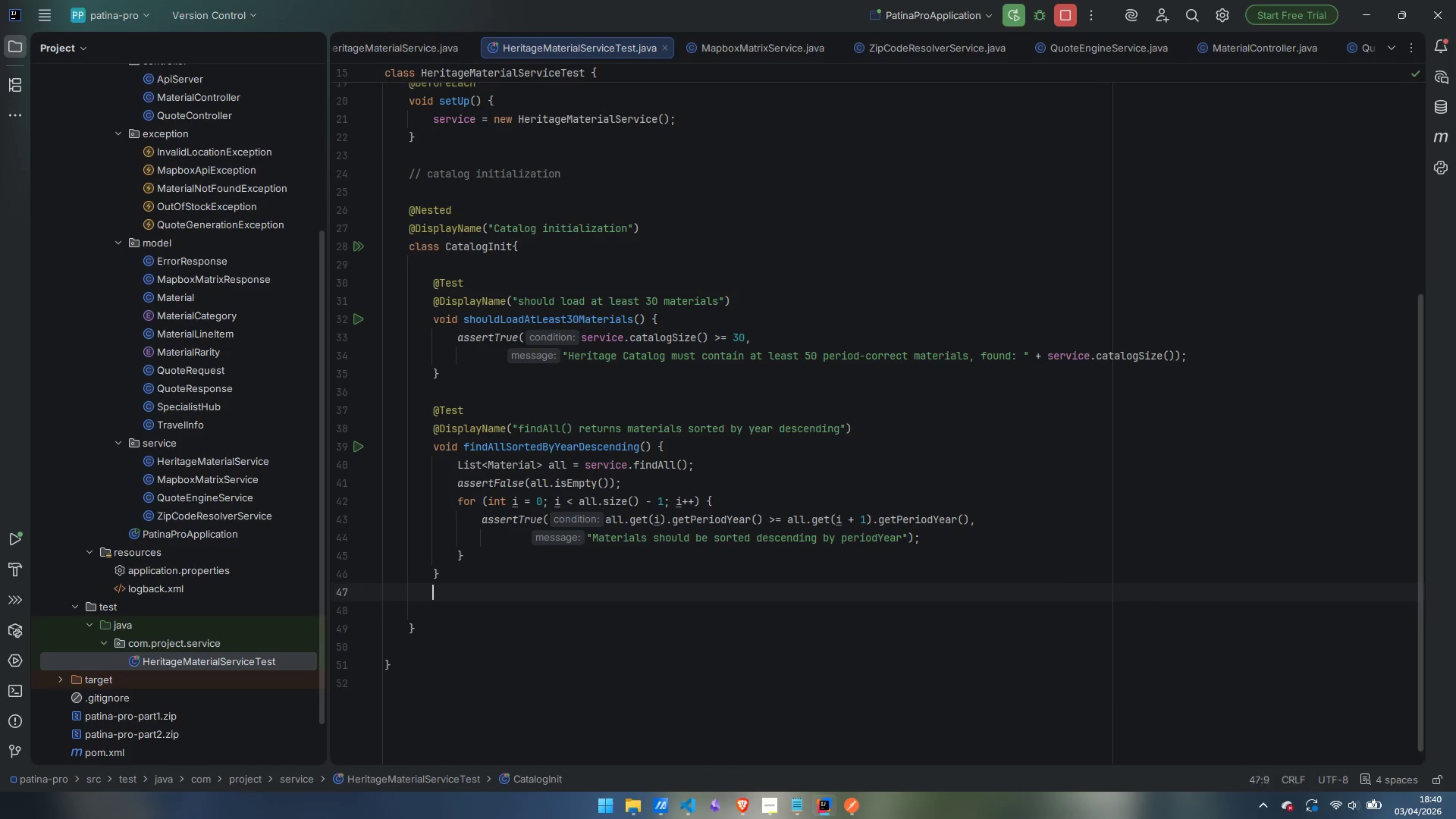 
key(Enter)
 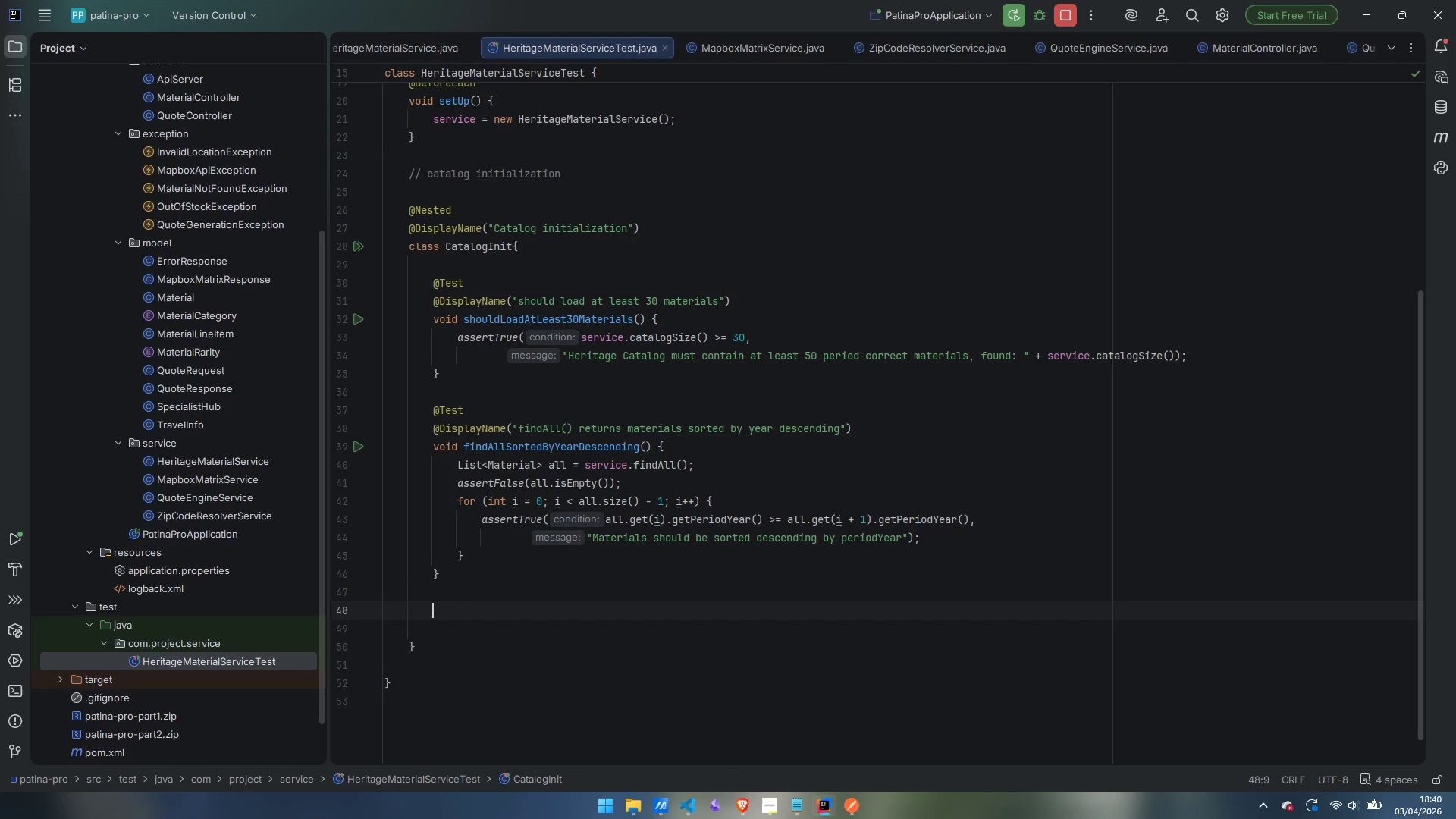 
type(@Test)
 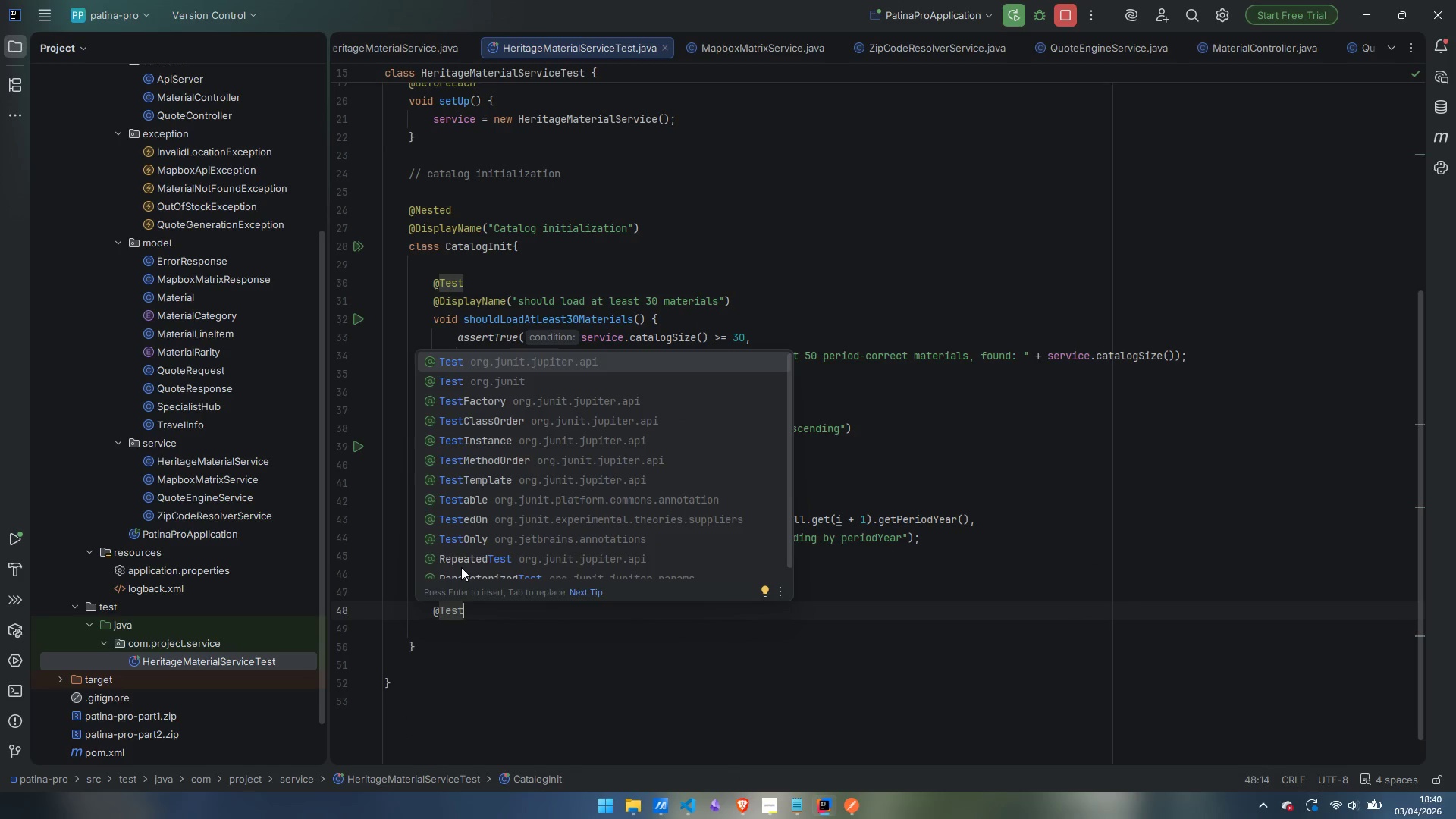 
key(Enter)
 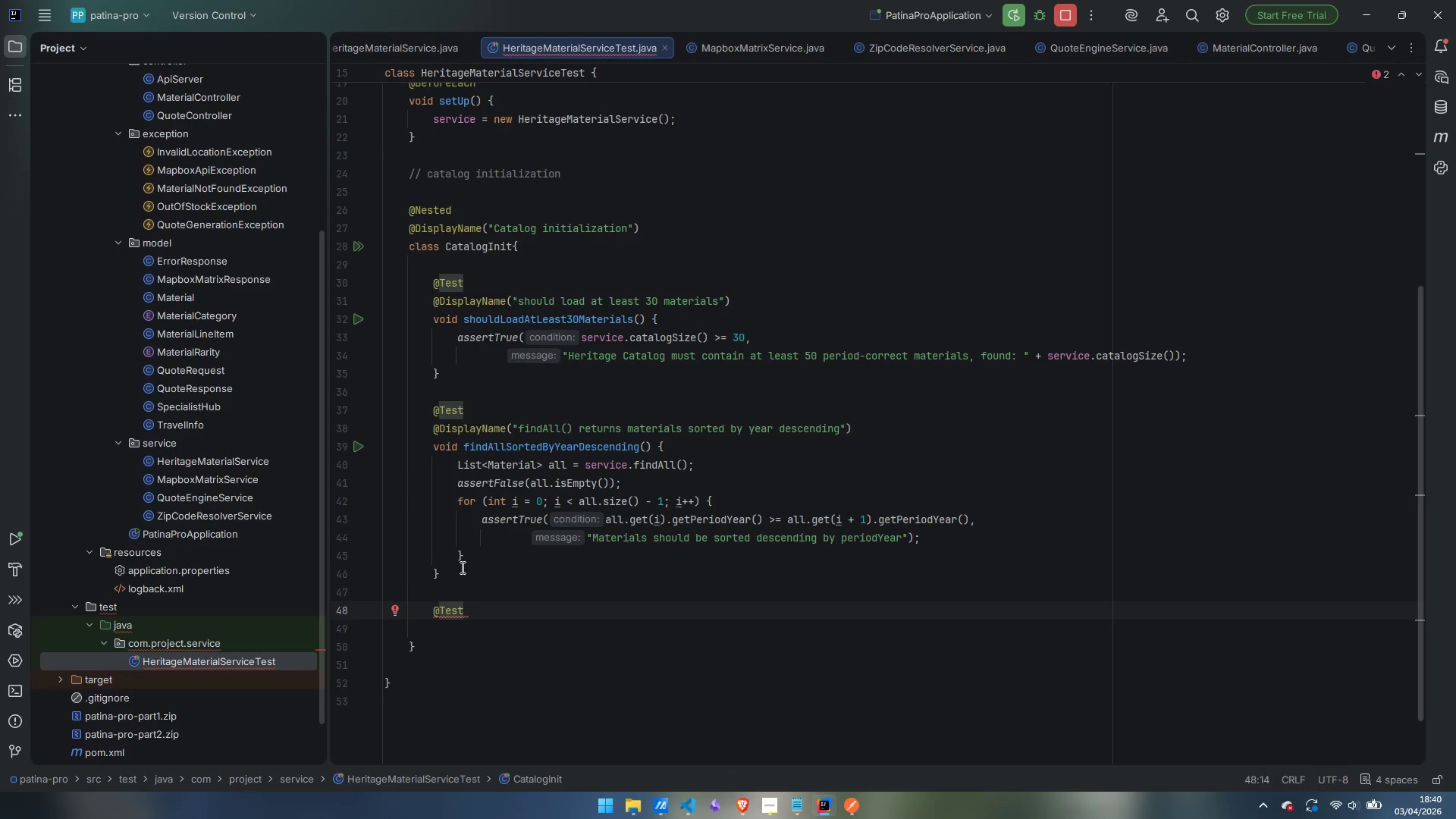 
key(Enter)
 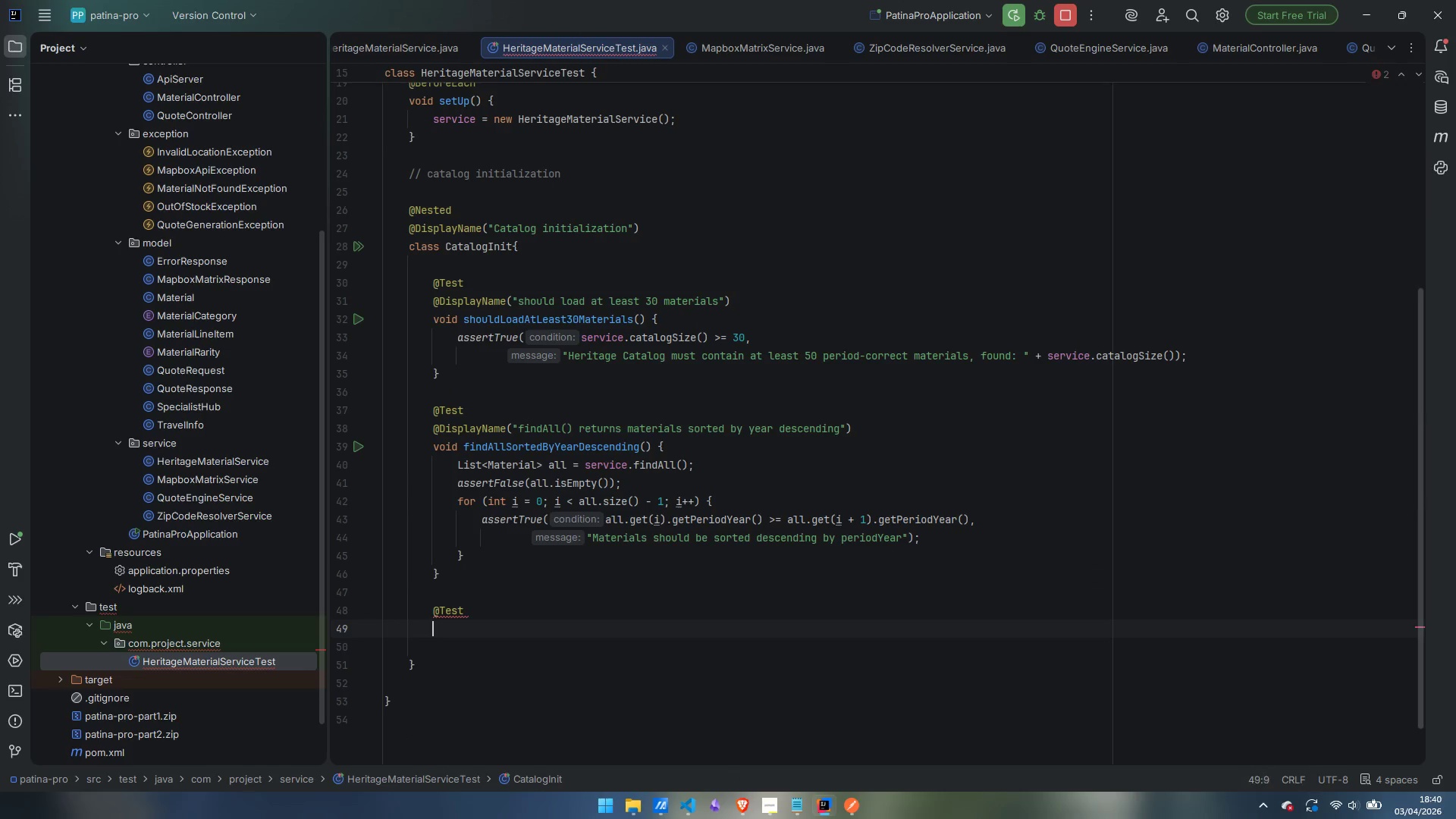 
type(@DisplayName)
 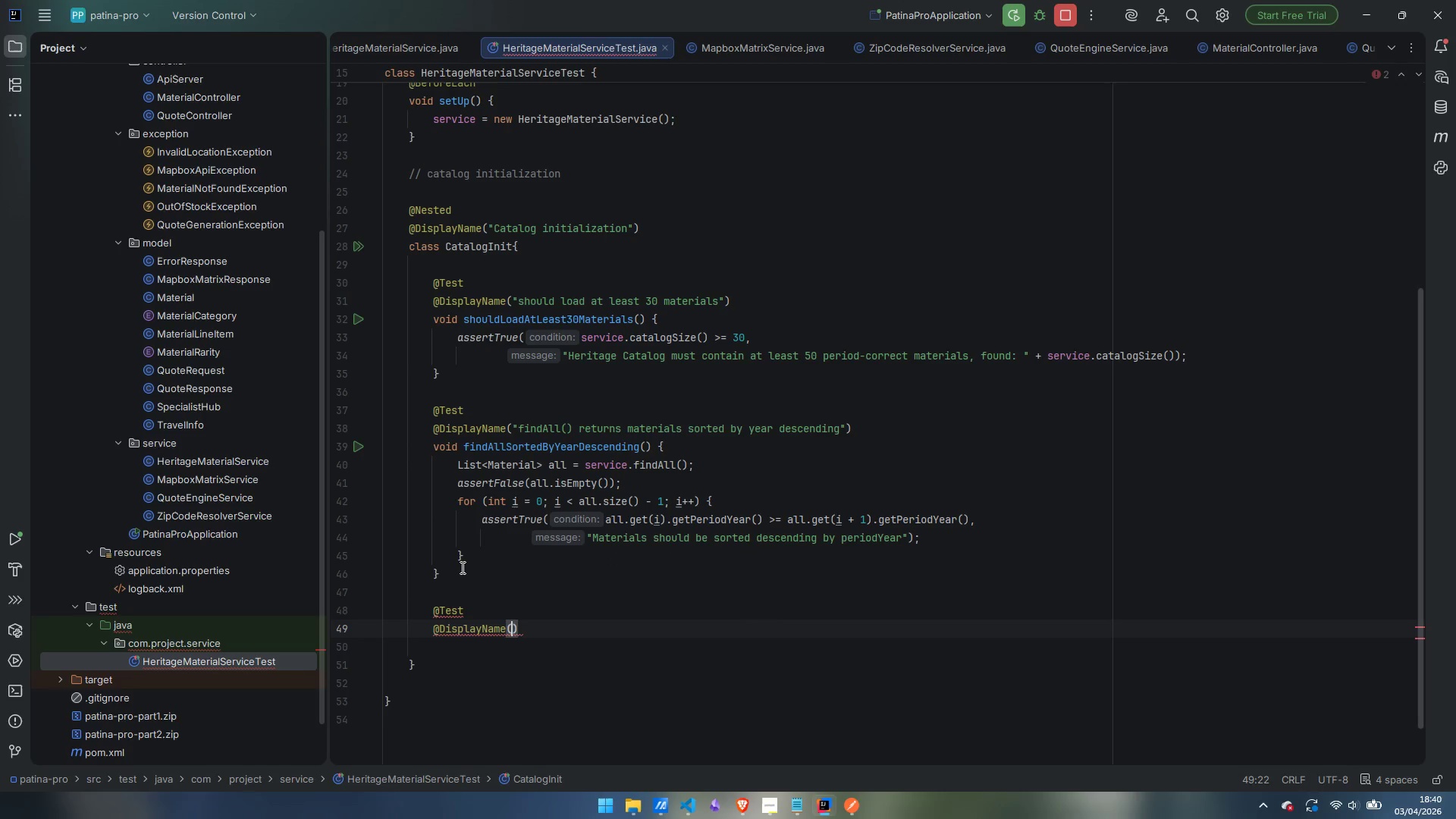 
 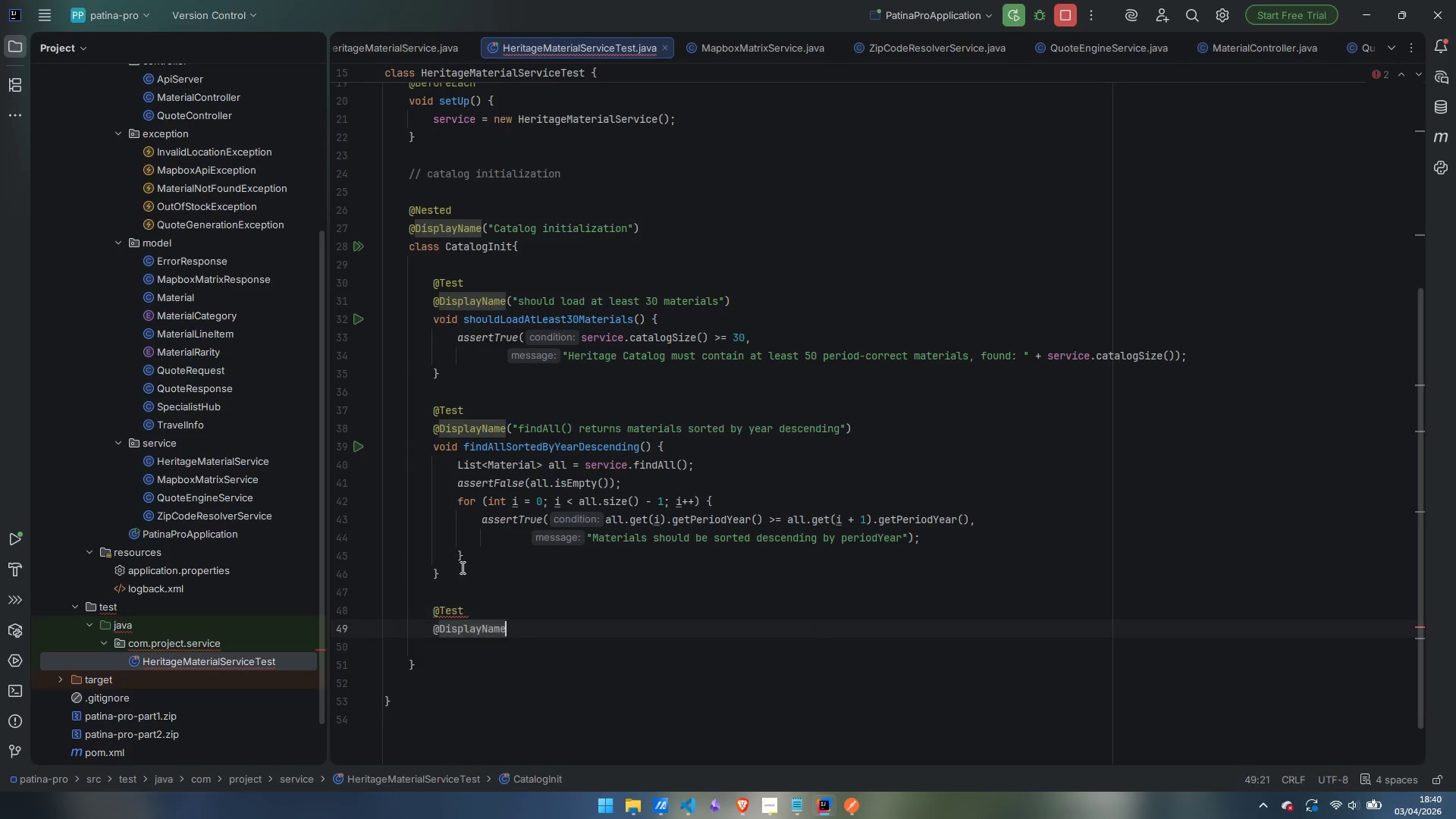 
key(Enter)
 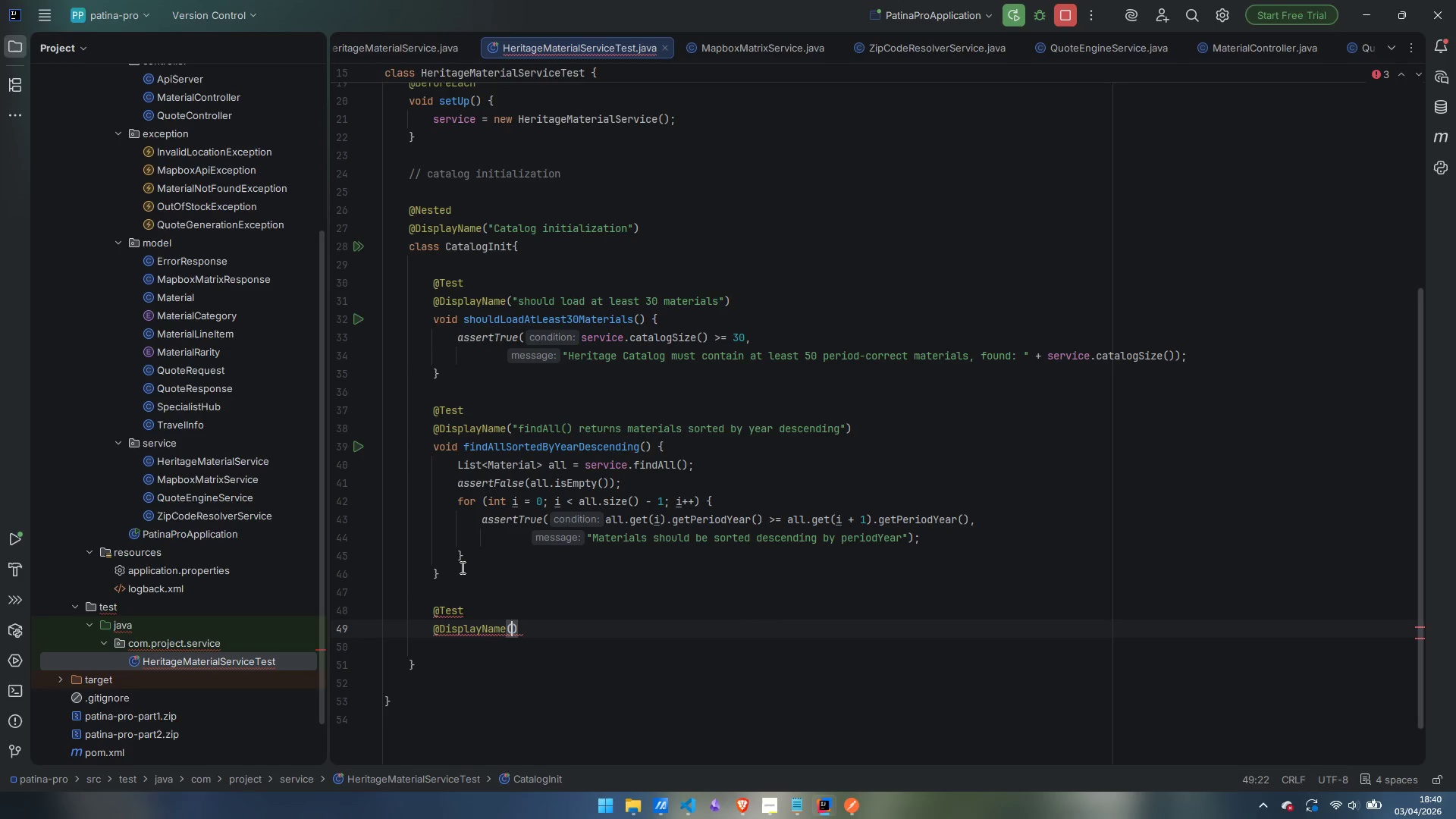 
key(Shift+Quote)
 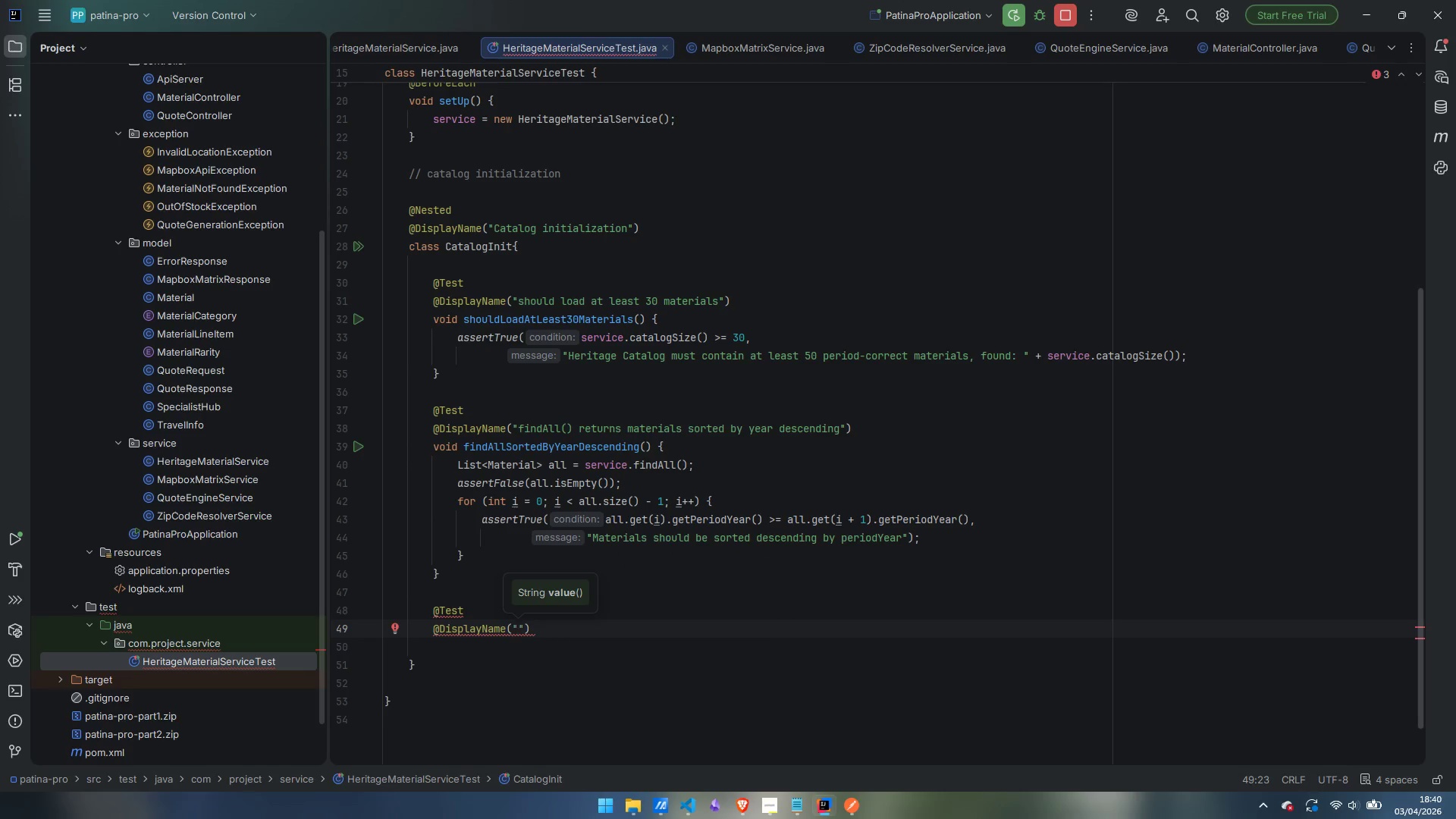 
type(every material has a non-blank ID, name, and manufacturer)
 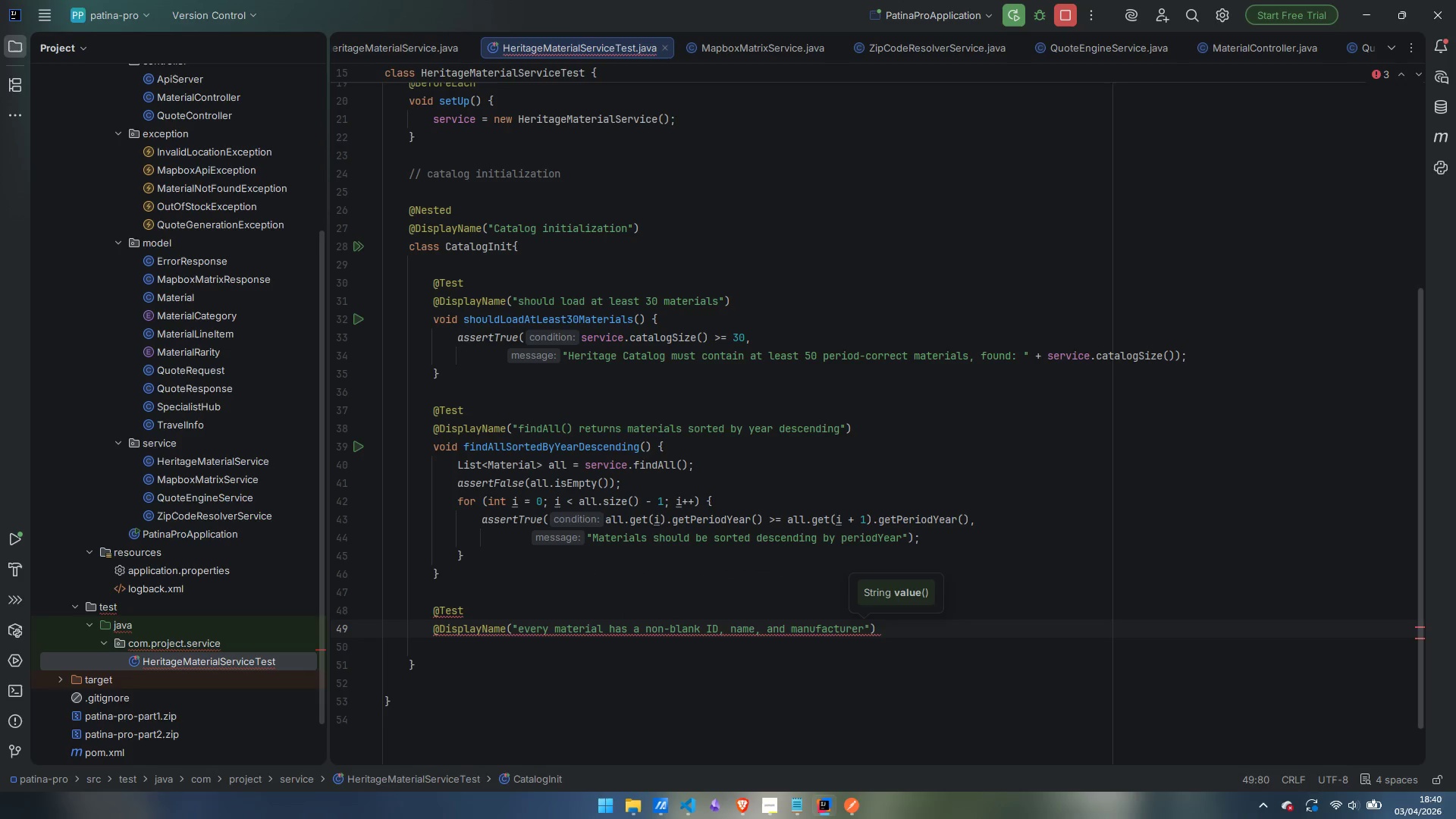 
key(ArrowRight)
 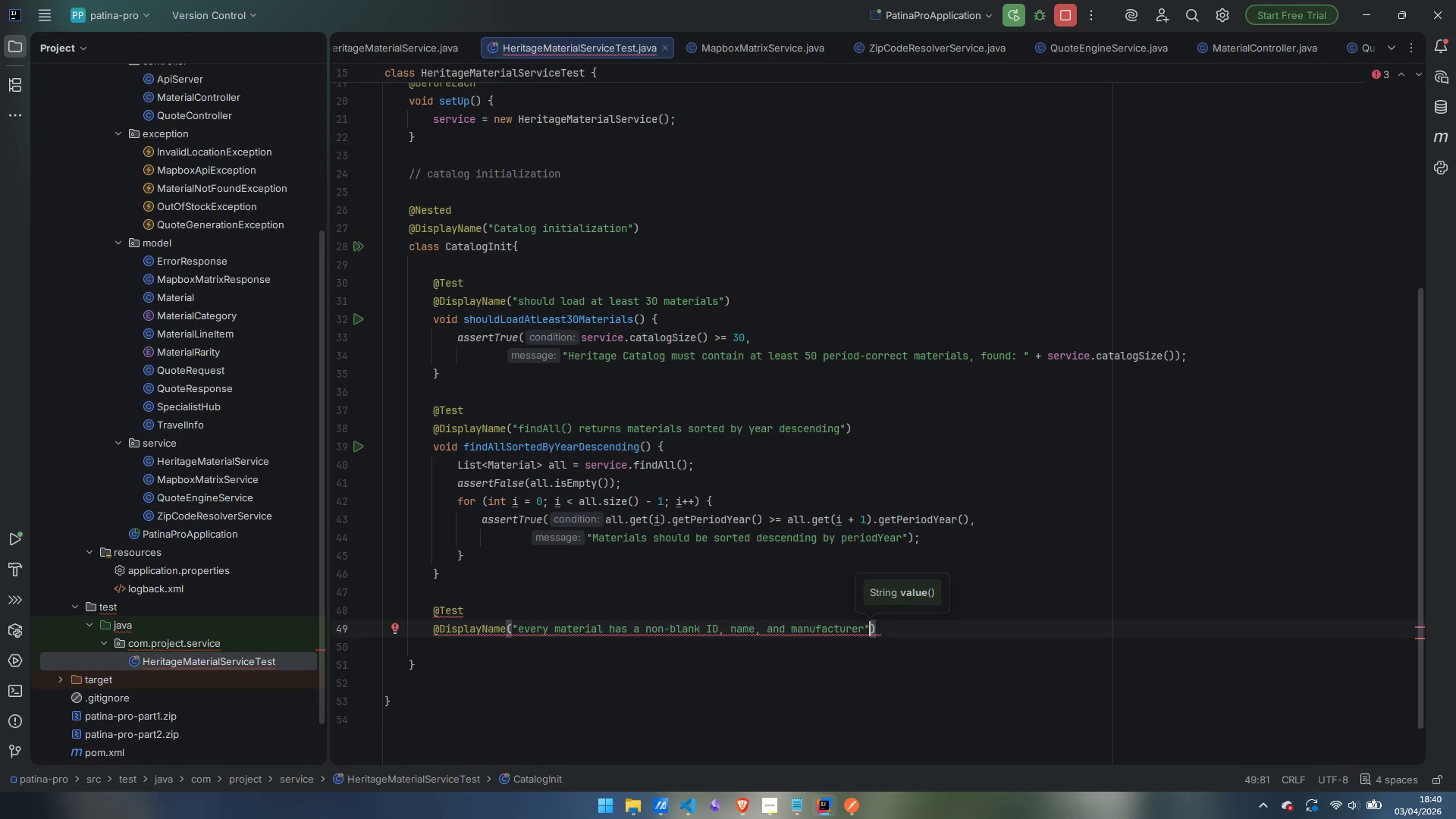 
key(ArrowRight)
 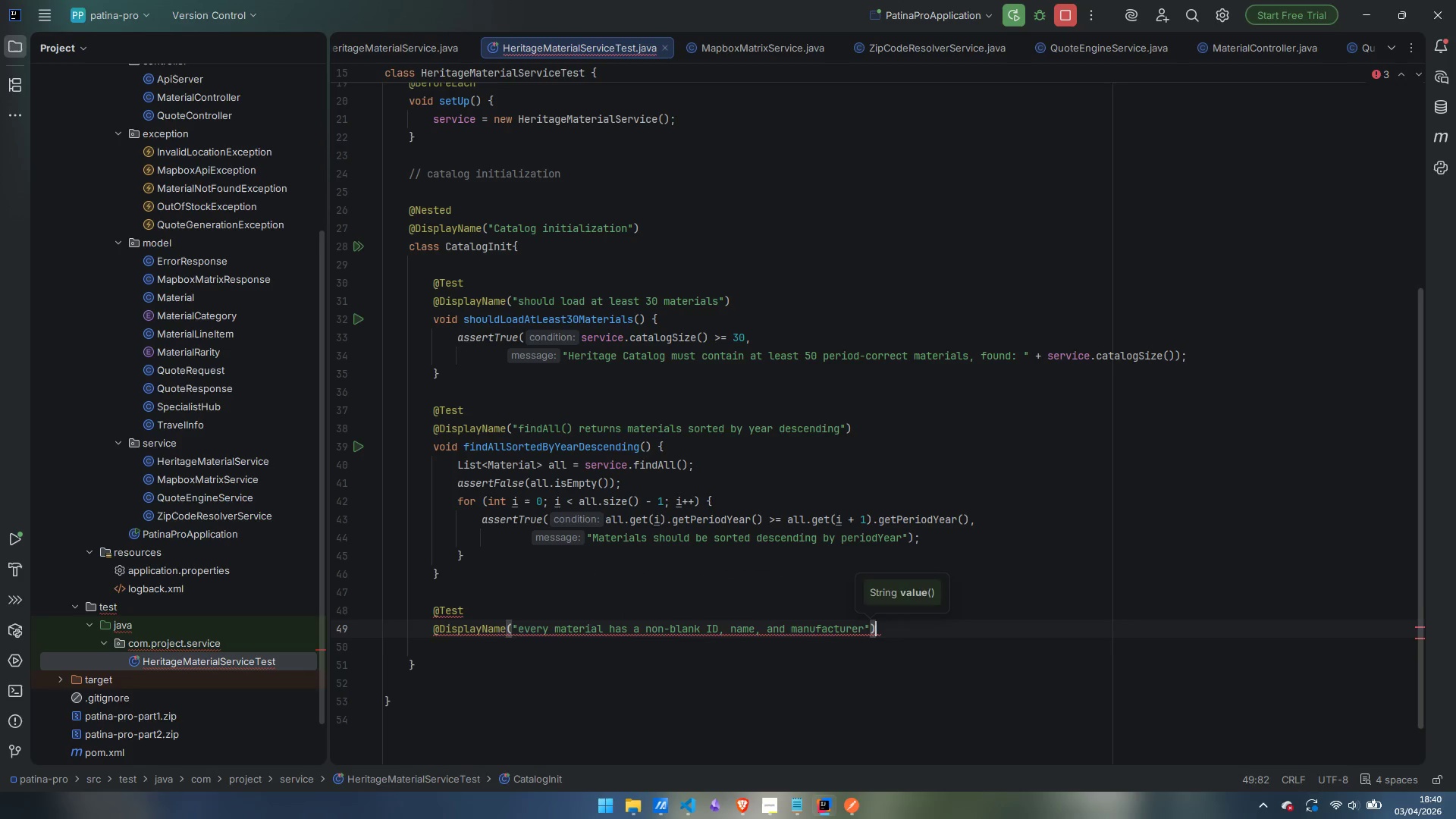 
key(Enter)
 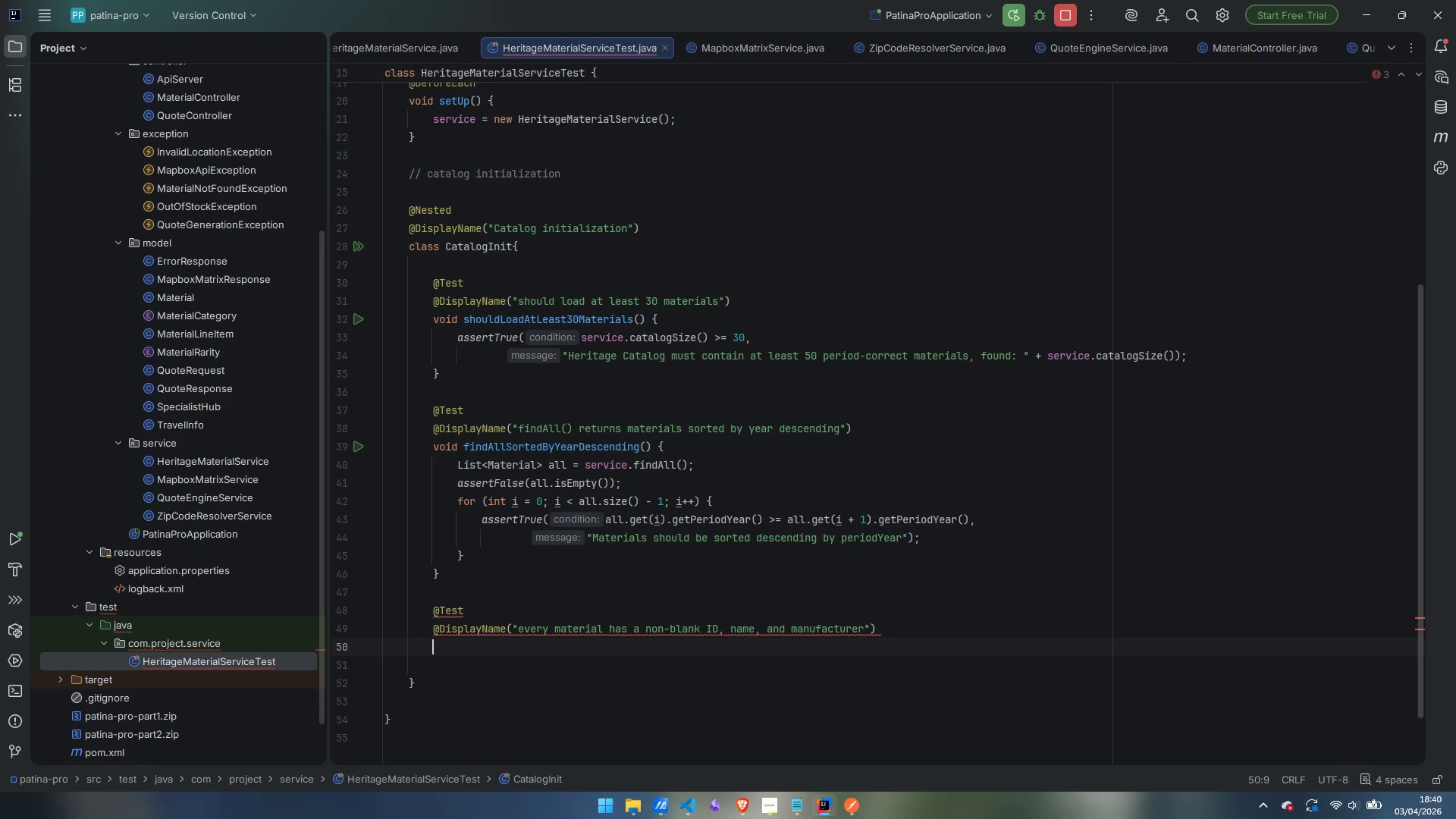 
type(void everyMaterialHasRequoi)
key(Backspace)
type(redFields90 [)
 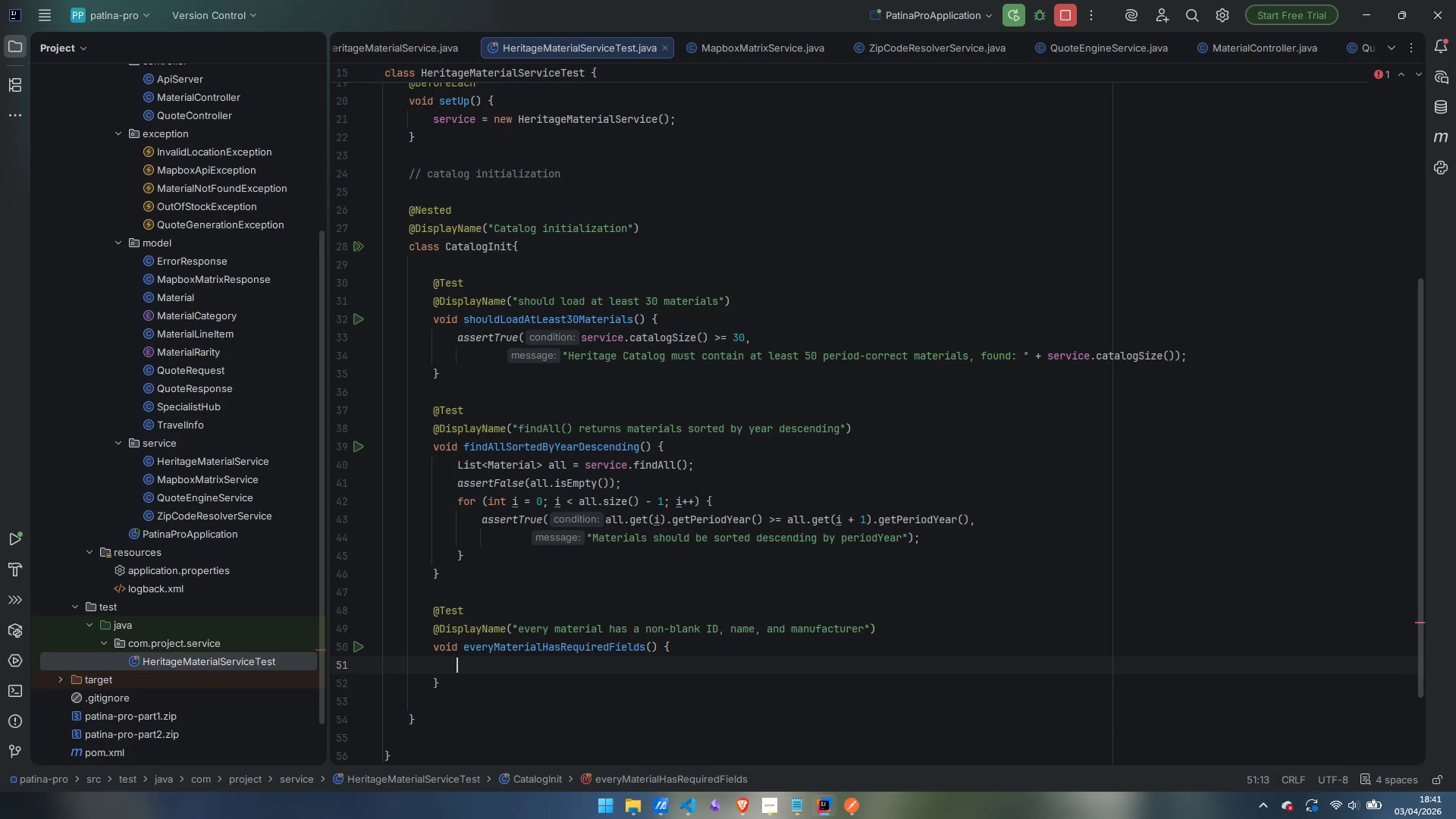 
 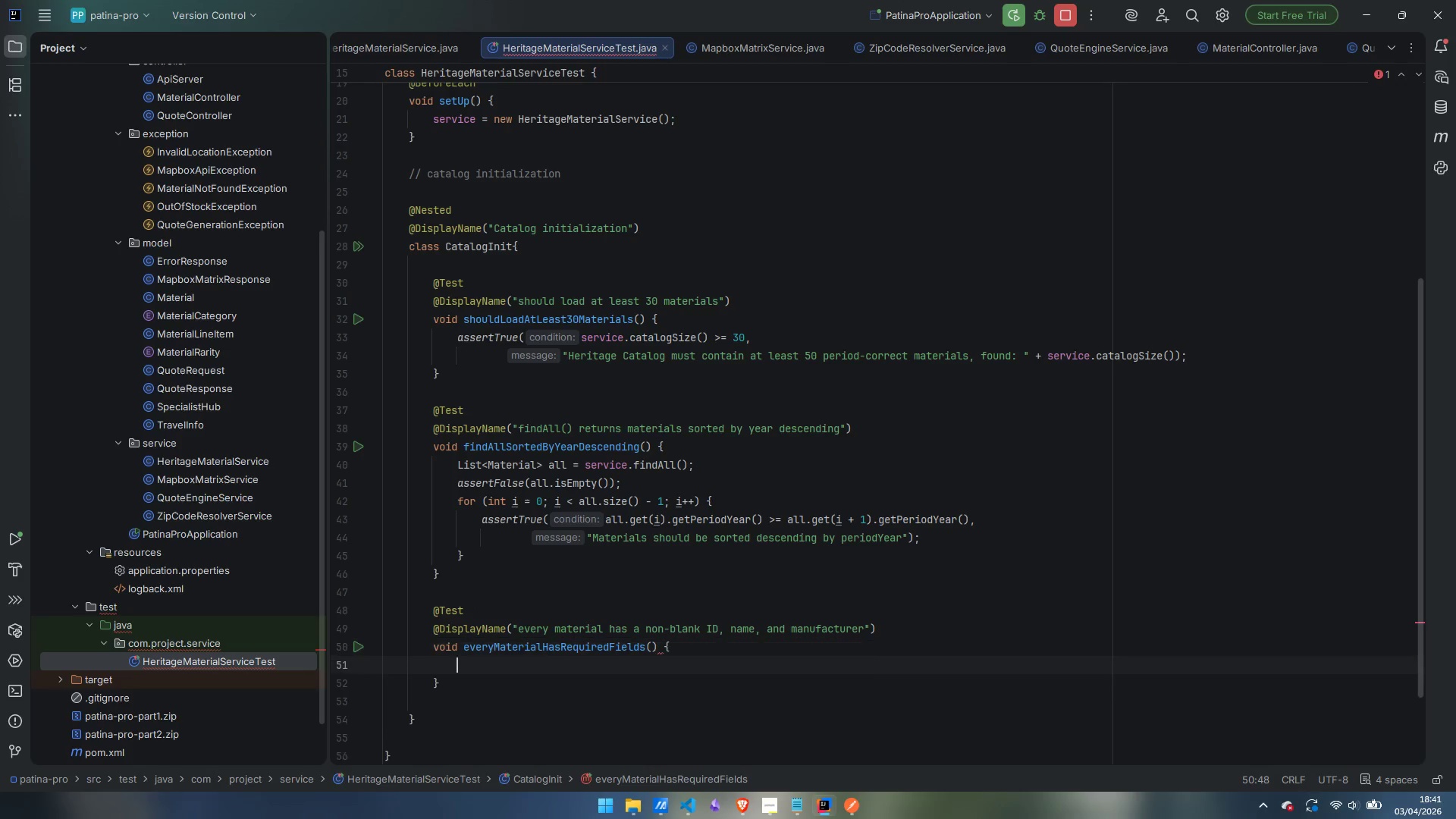 
key(Enter)
 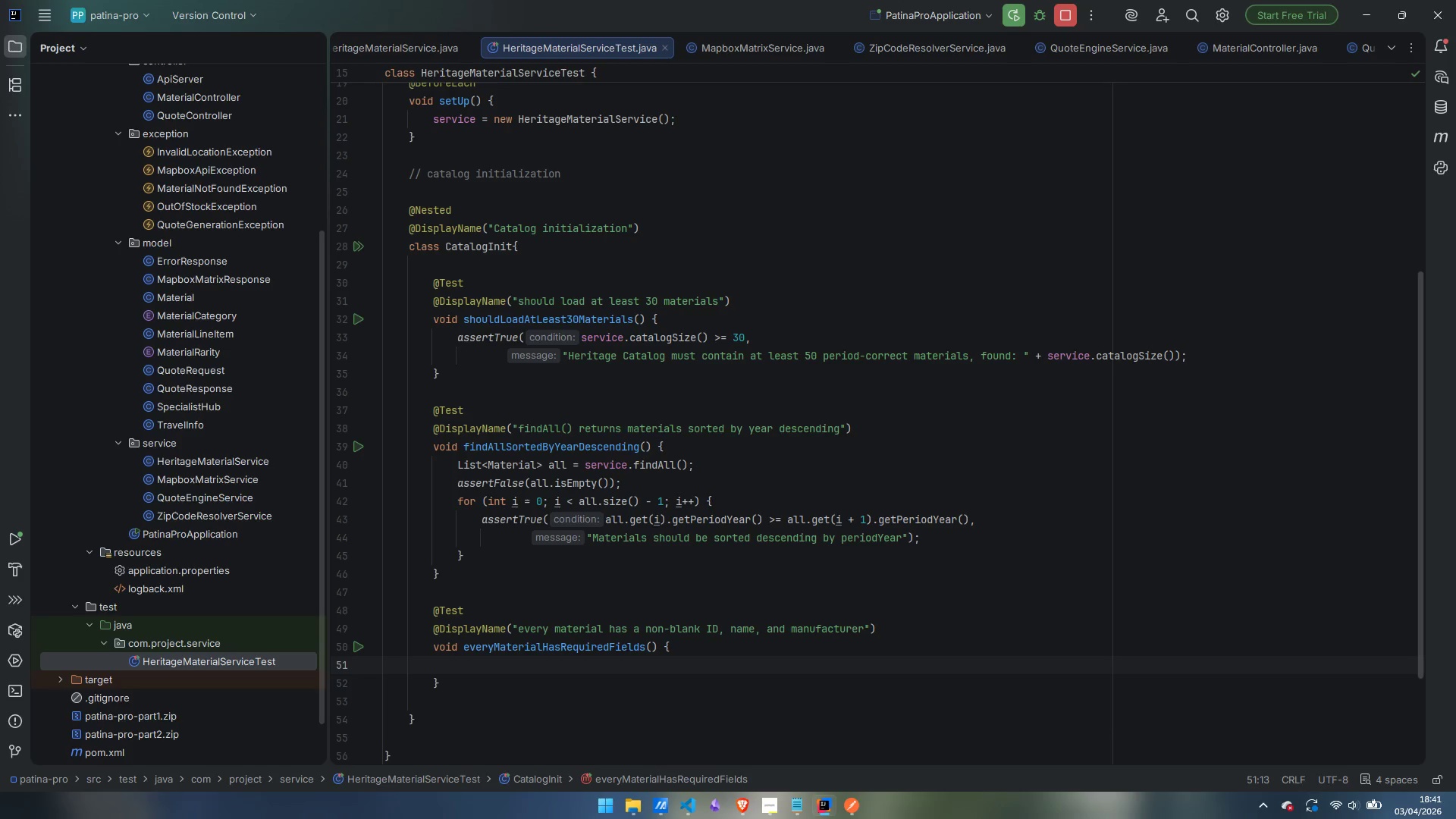 
type(for Material)
 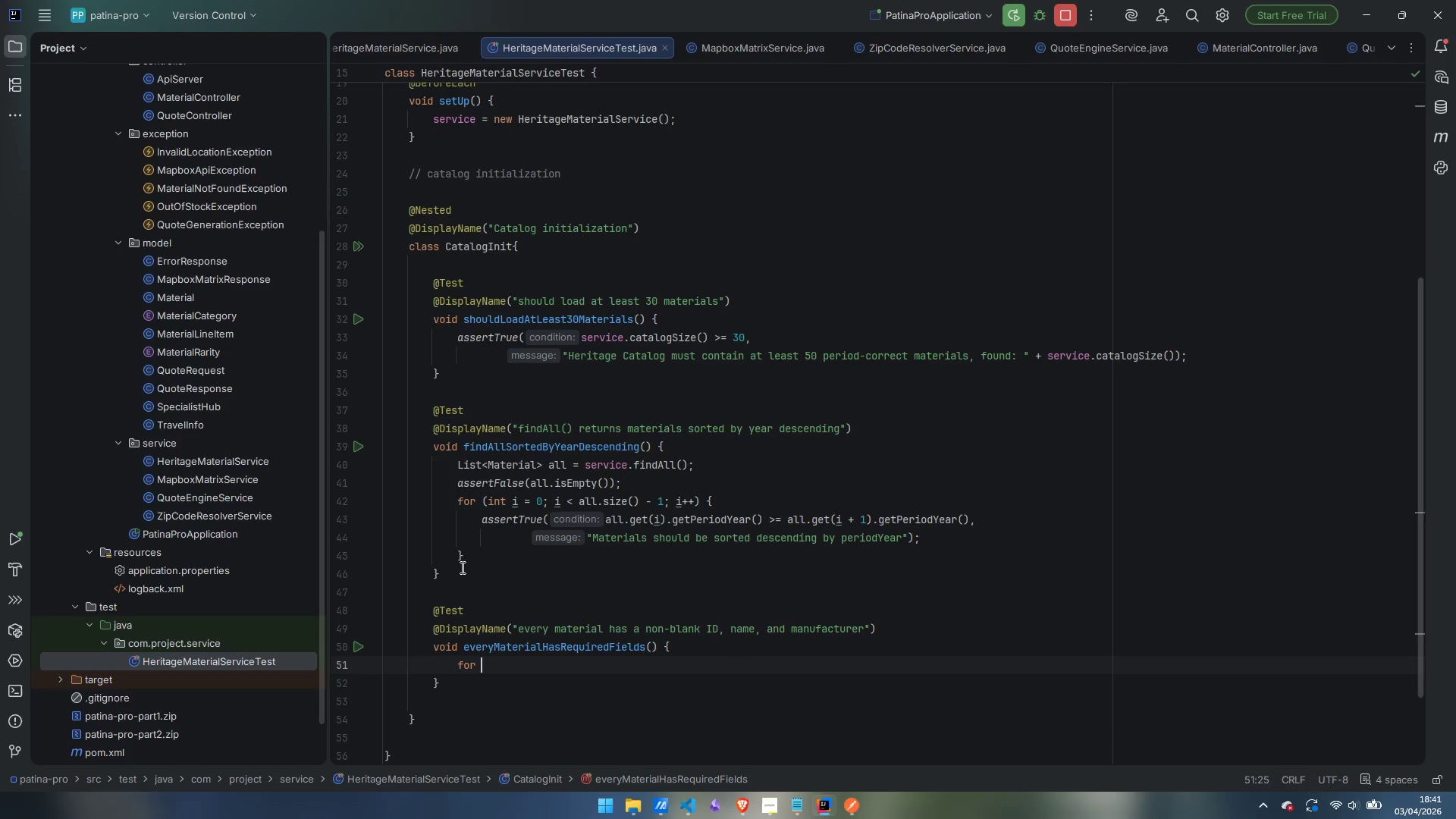 
 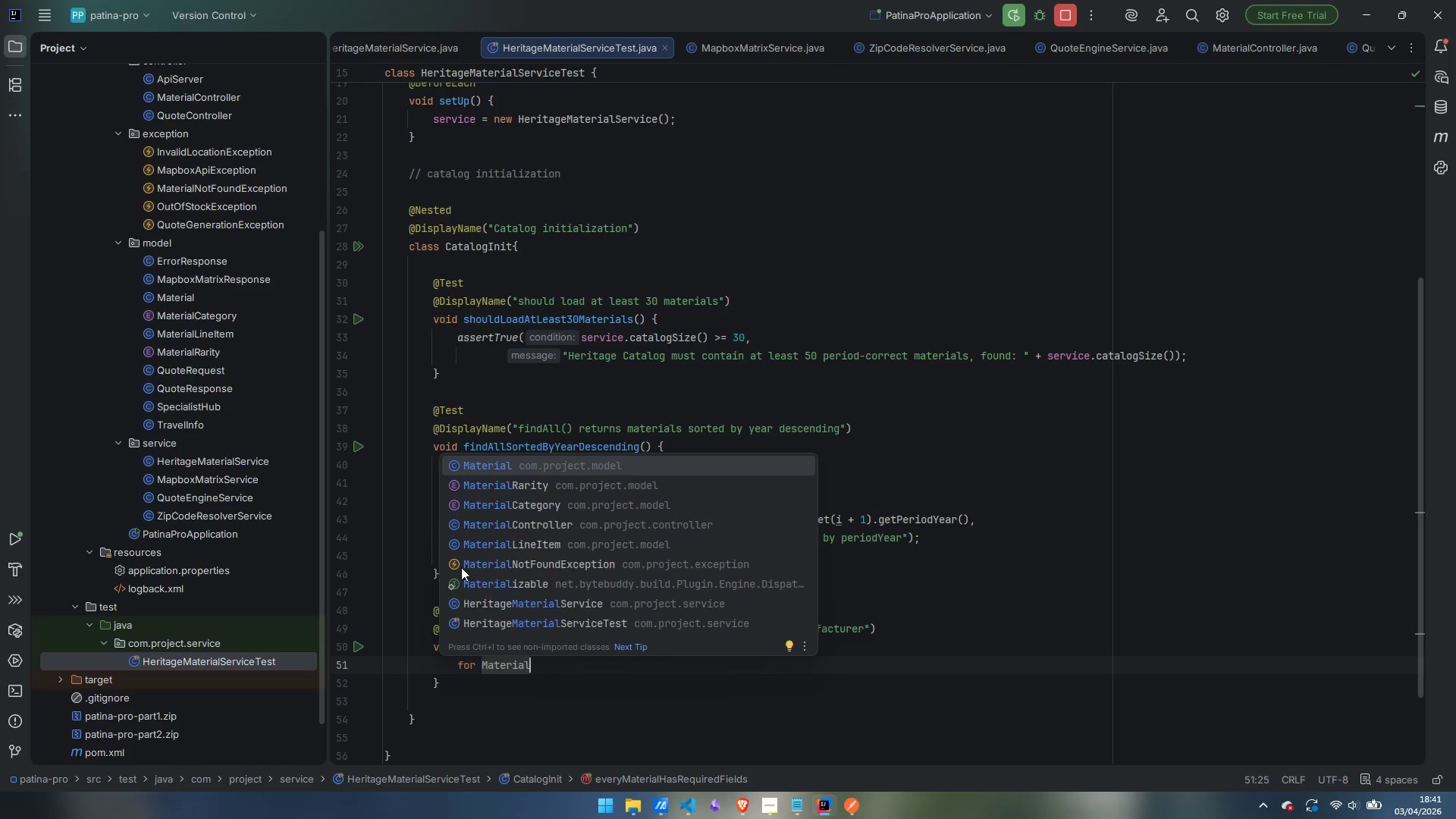 
key(Control+ControlLeft)
 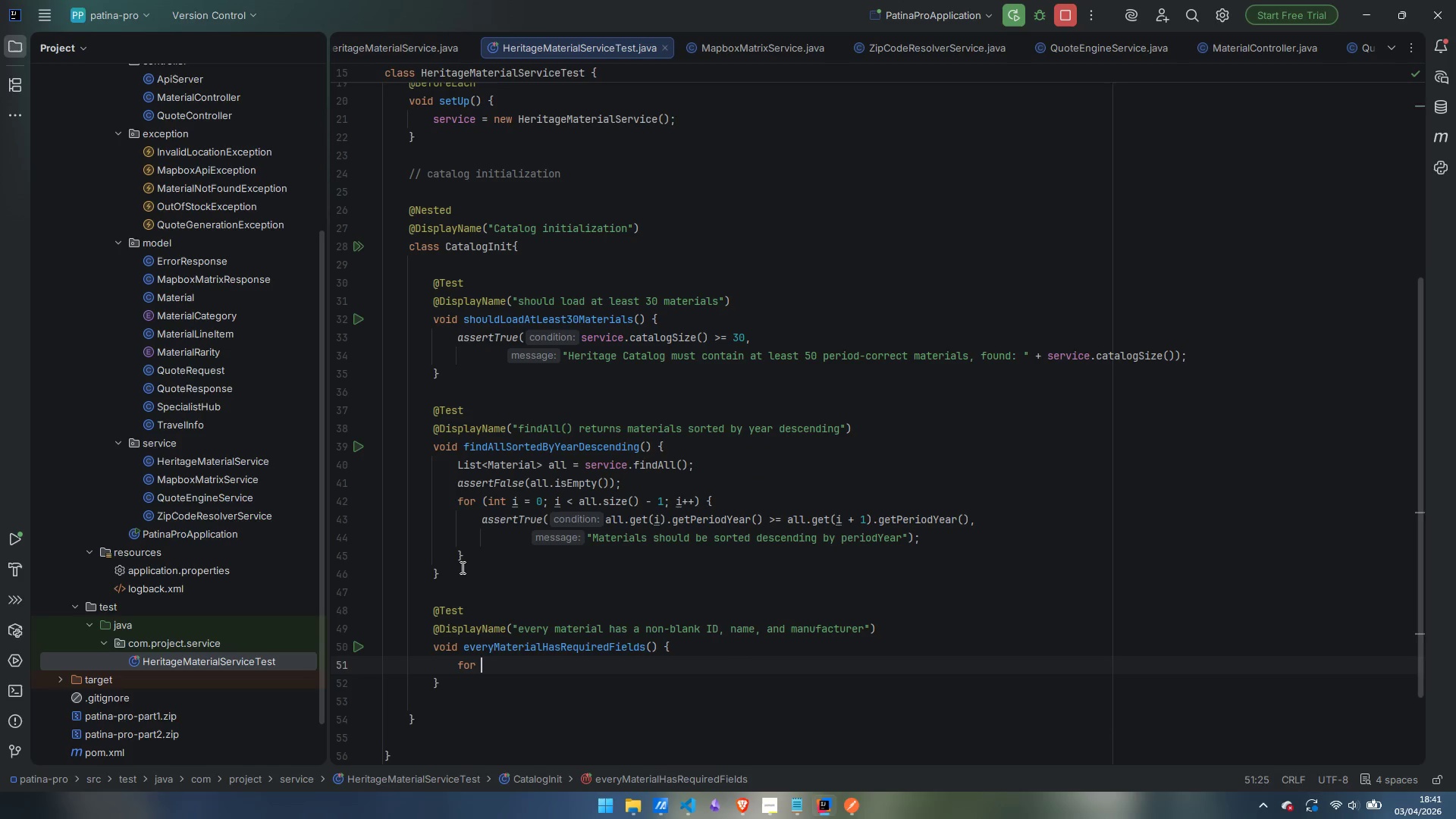 
key(Control+Backspace)
 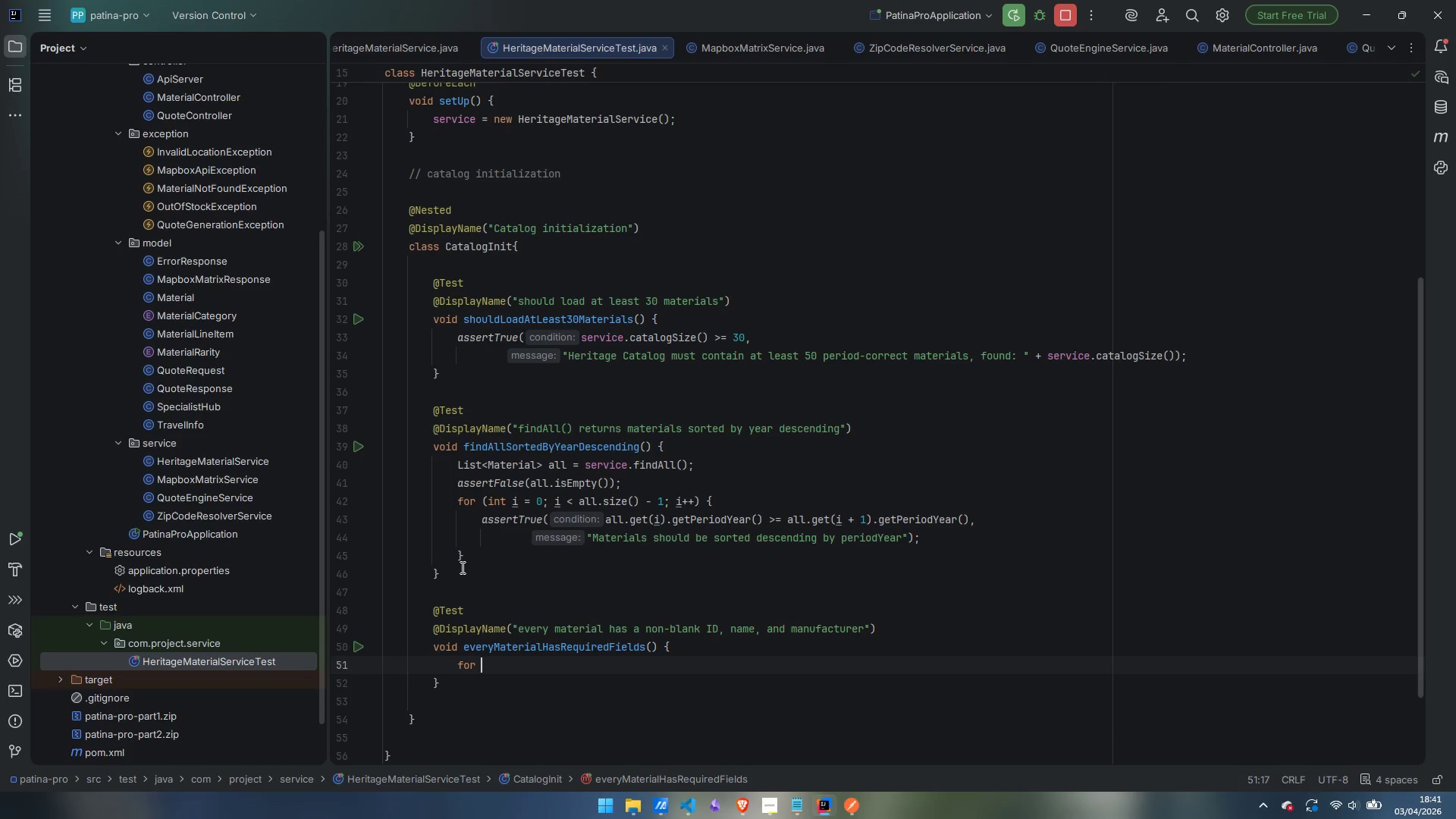 
type((MAterial)
 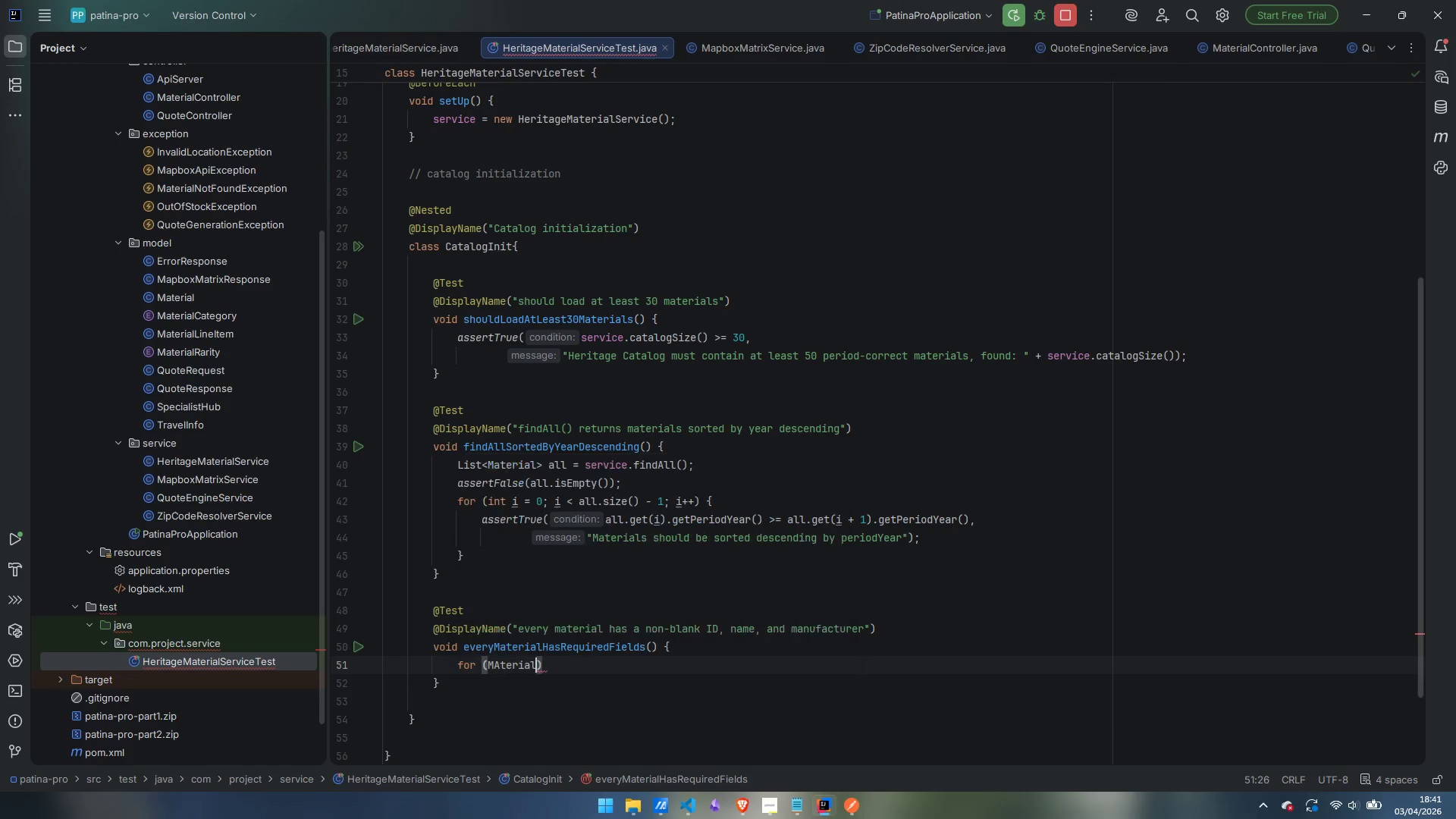 
key(Enter)
 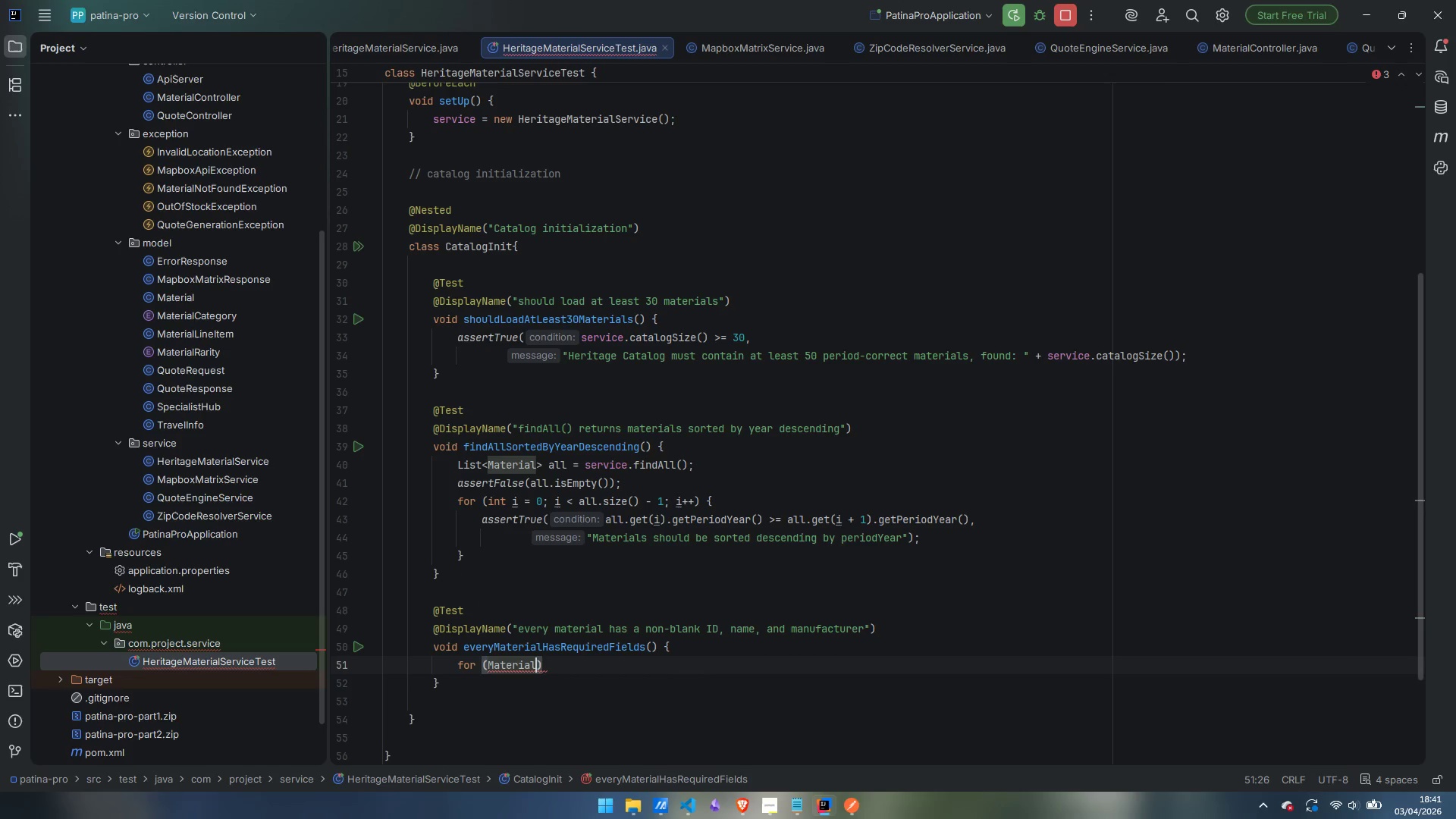 
type( m : service.findAll)
 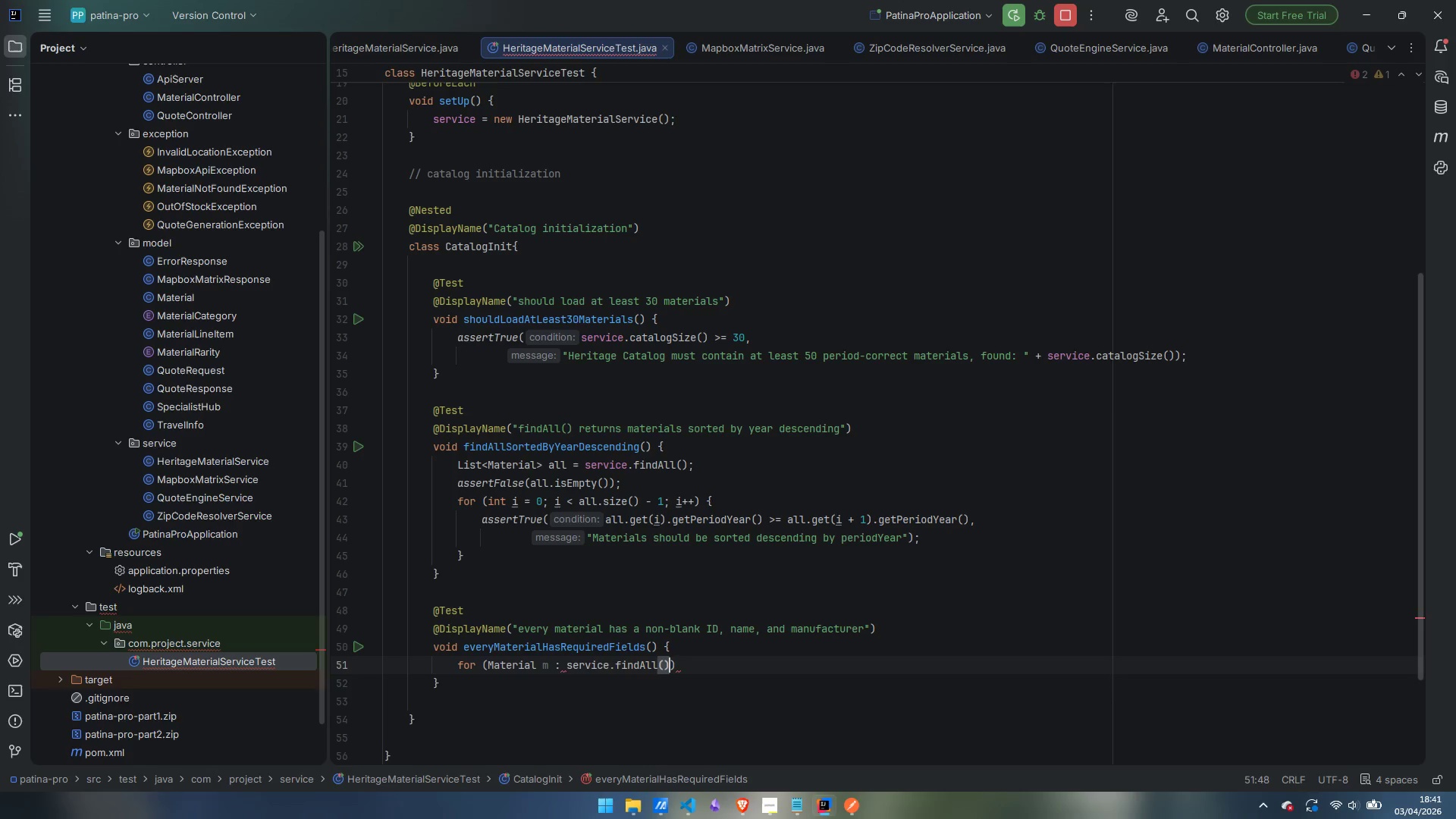 
 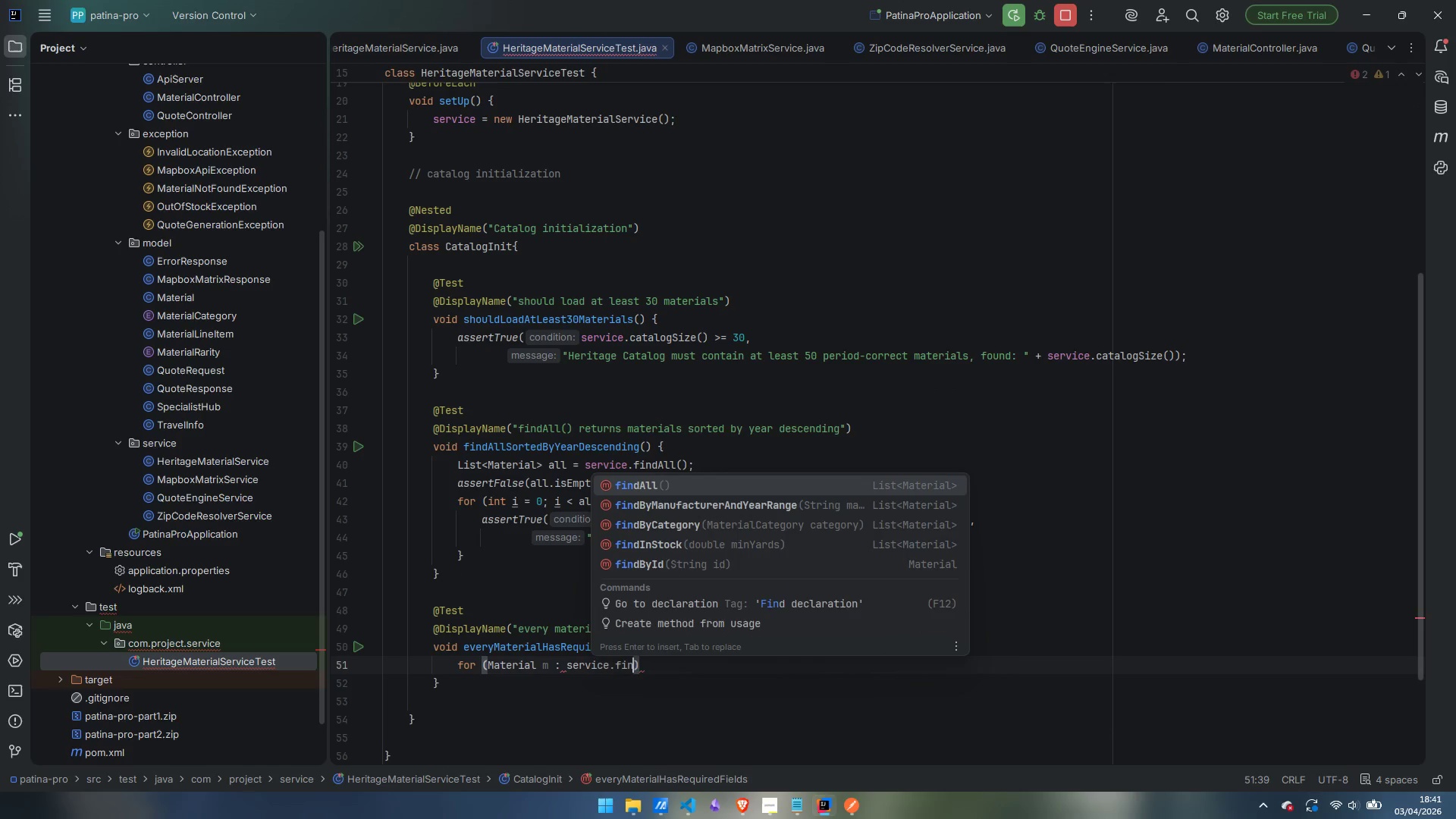 
key(Enter)
 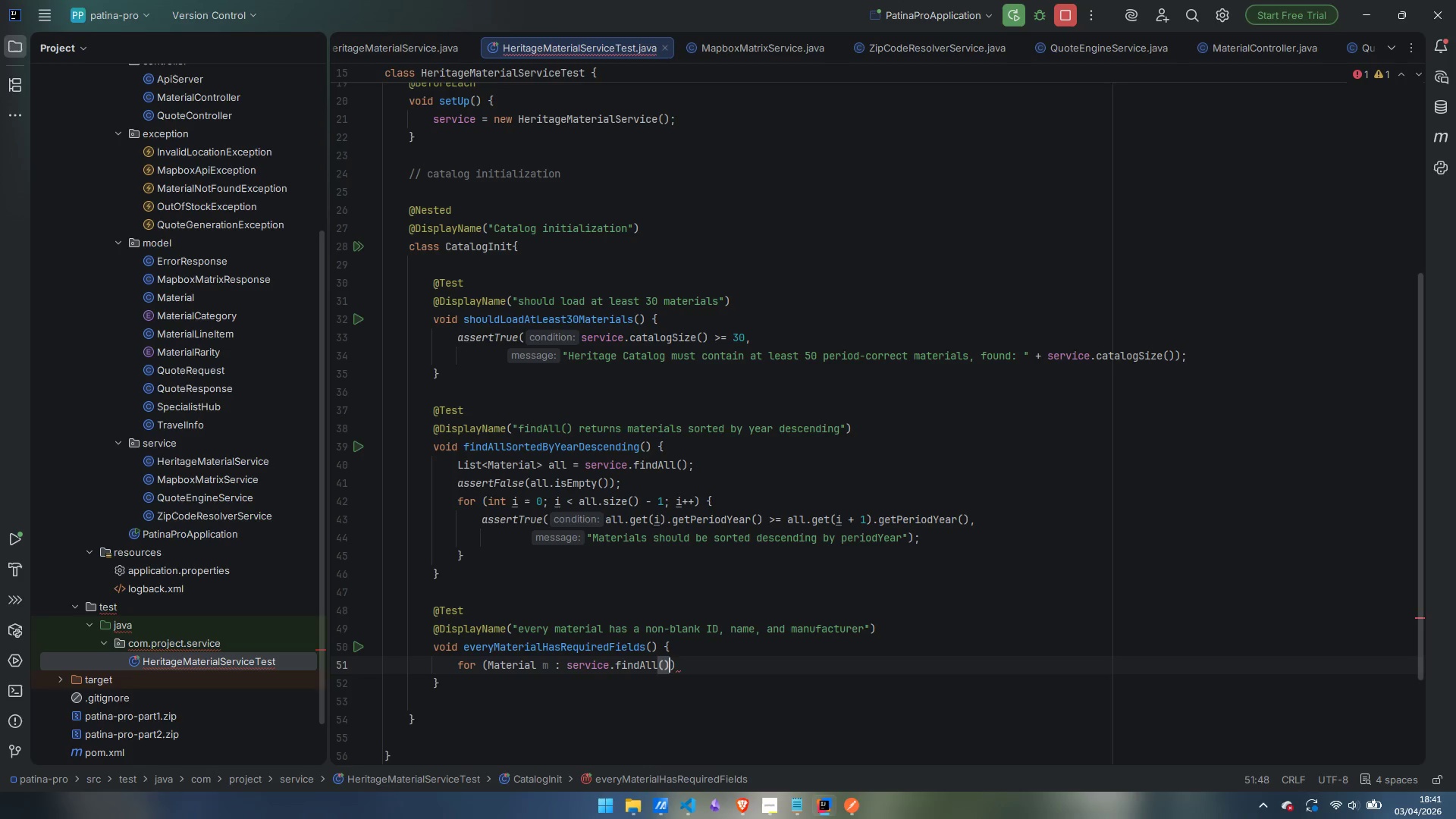 
key(ArrowRight)
 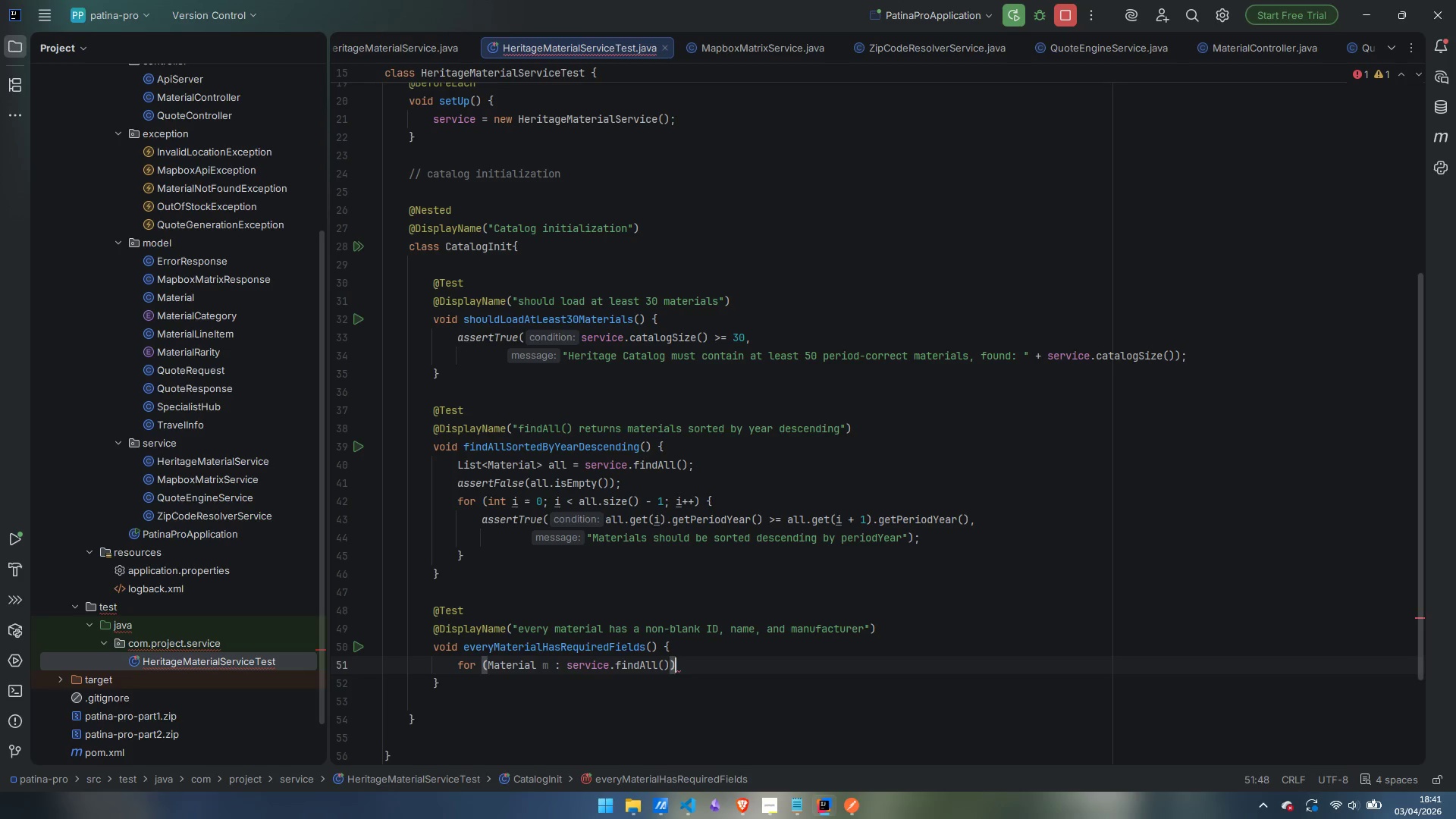 
key(Space)
 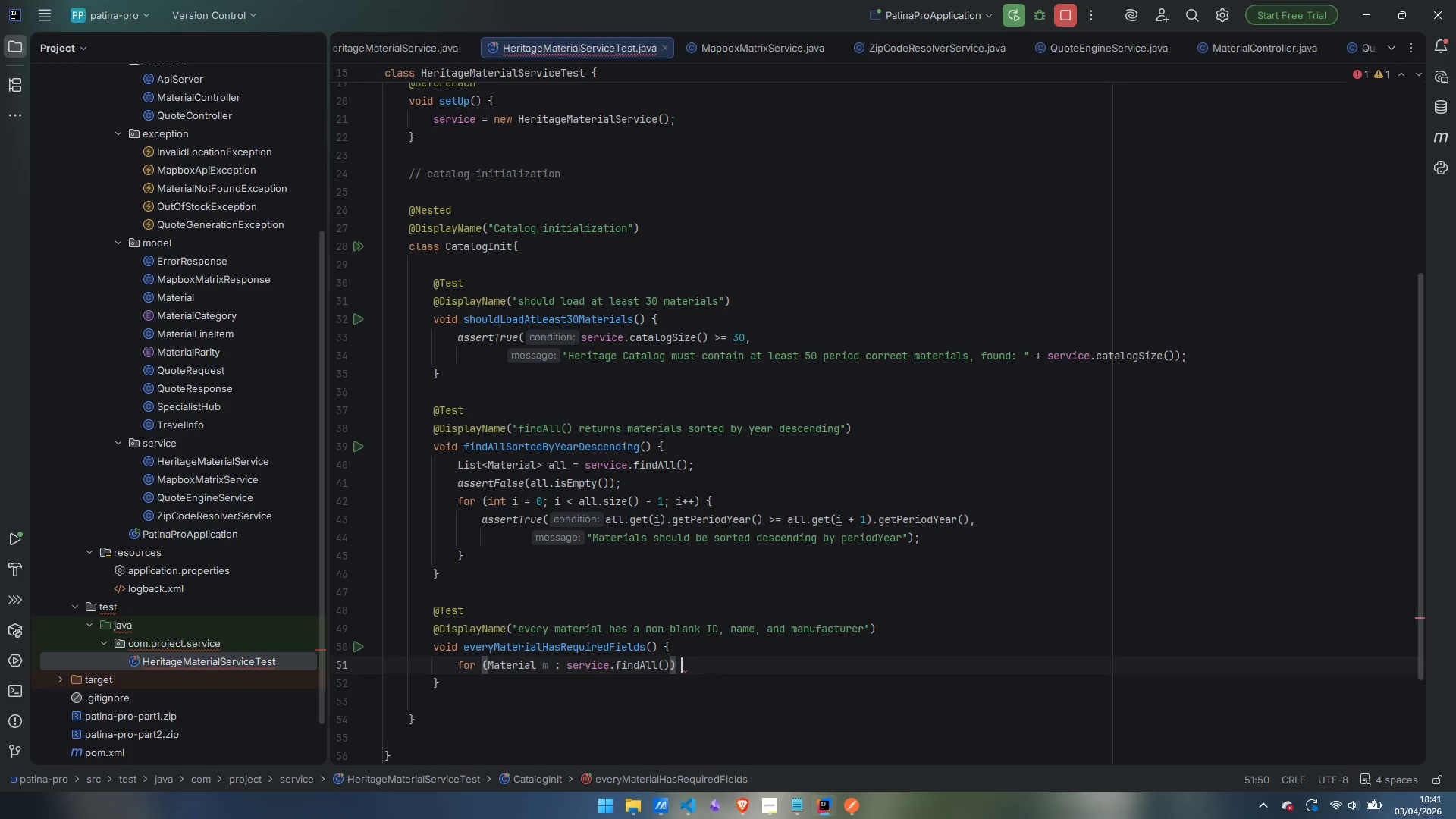 
key(Shift+BracketLeft)
 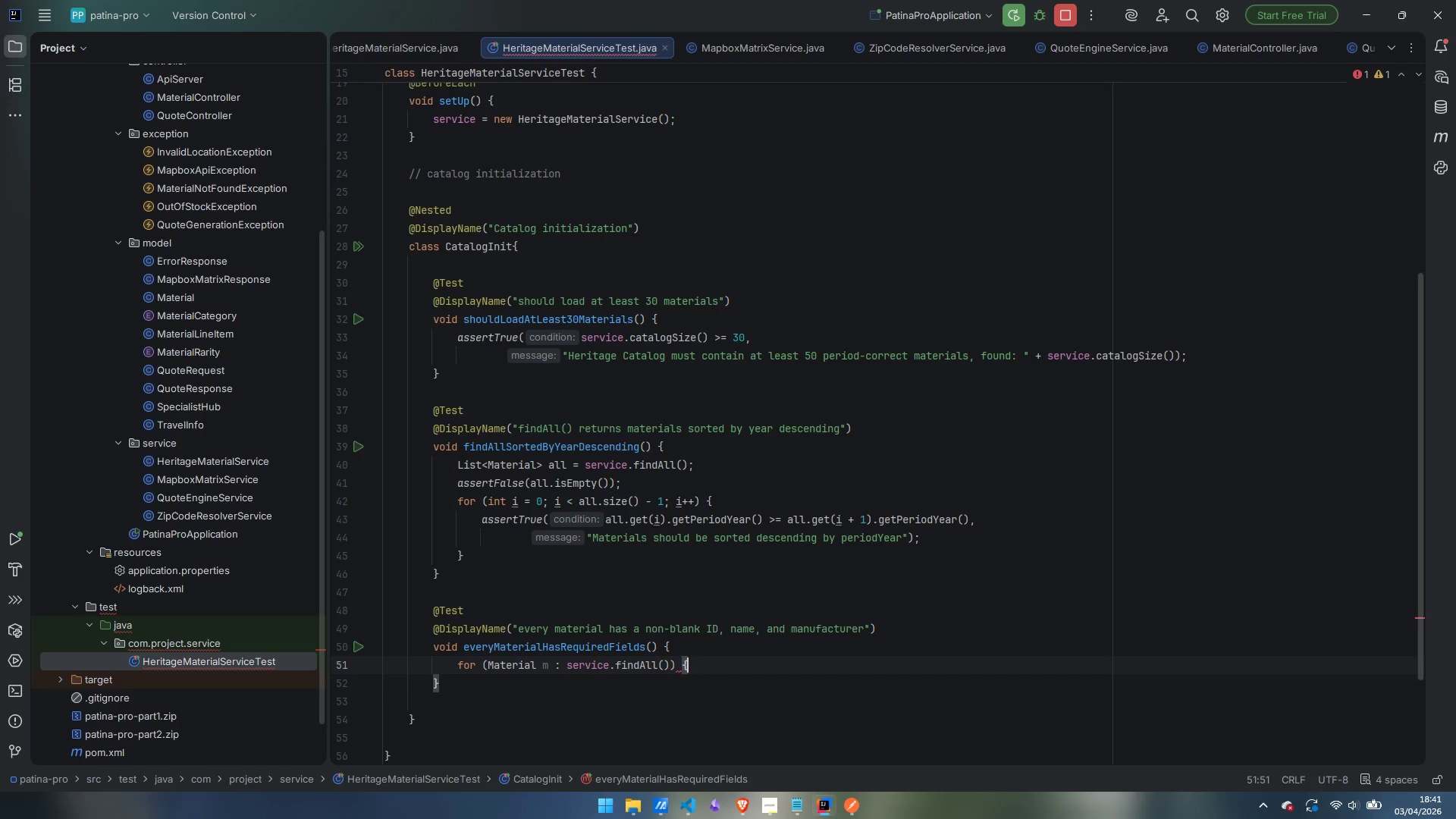 
key(Enter)
 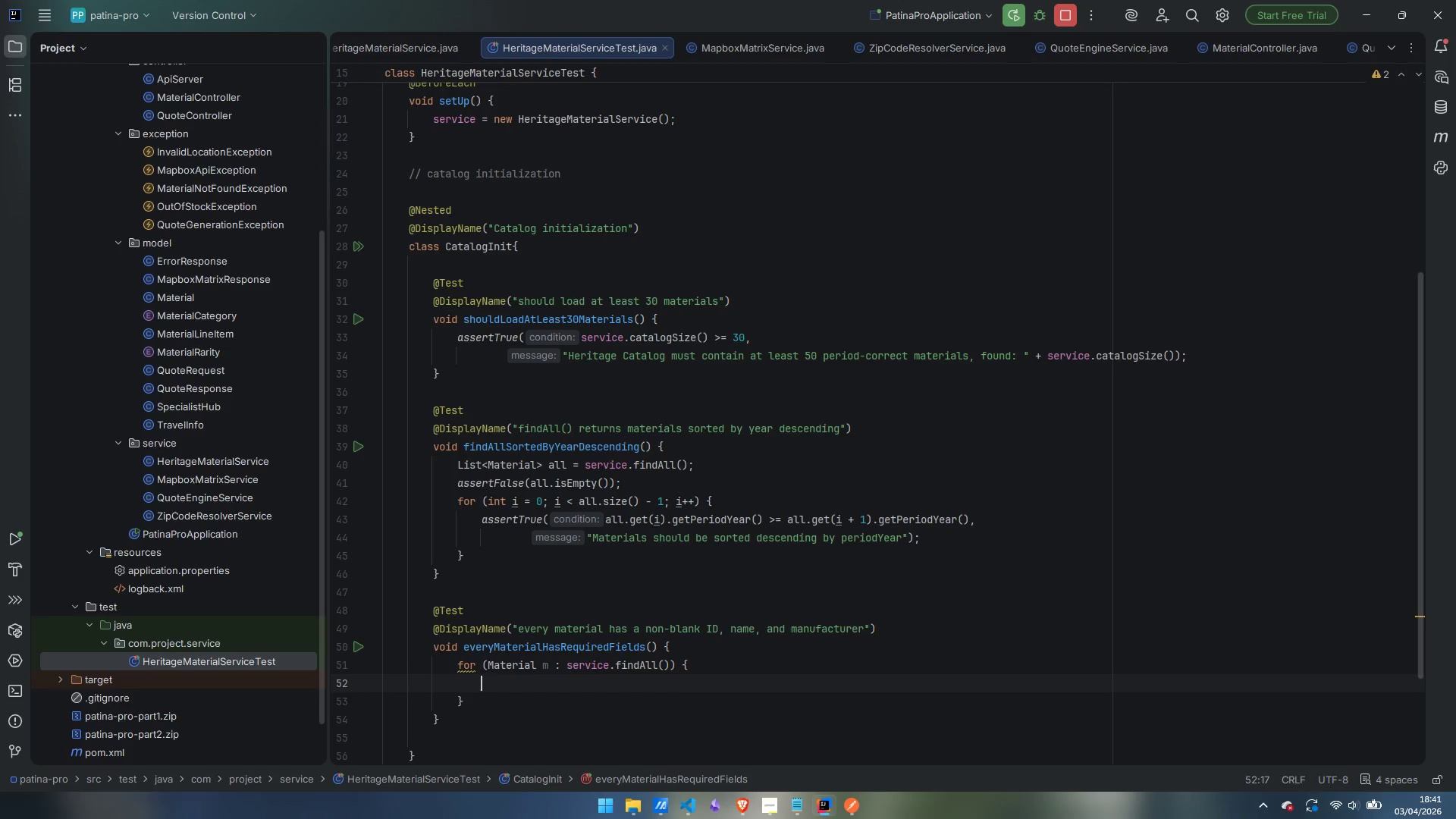 
type(assertNon)
key(Backspace)
type(tNull)
 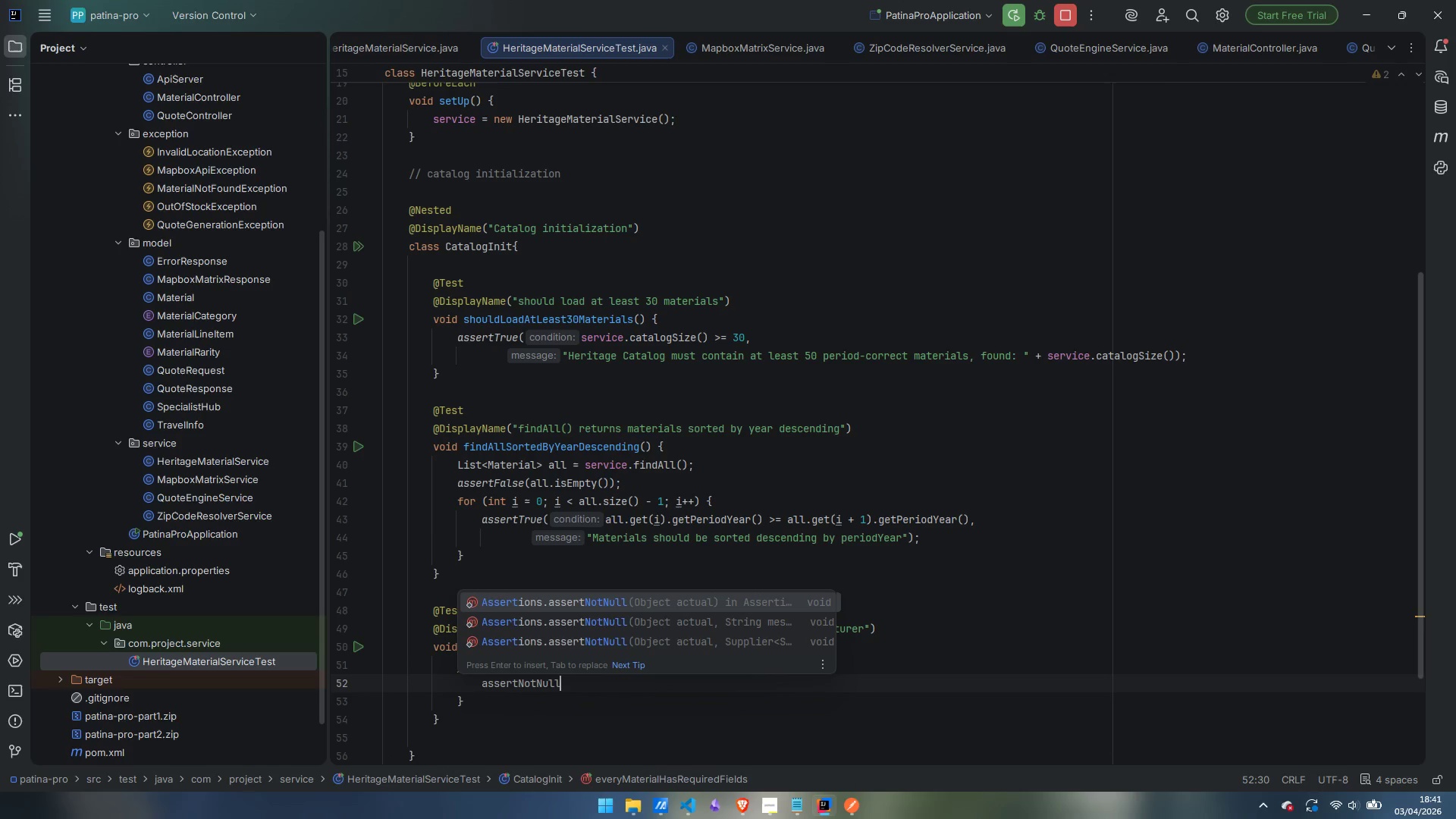 
key(Enter)
 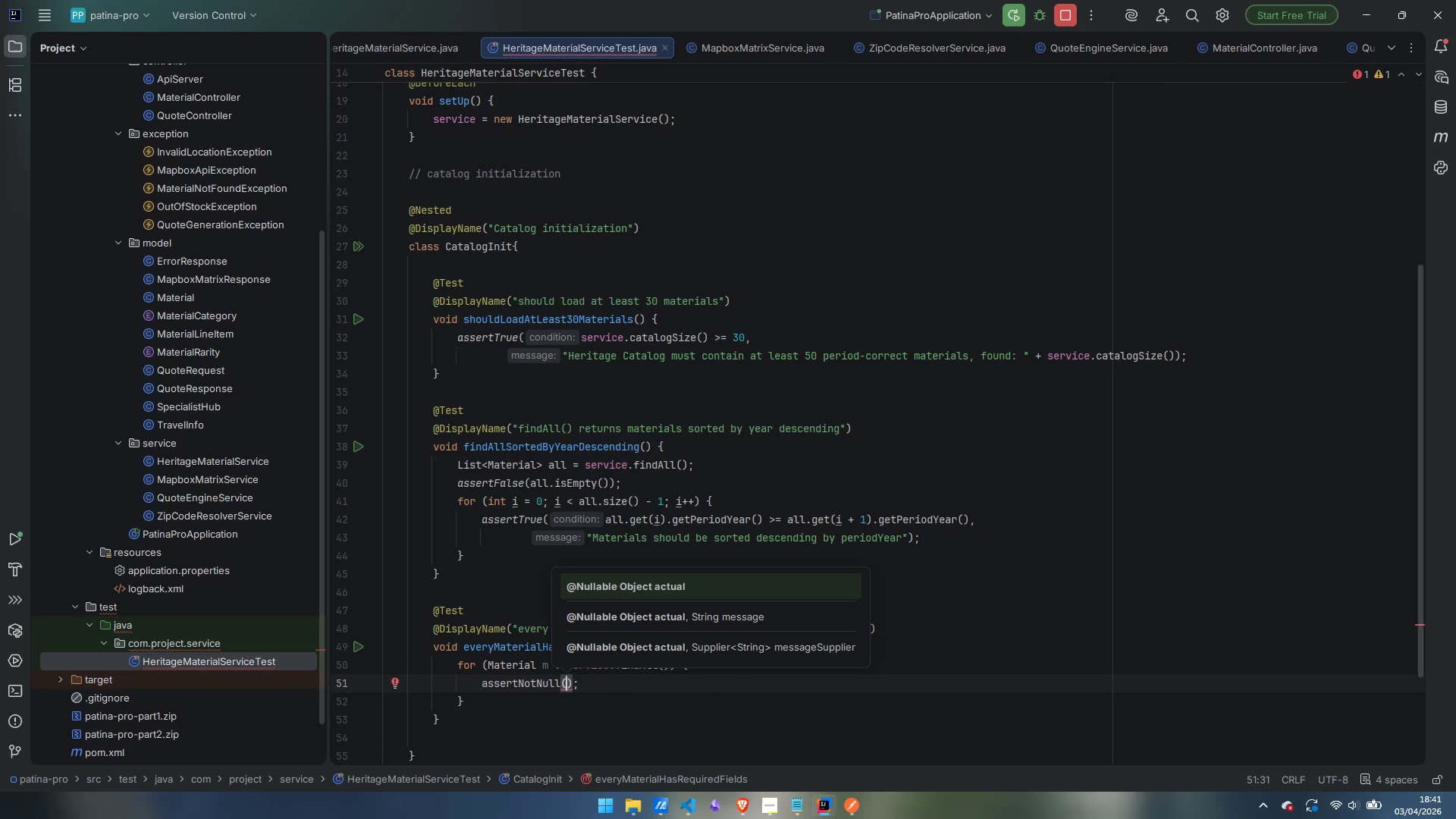 
type(m.getId)
 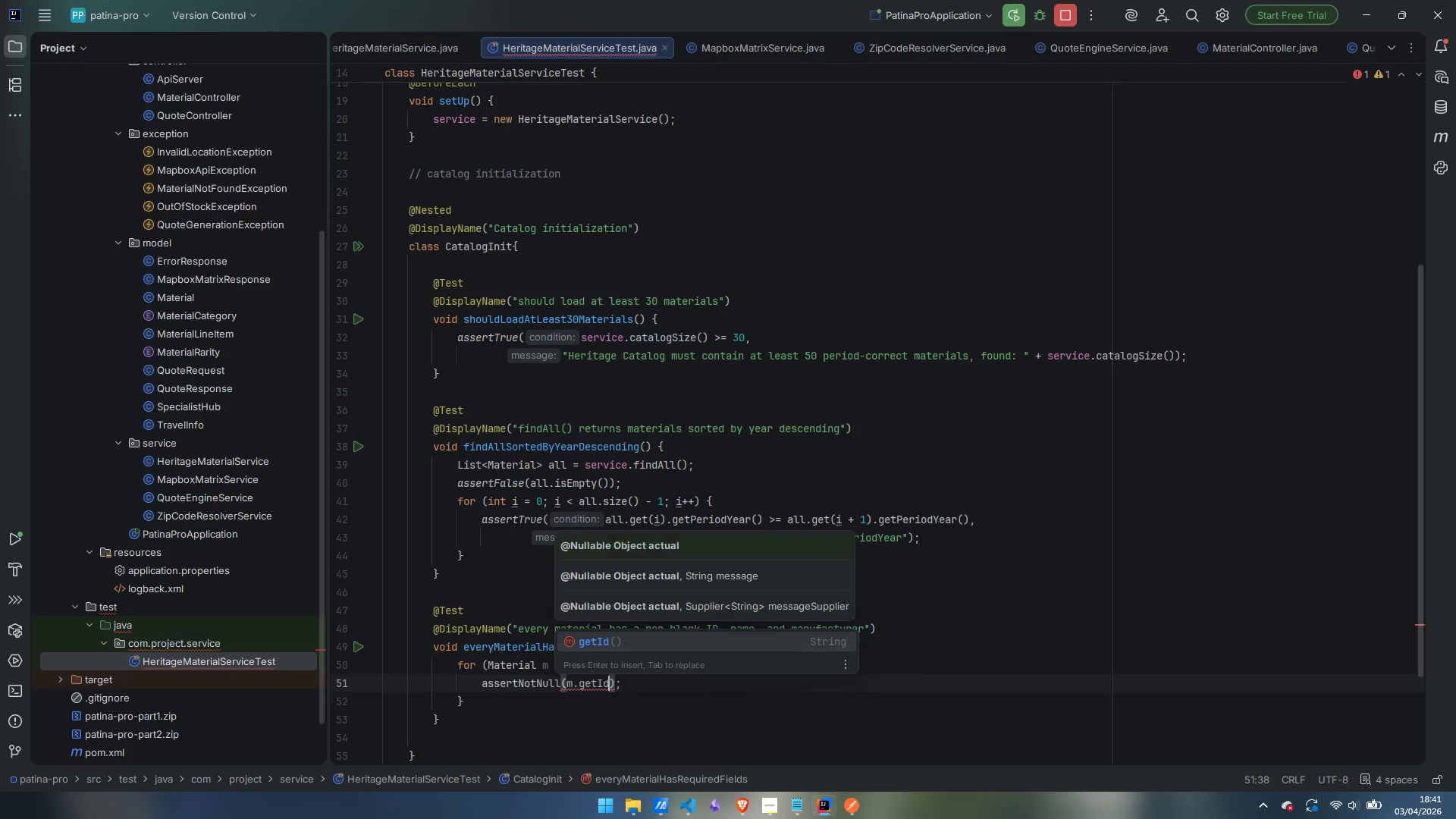 
key(Enter)
 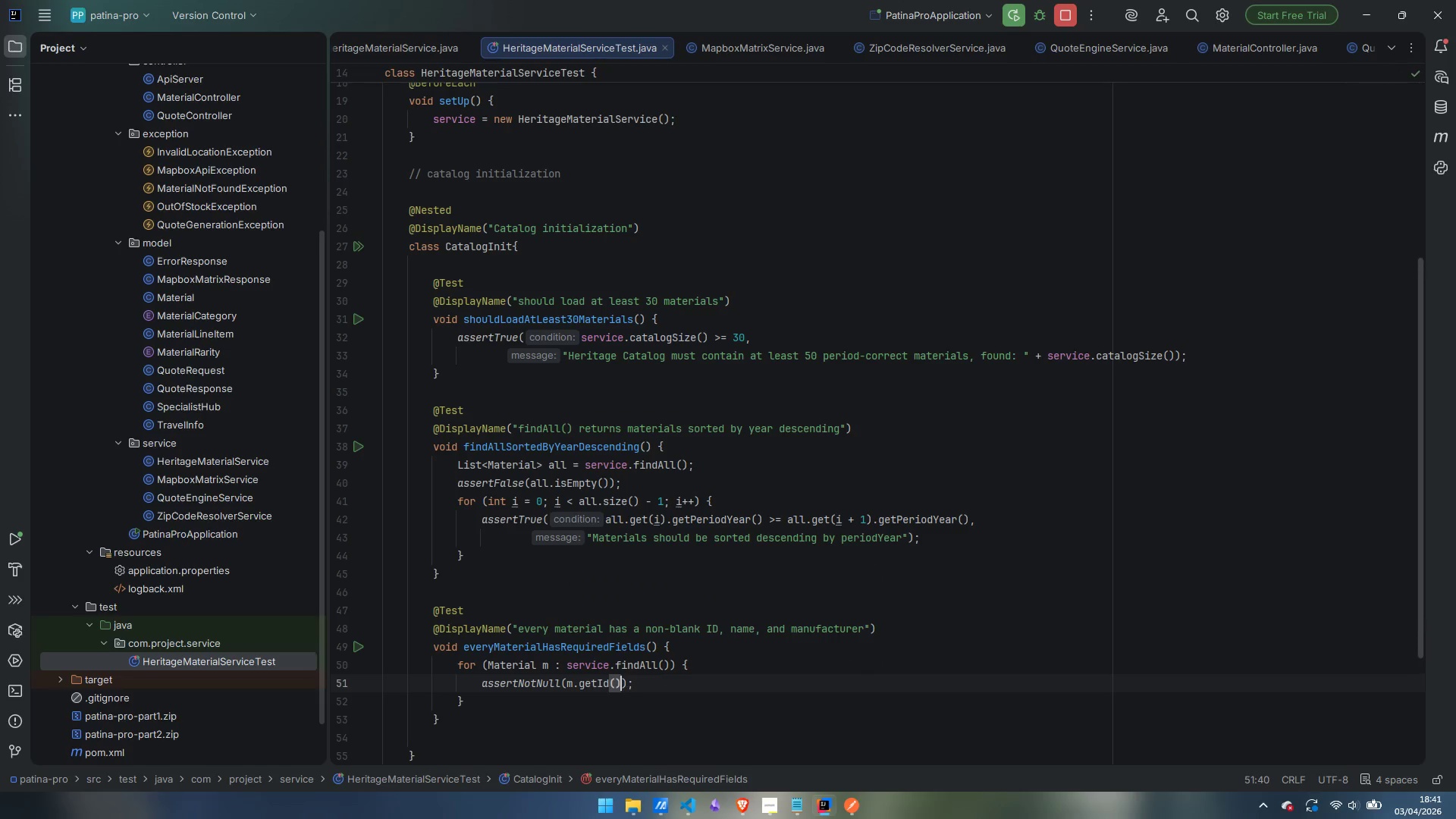 
key(ArrowRight)
 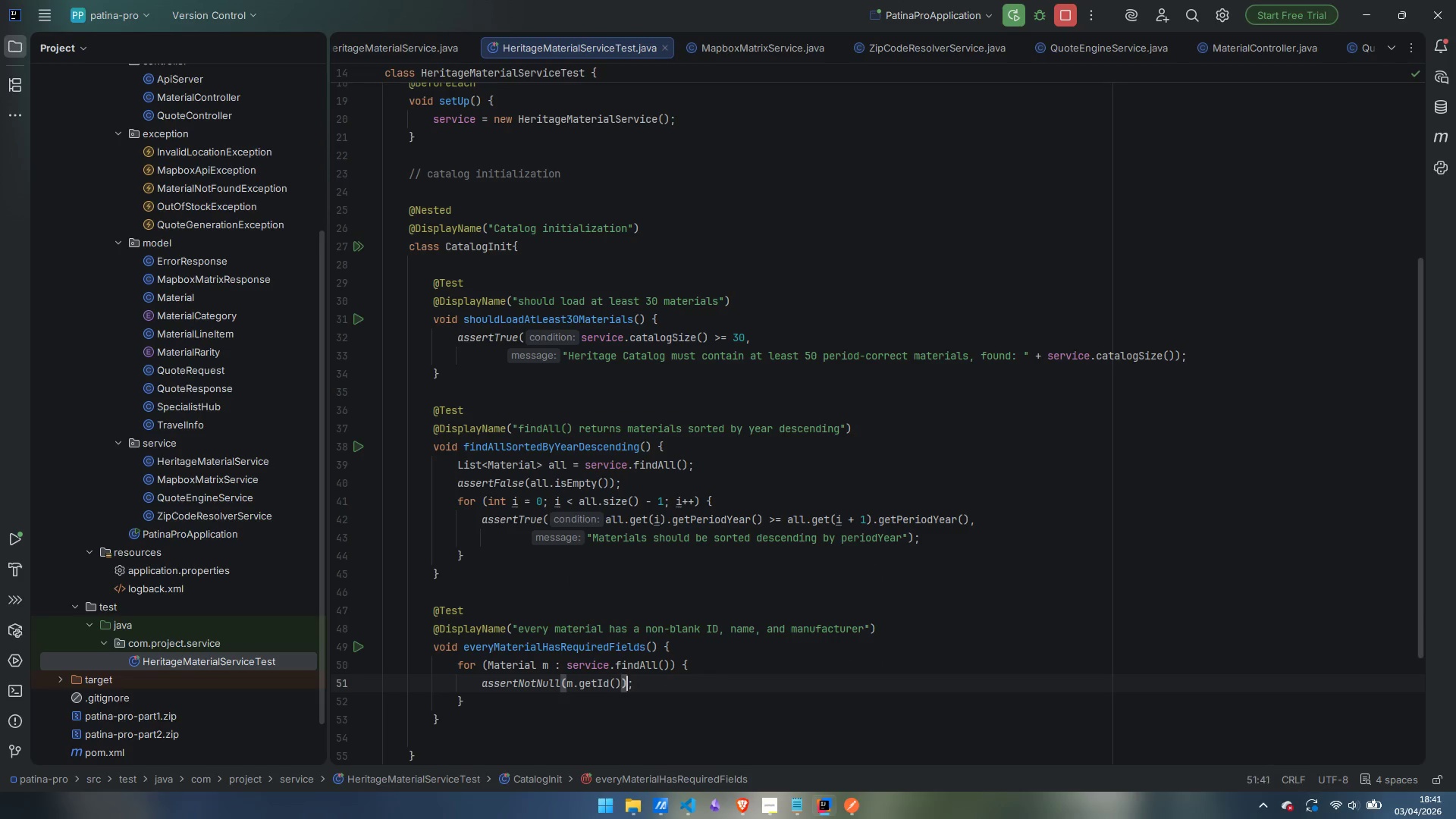 
key(ArrowRight)
 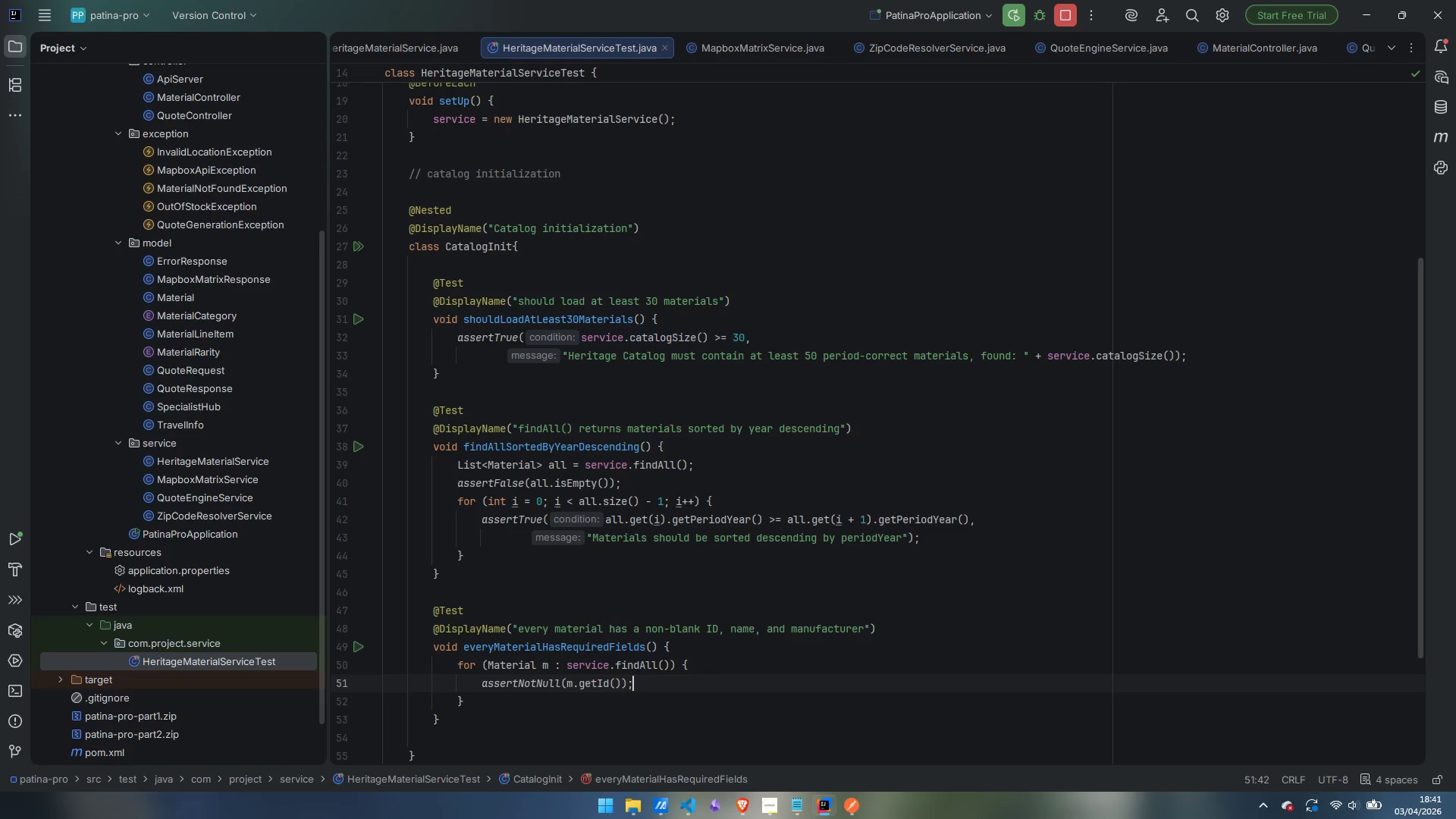 
key(Enter)
 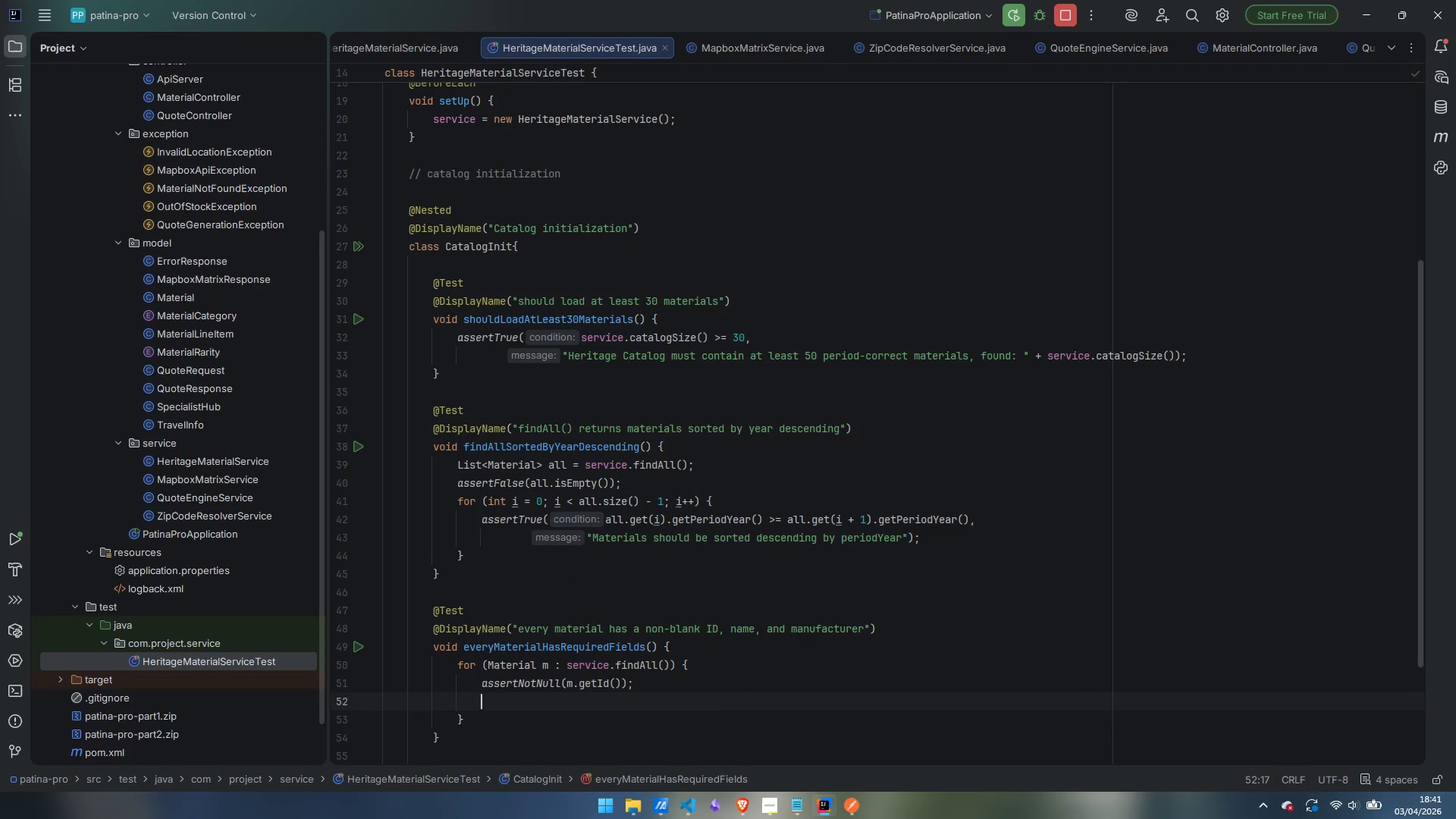 
type(asserF)
 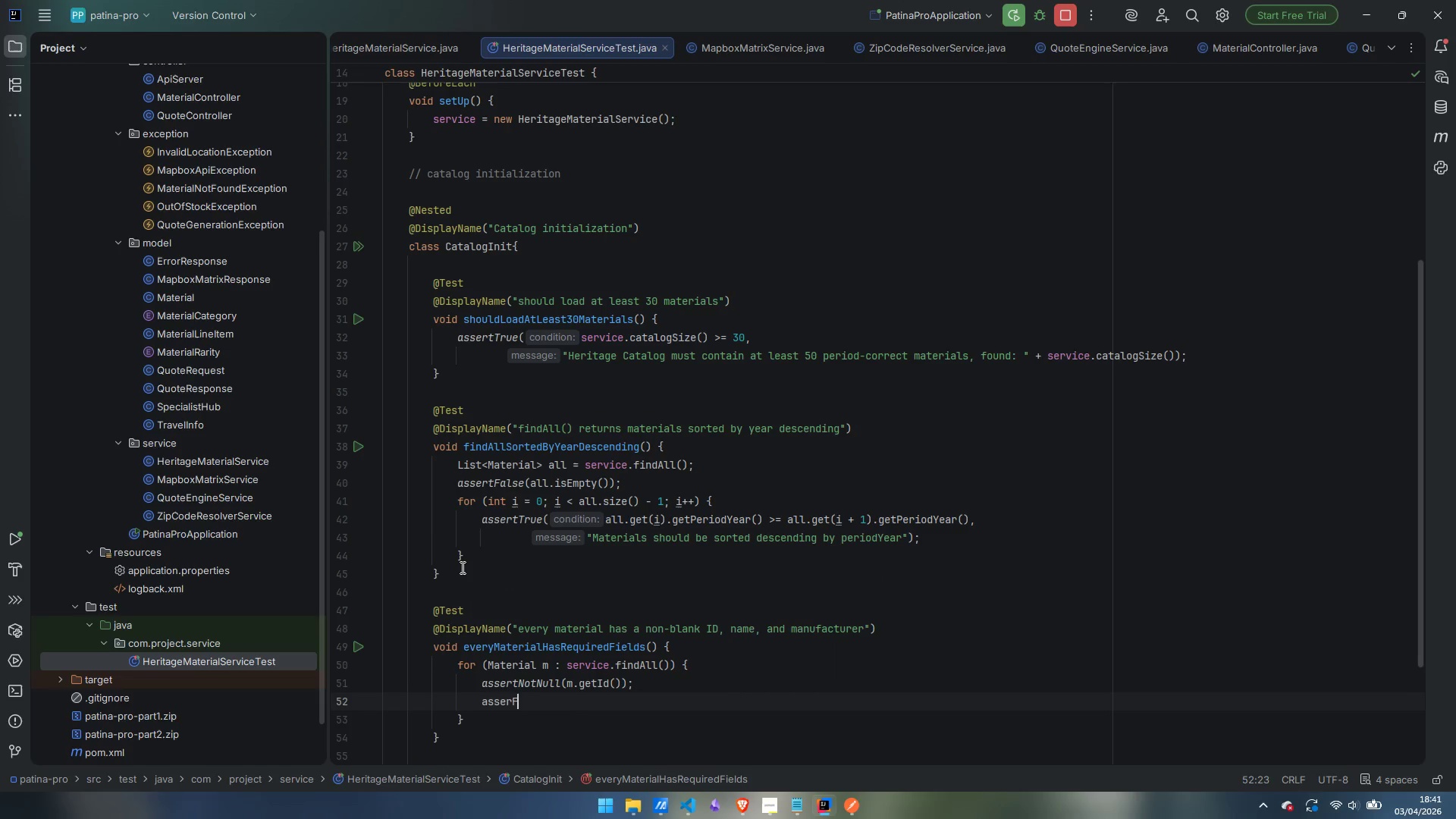 
key(Enter)
 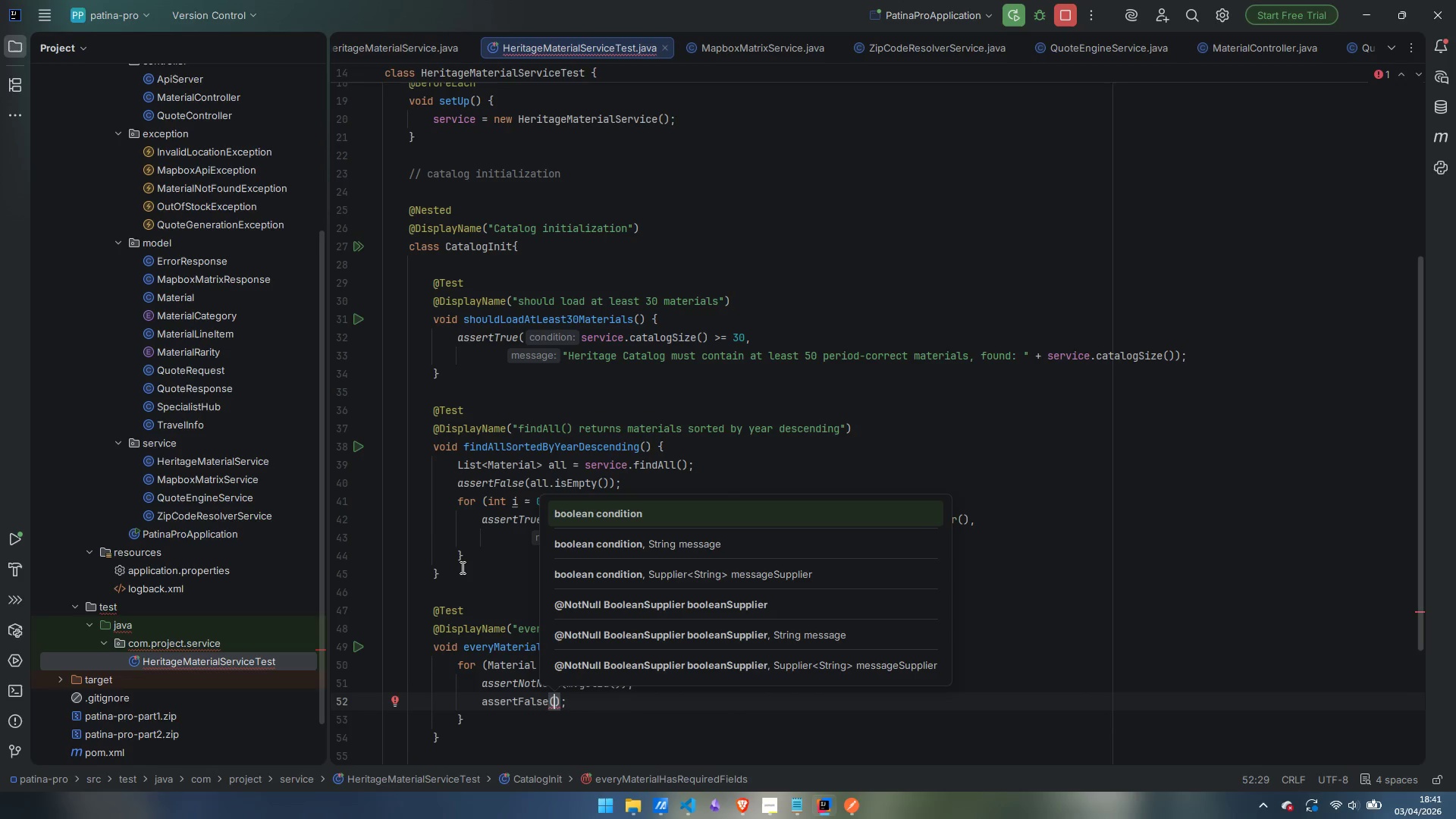 
type(m.getId)
 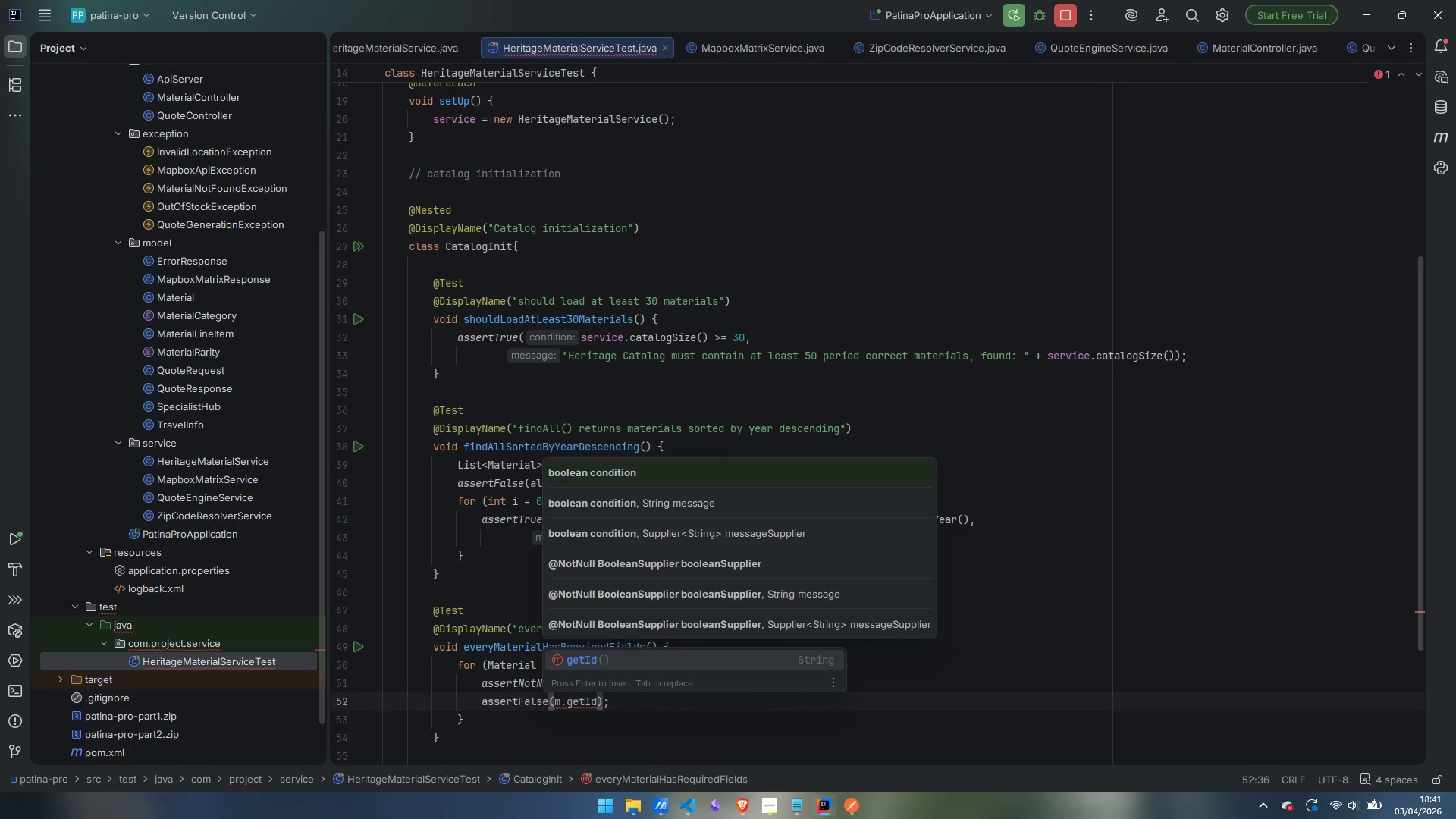 
key(Enter)
 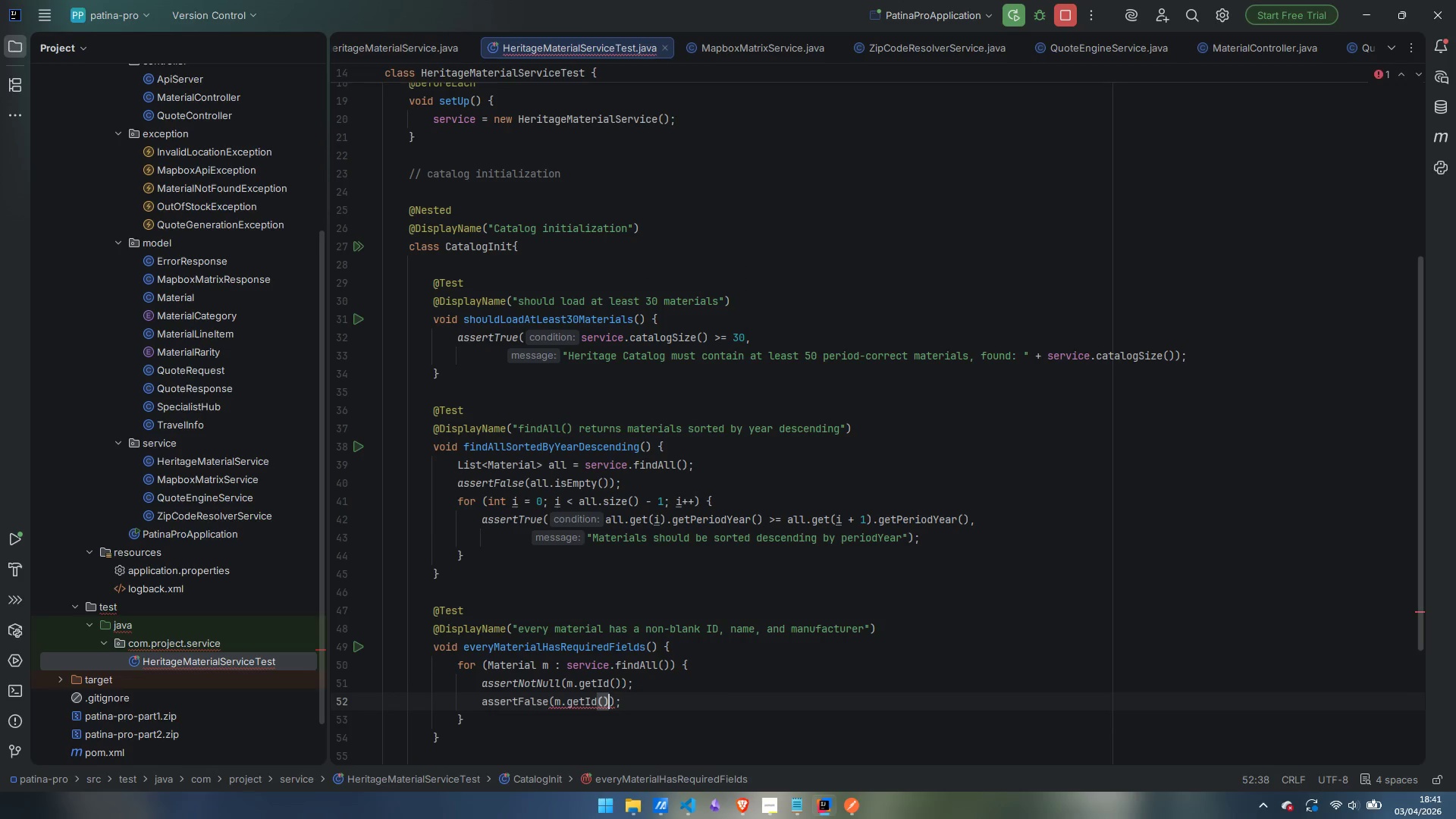 
type(.isBlank)
 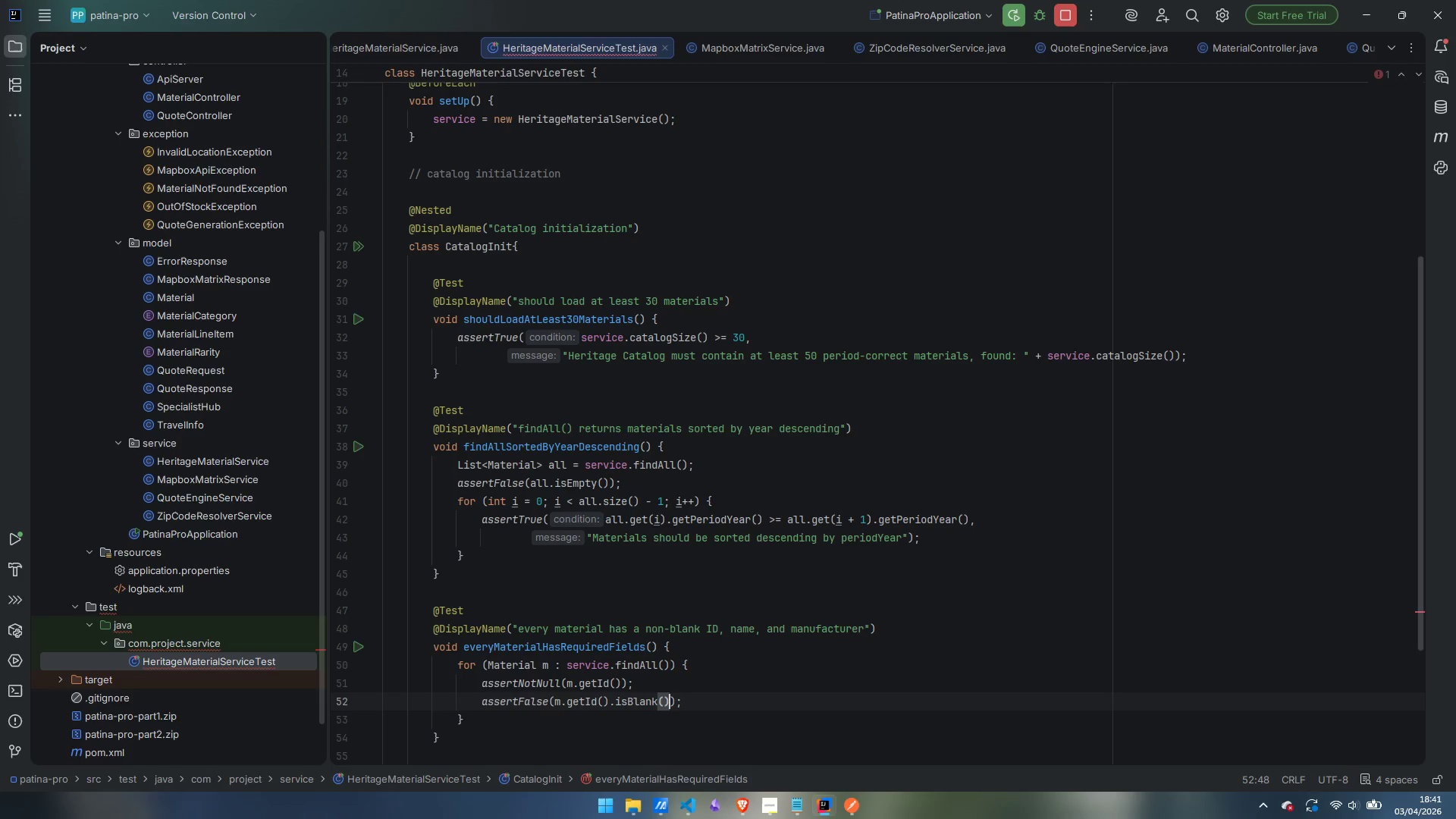 
 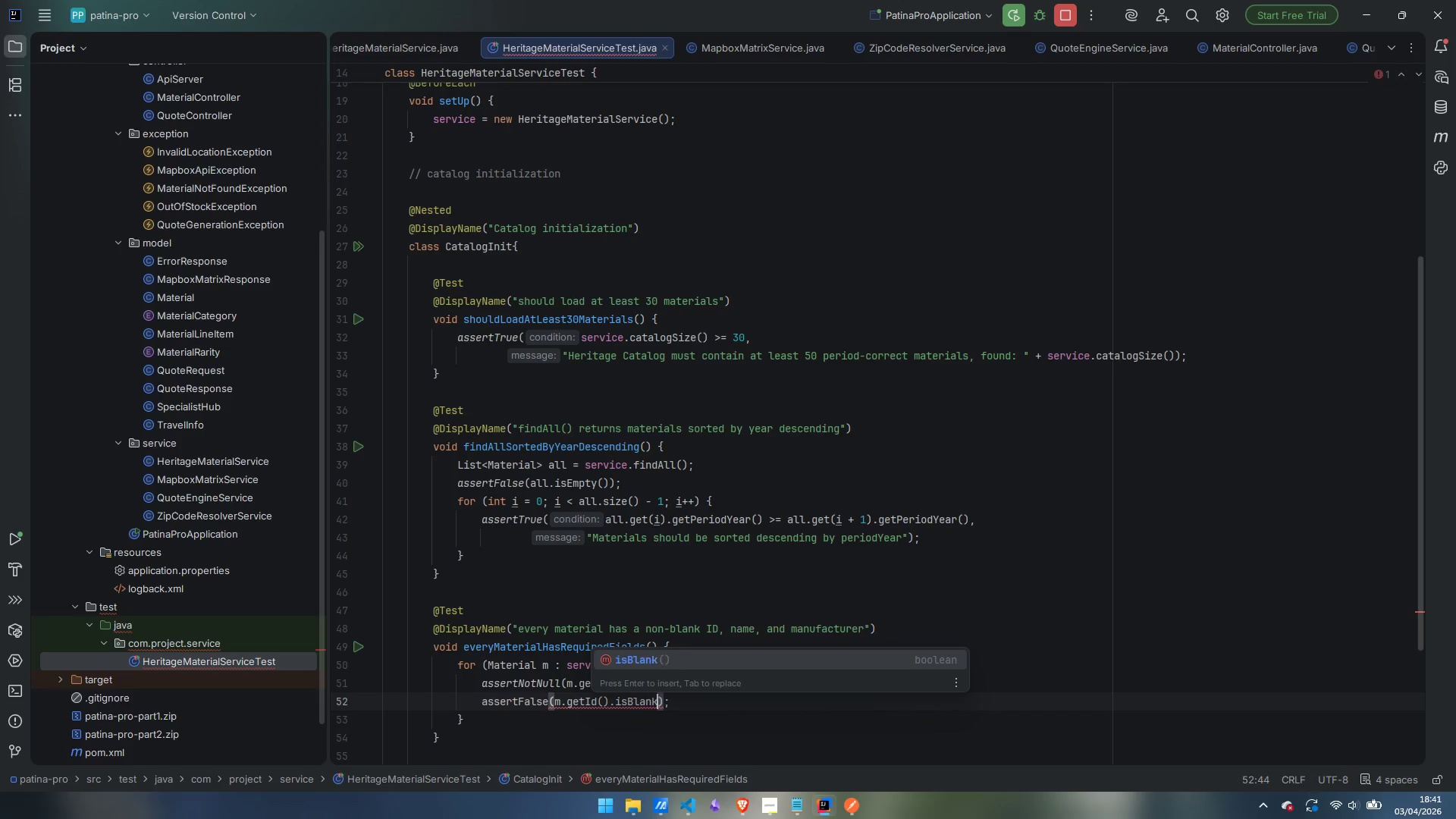 
key(Enter)
 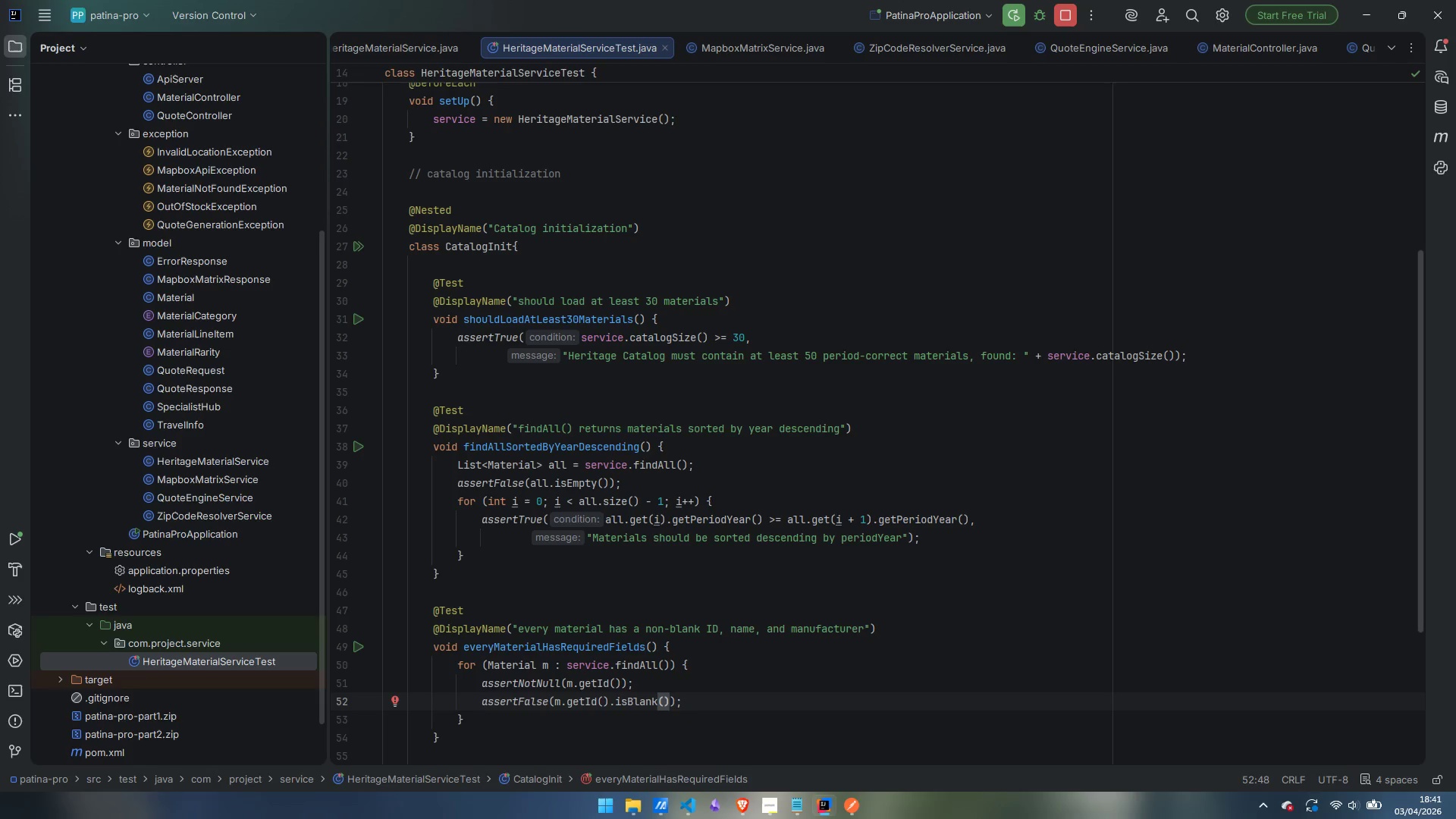 
key(ArrowUp)
 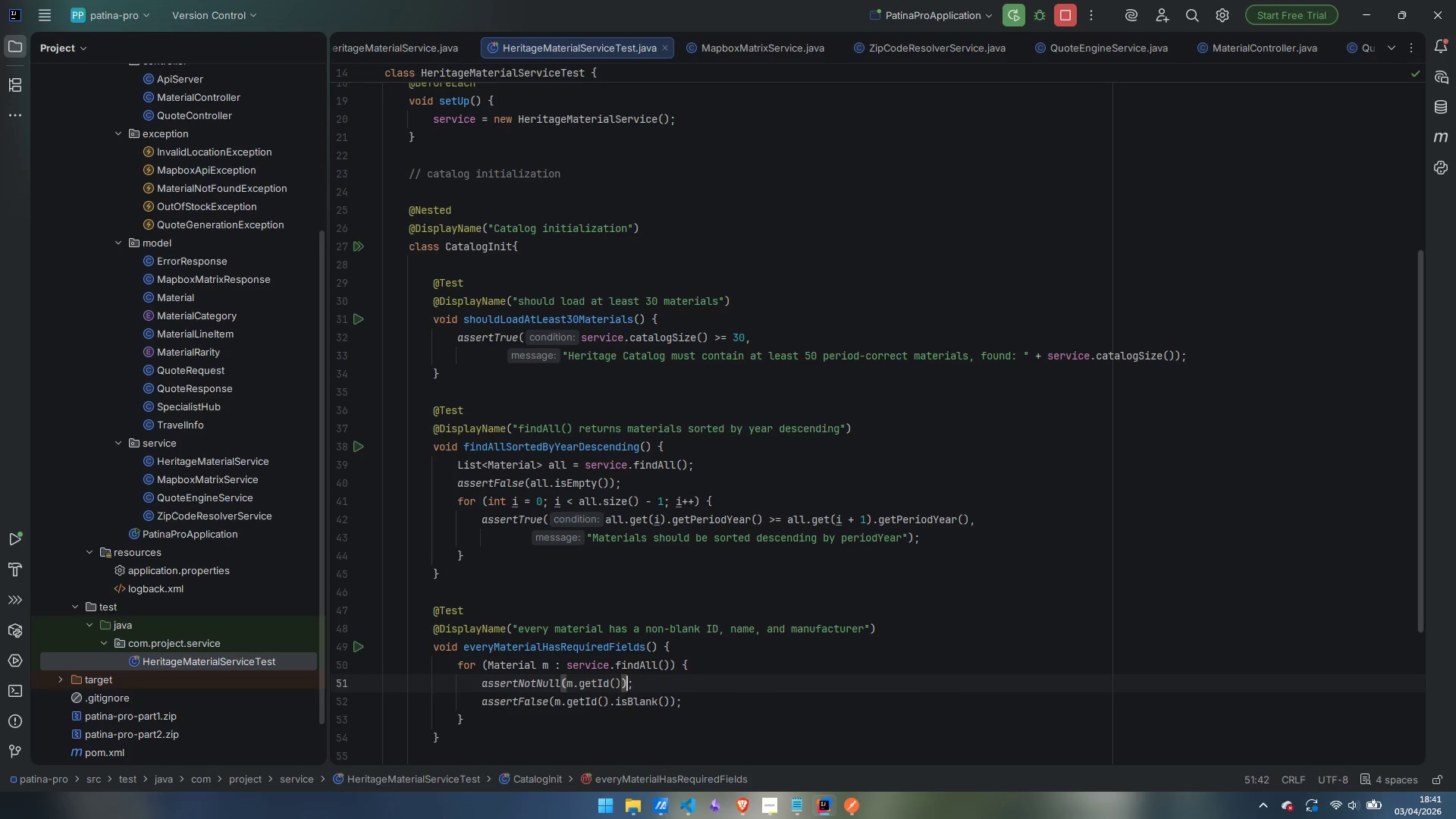 
key(ArrowLeft)
 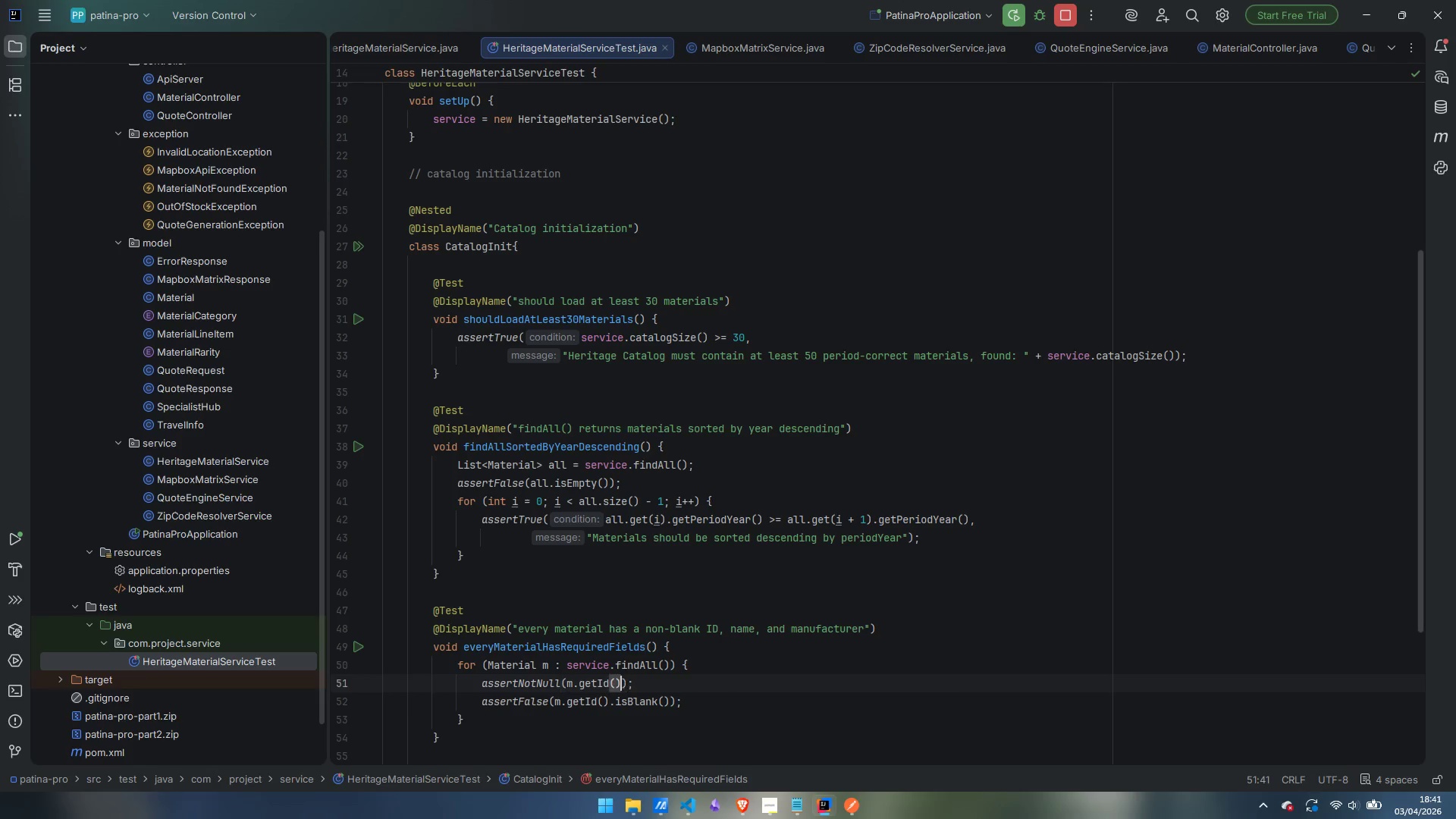 
key(ArrowLeft)
 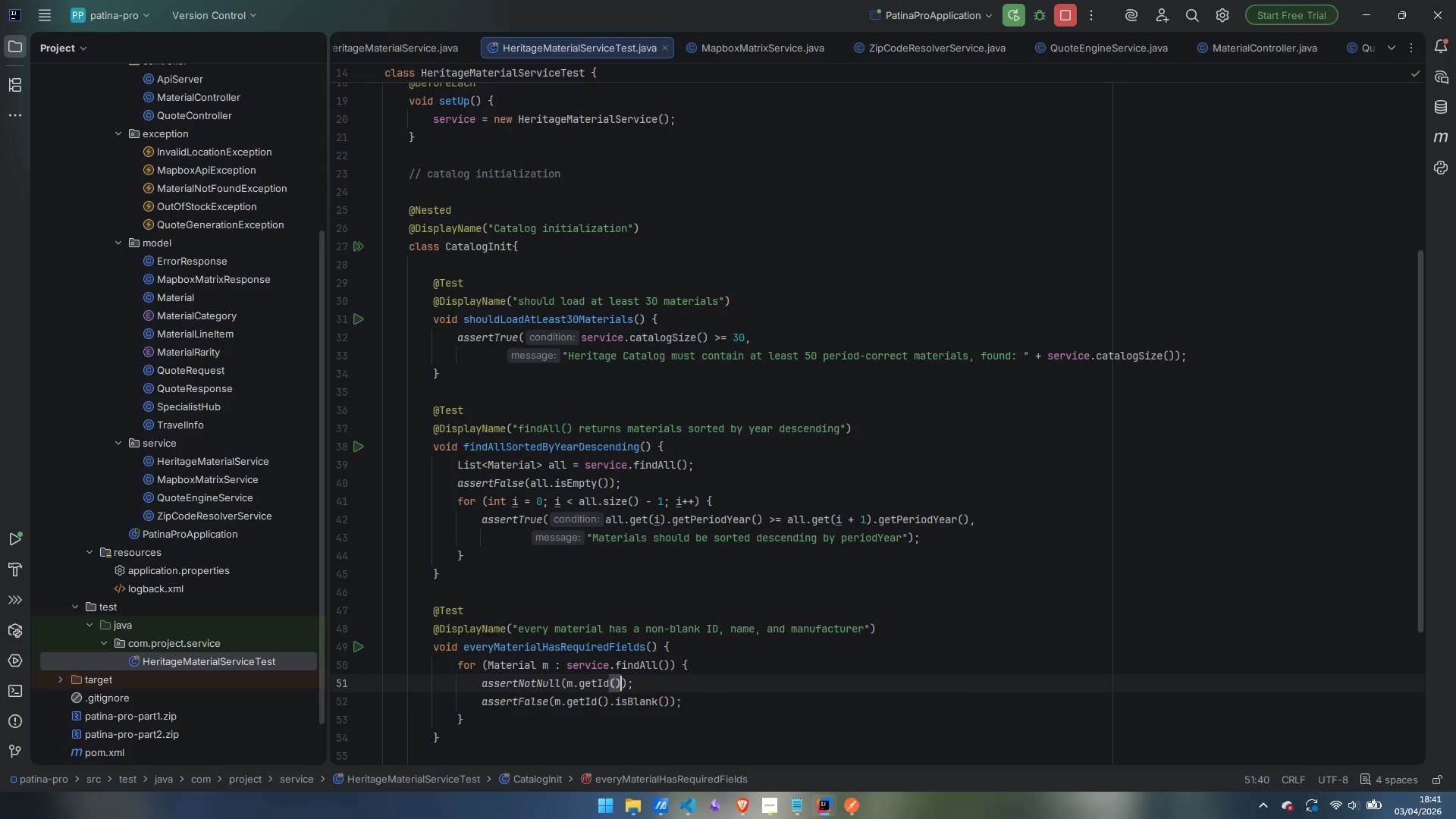 
type(, "ID M)
key(Backspace)
type(must be no )
 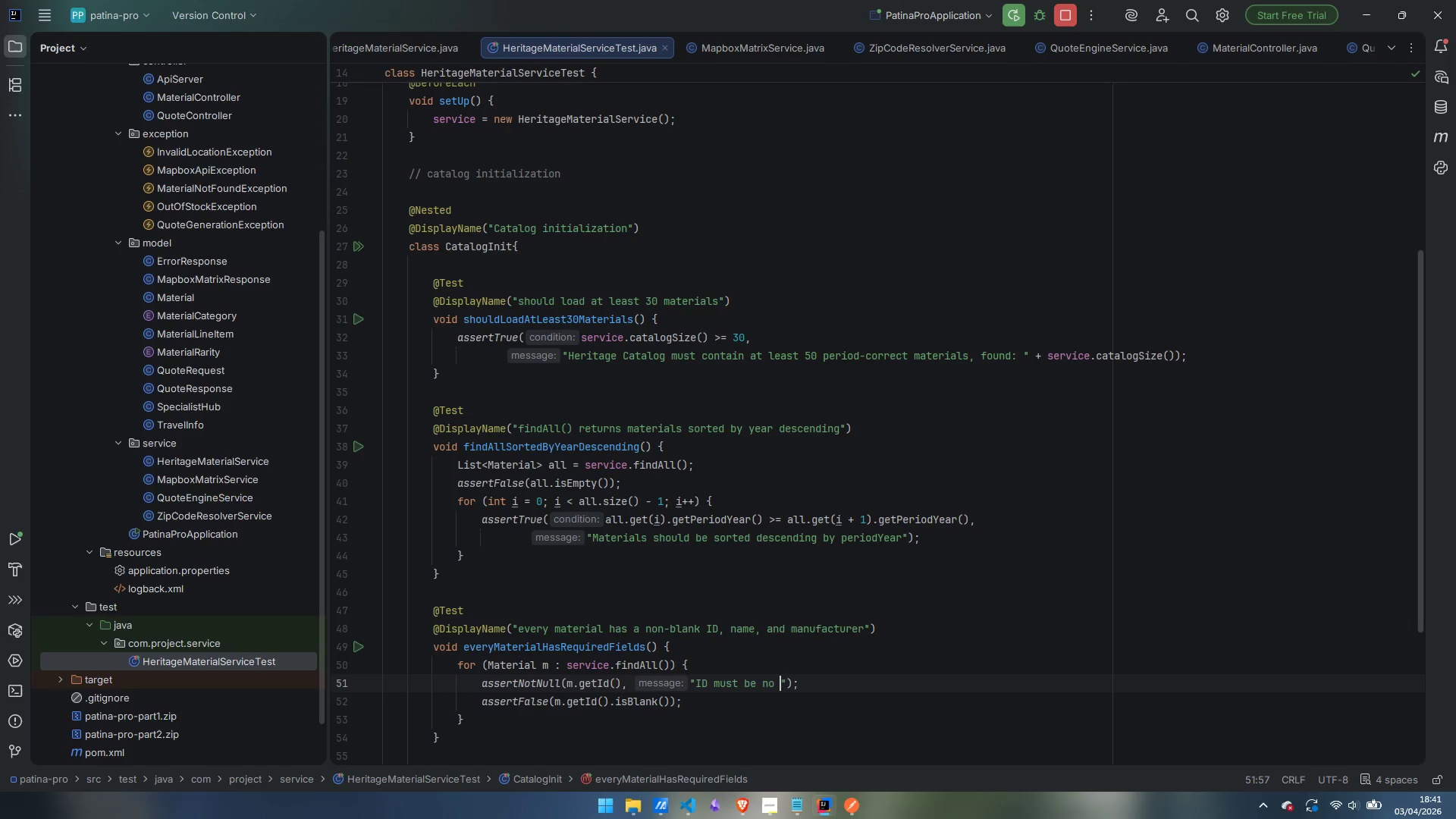 
key(Control+Backspace)
 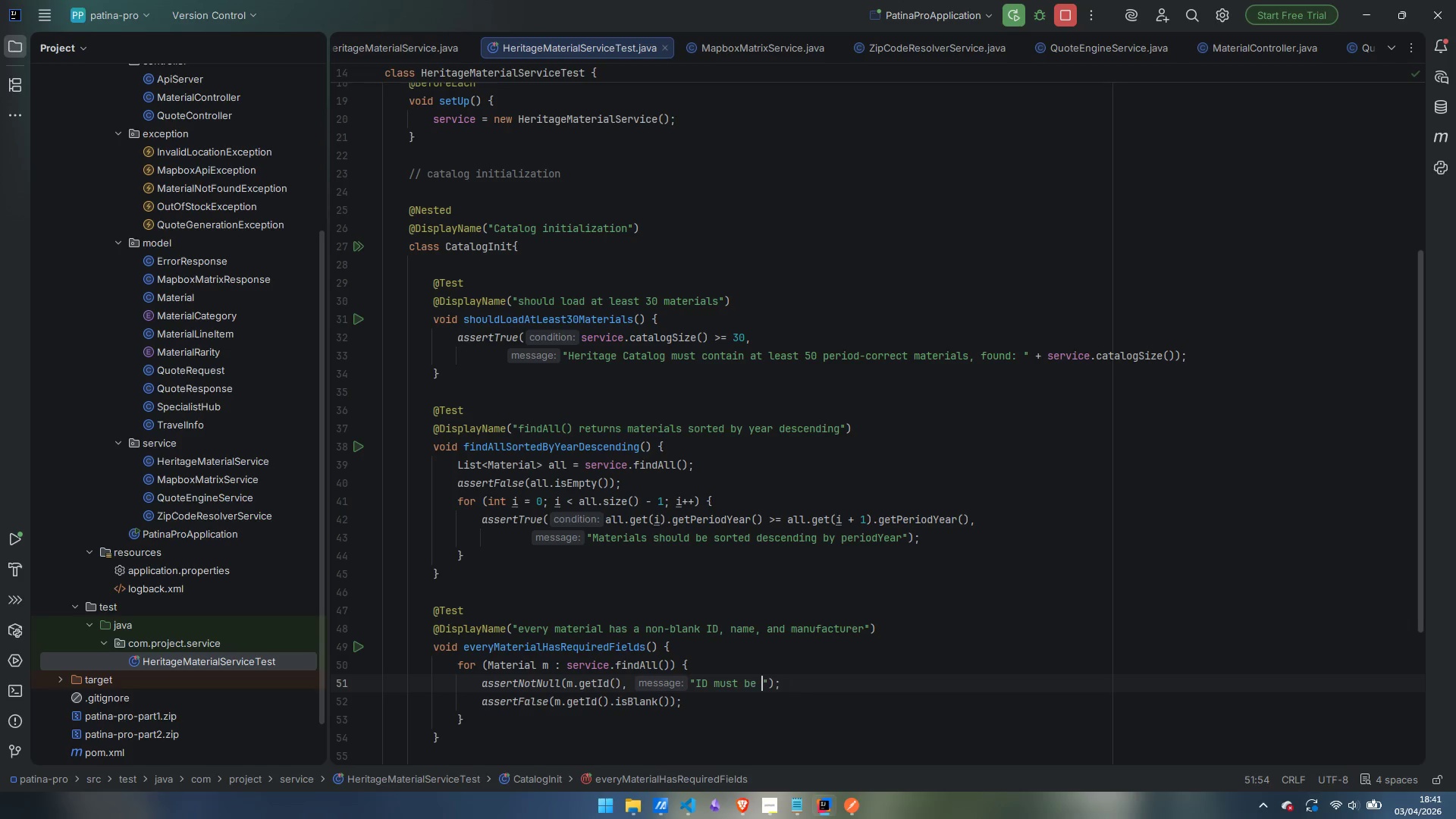 
key(Control+Backspace)
 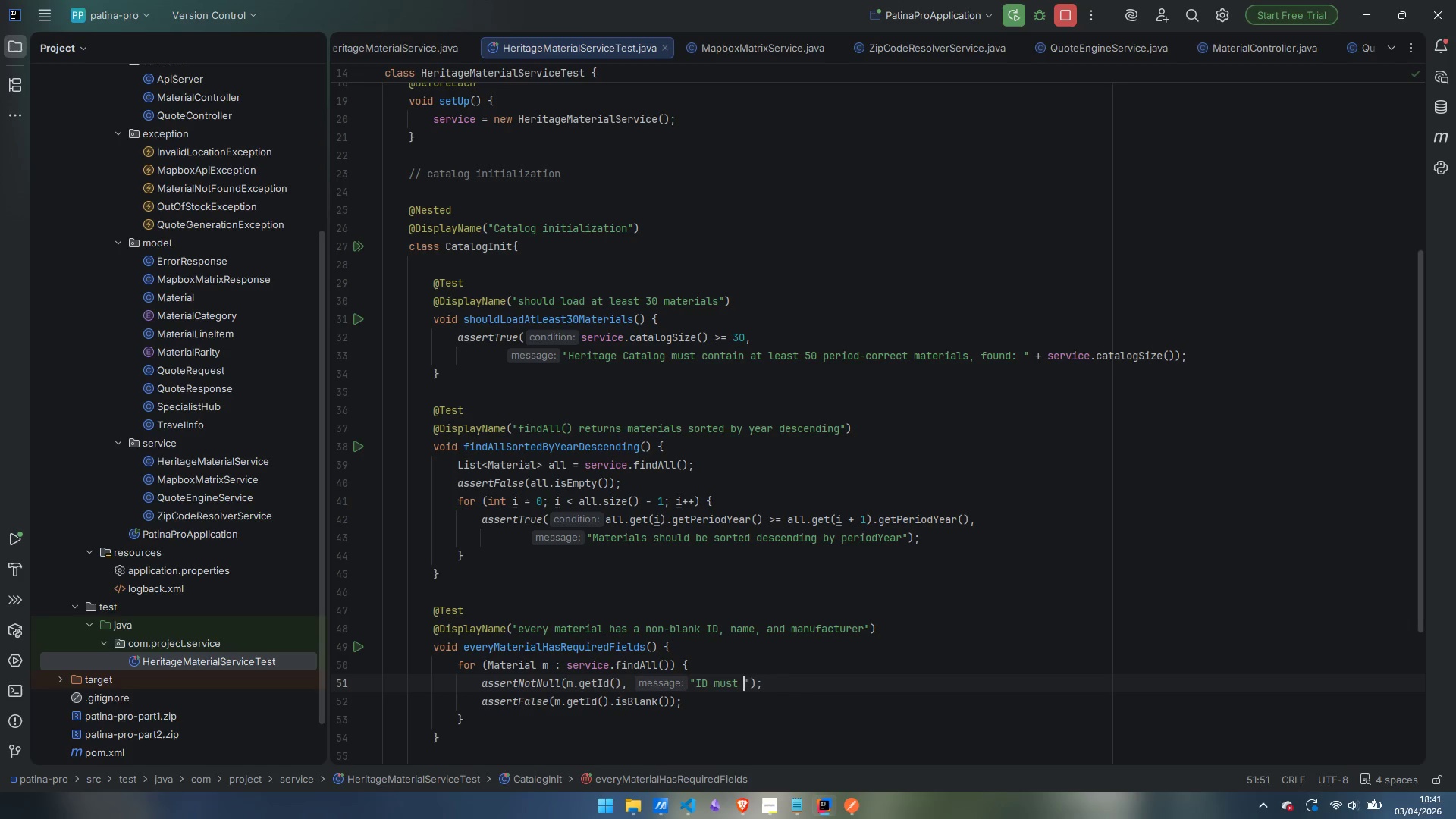 
type(not be null: )
 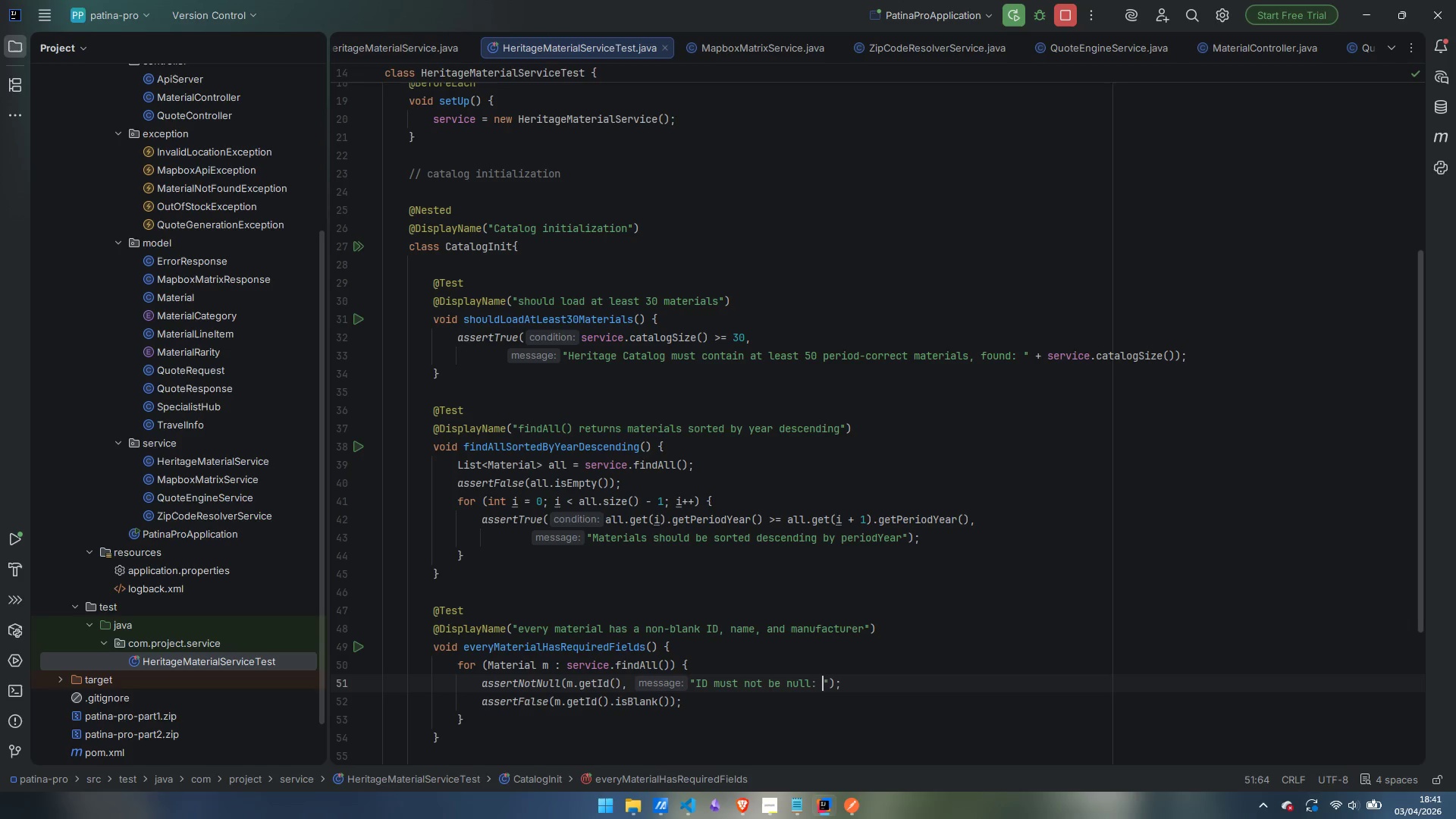 
key(ArrowRight)
 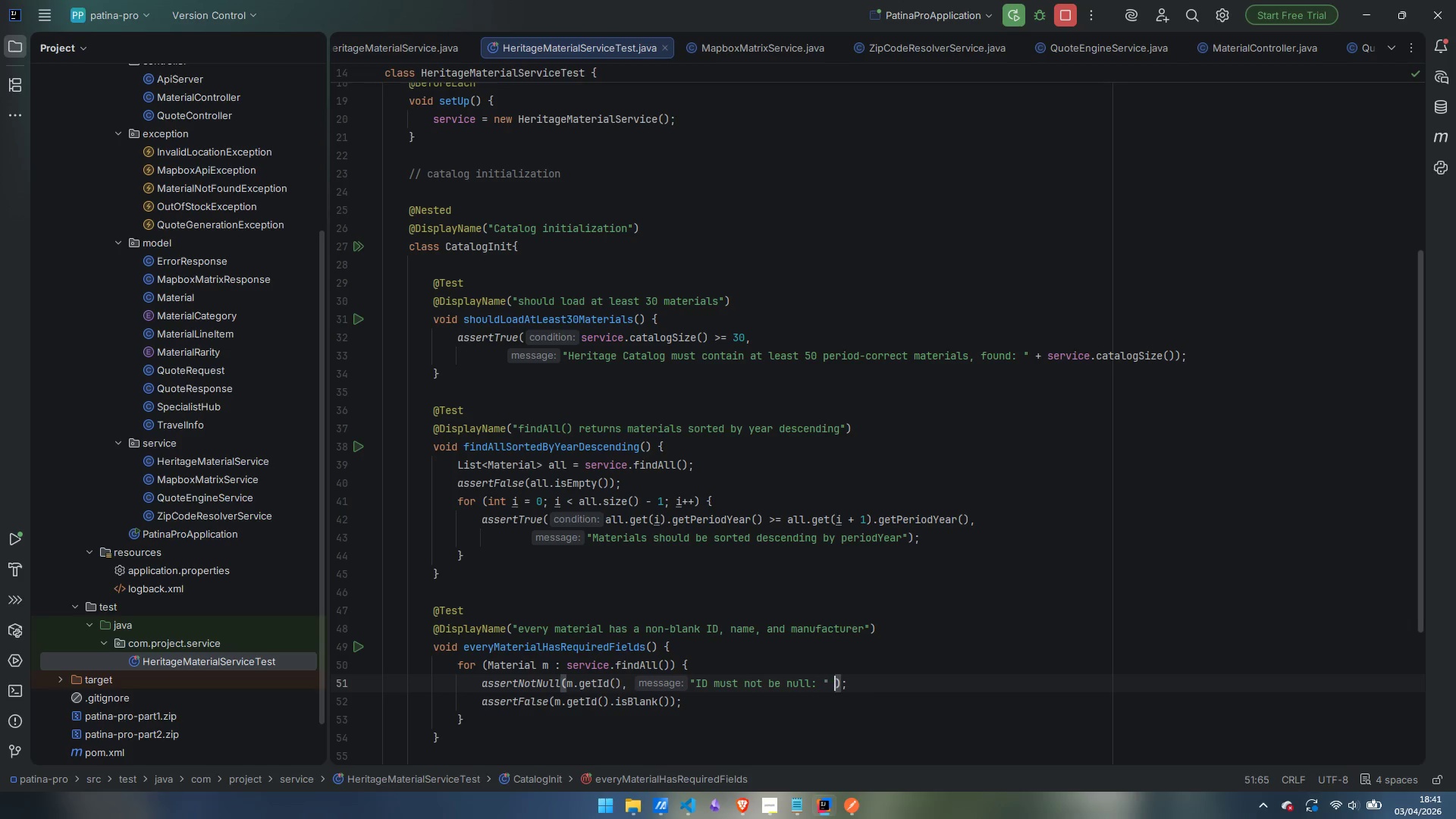 
type( + m.getName)
 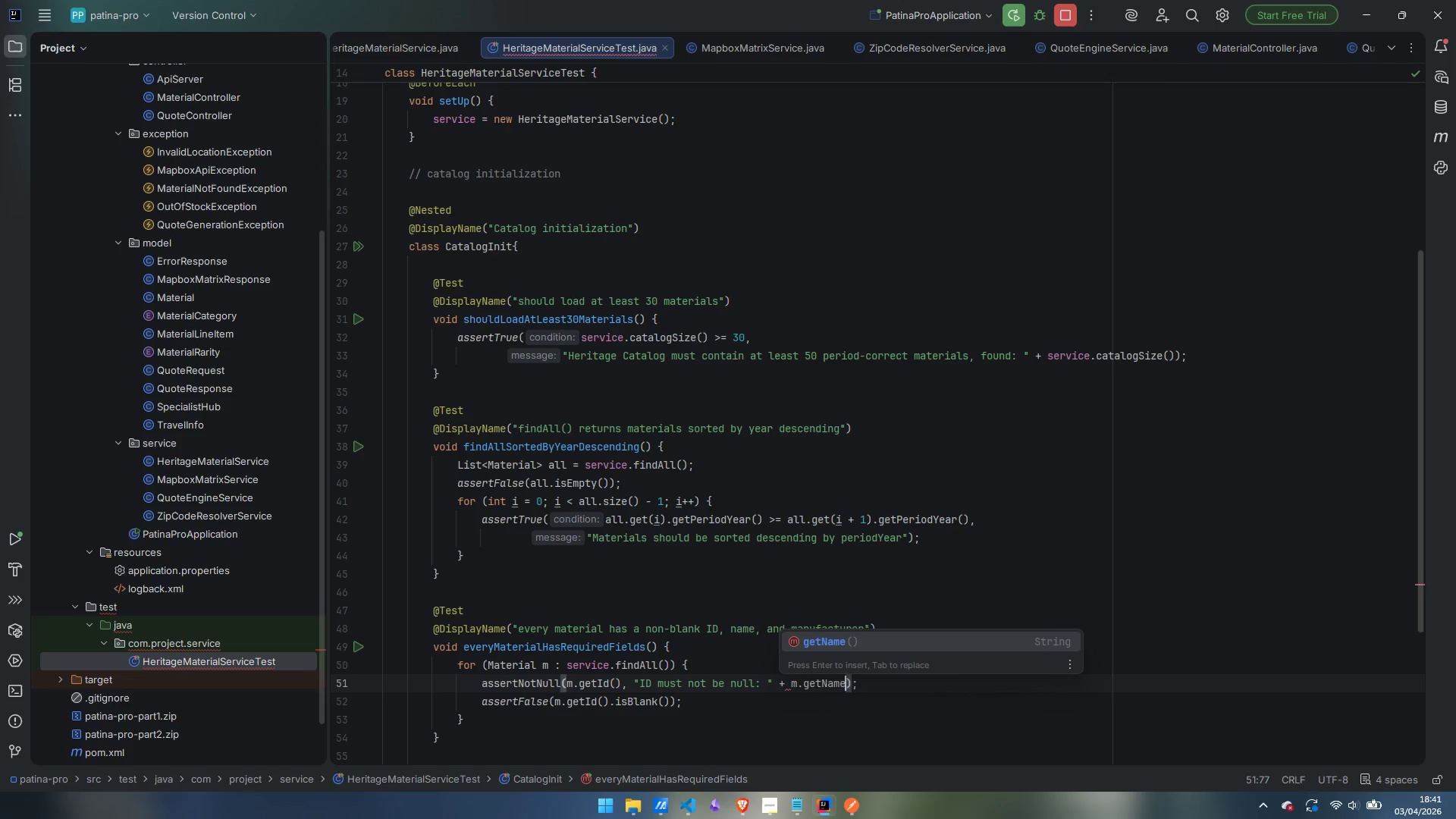 
 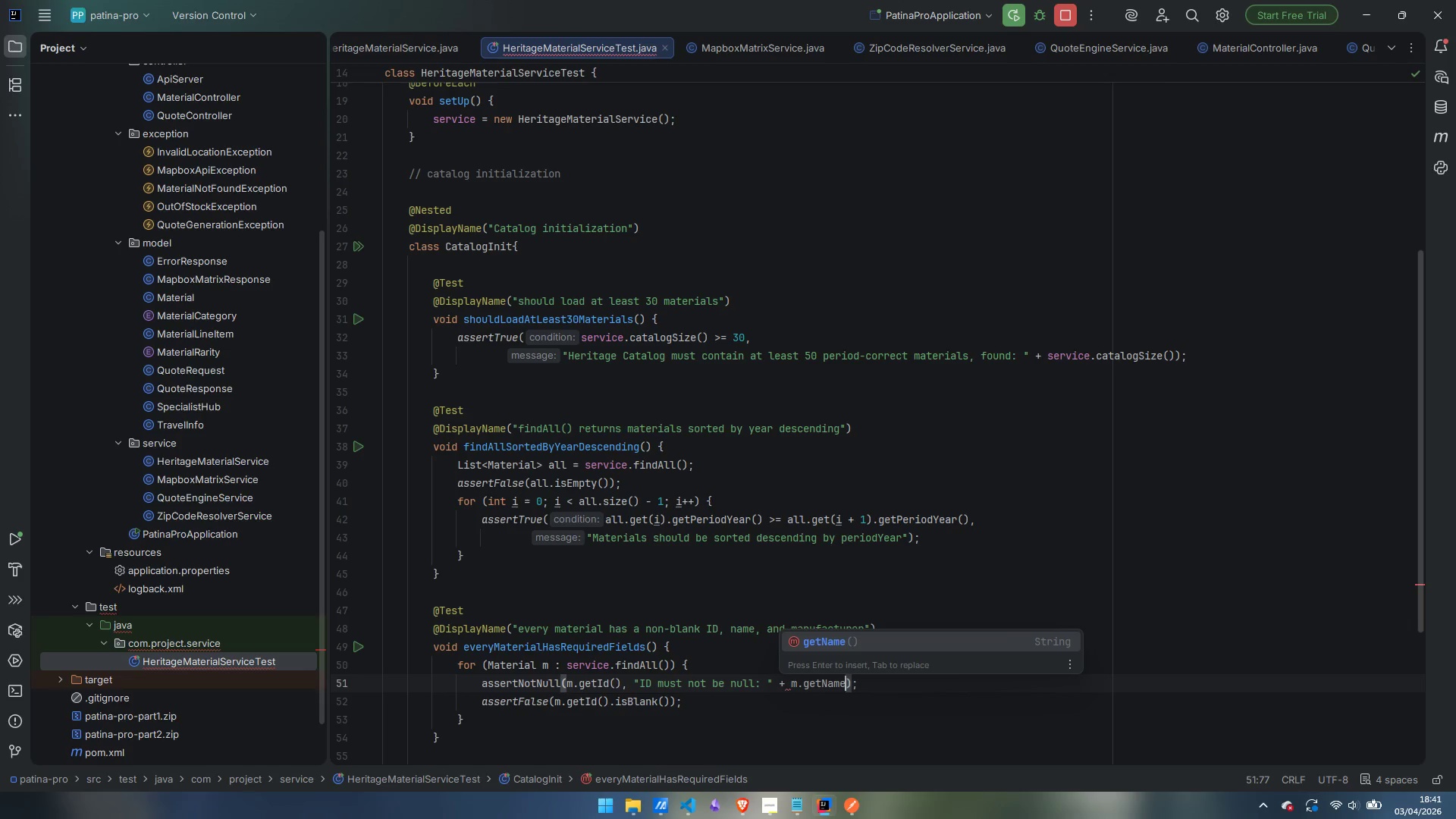 
hold_key(key=ControlLeft, duration=1.5)
 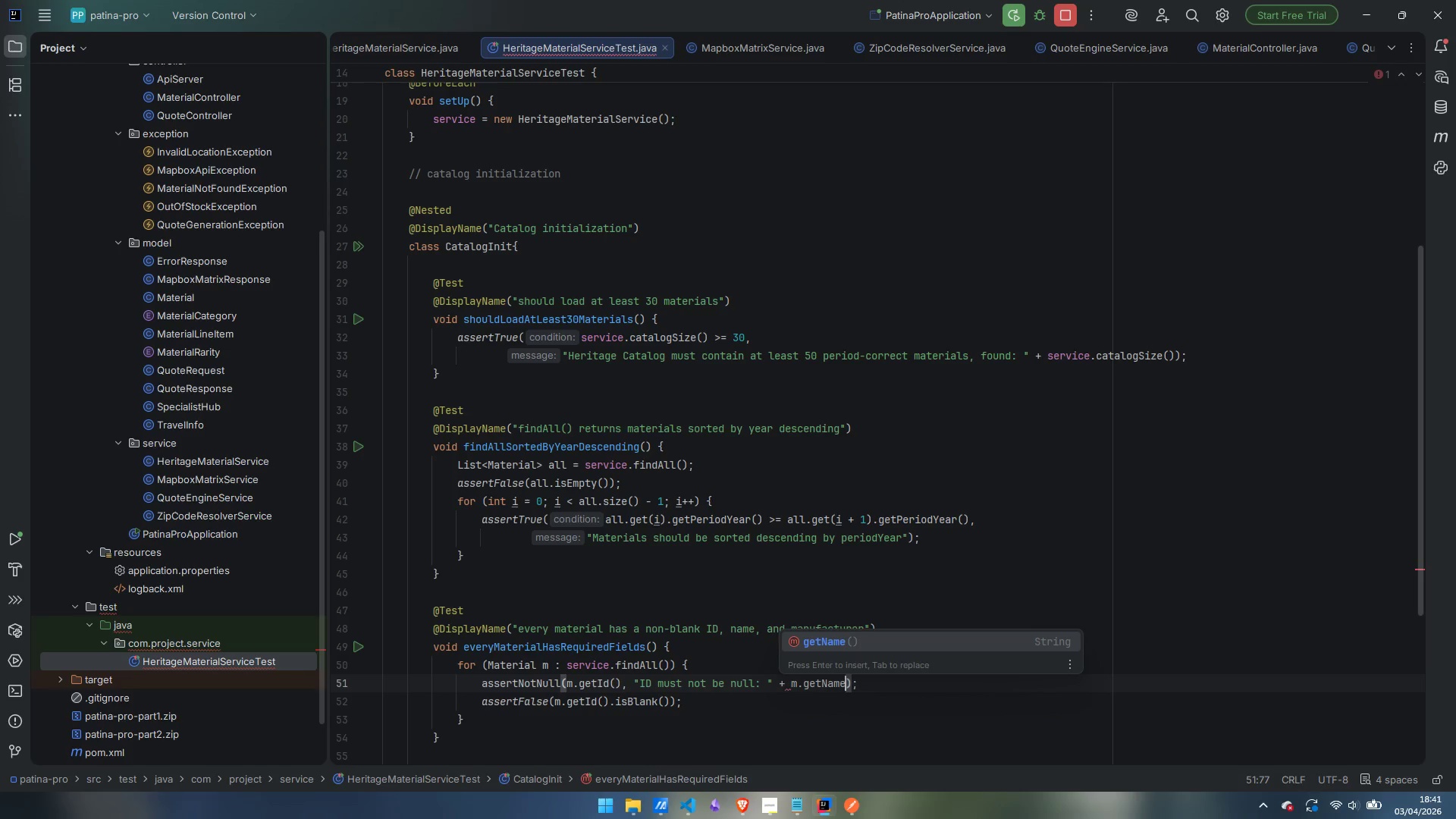 
hold_key(key=ControlLeft, duration=1.52)
 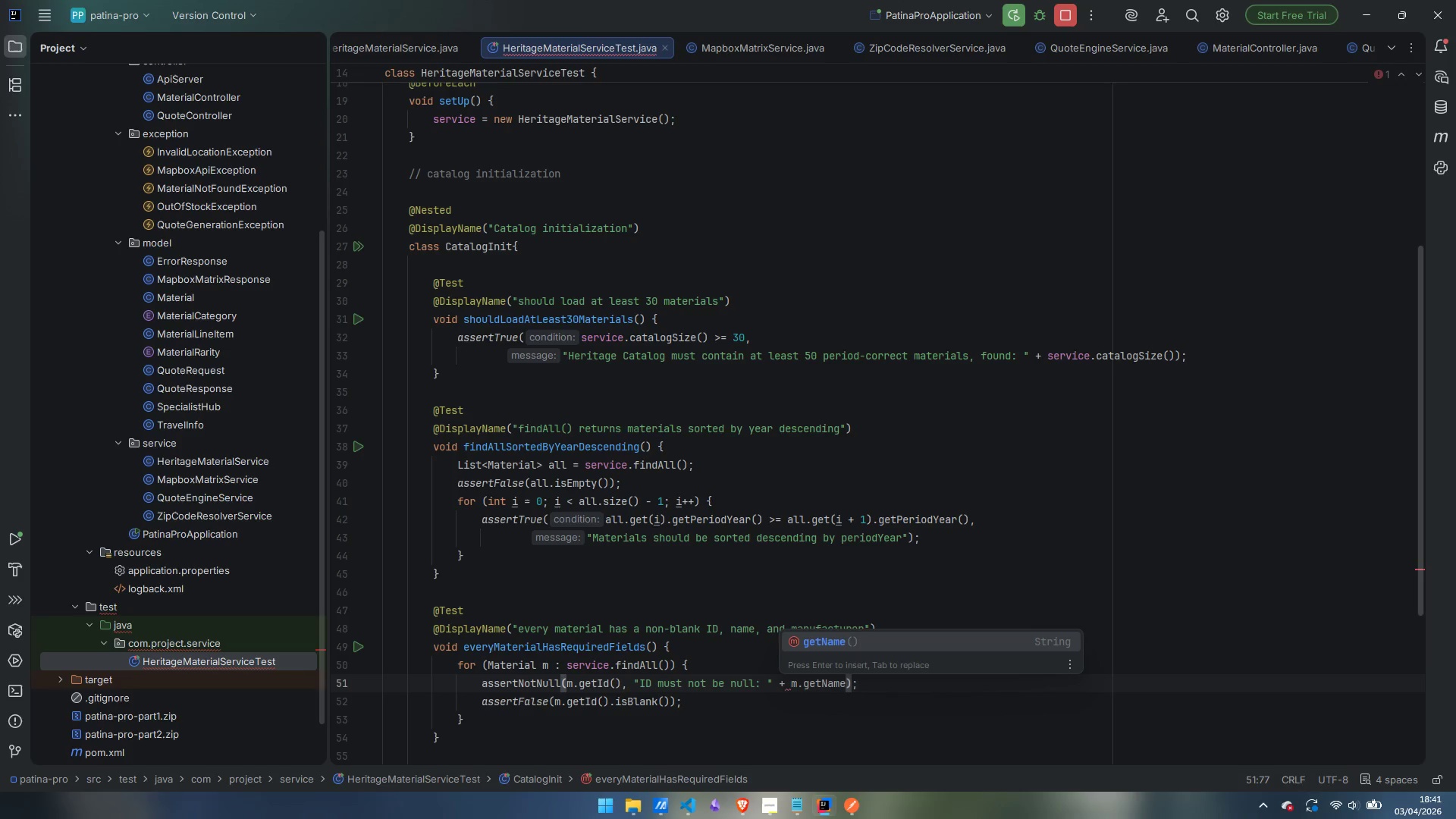 
hold_key(key=ControlLeft, duration=0.72)
 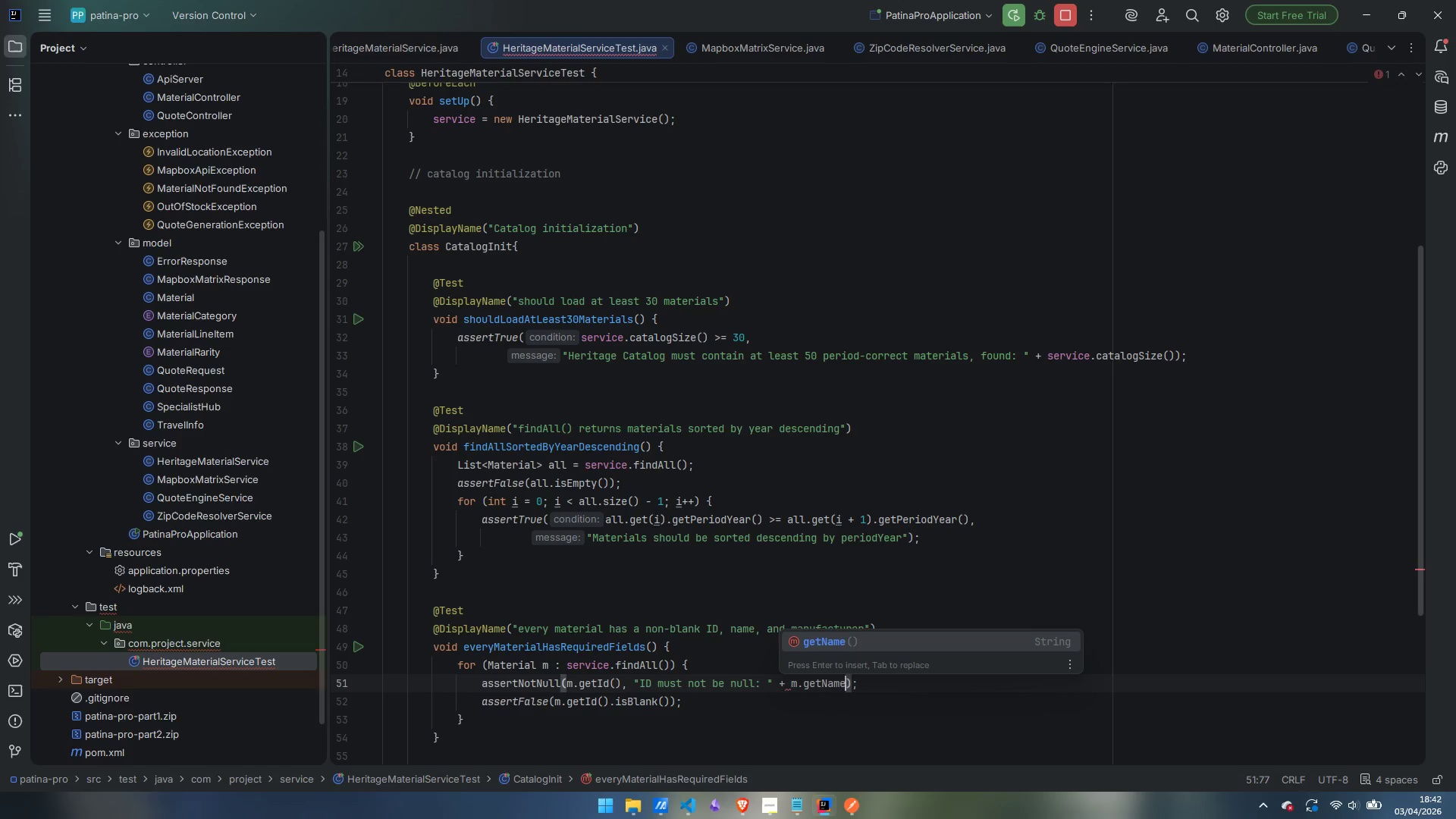 
key(Enter)
 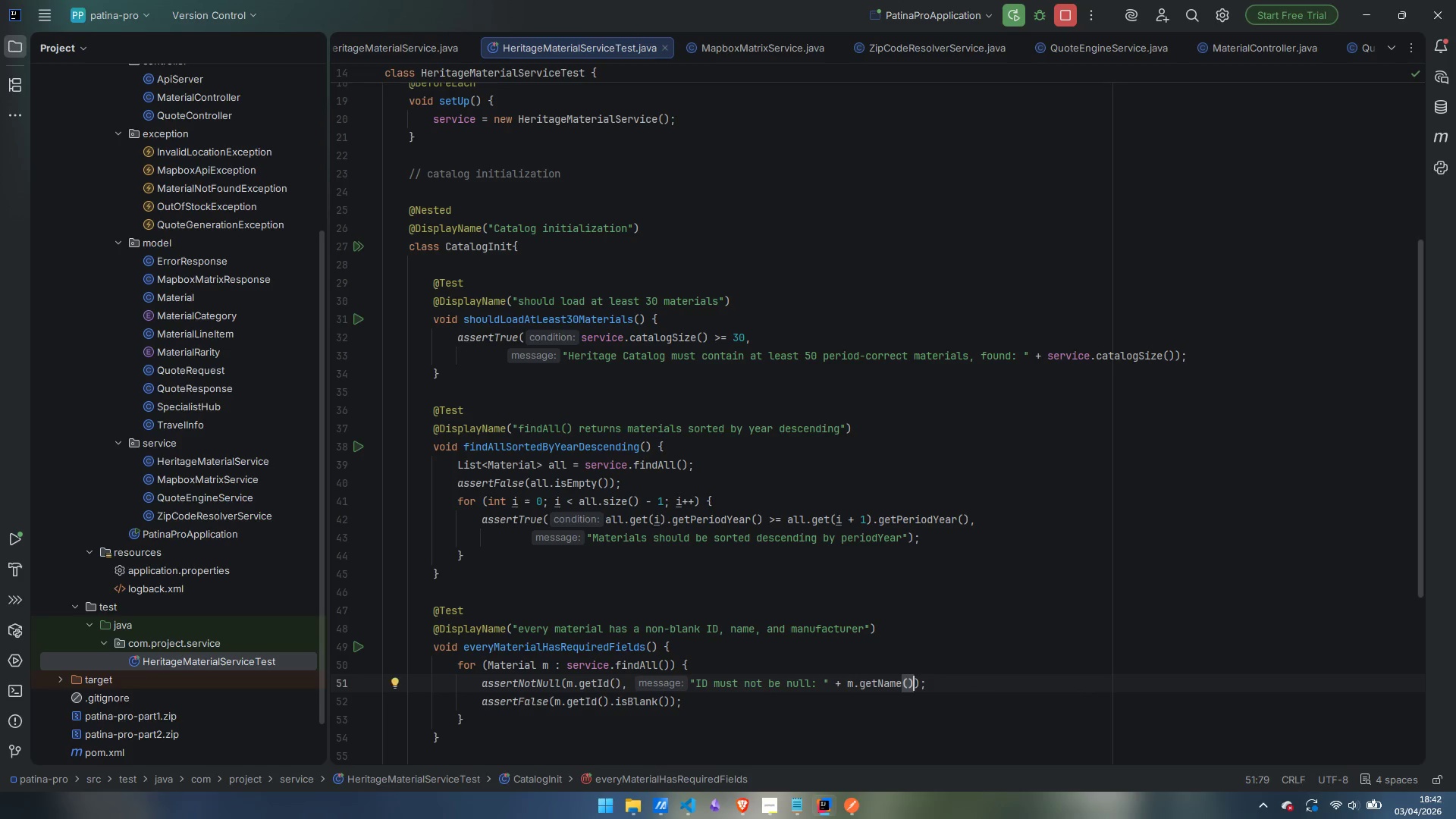 
key(ArrowDown)
 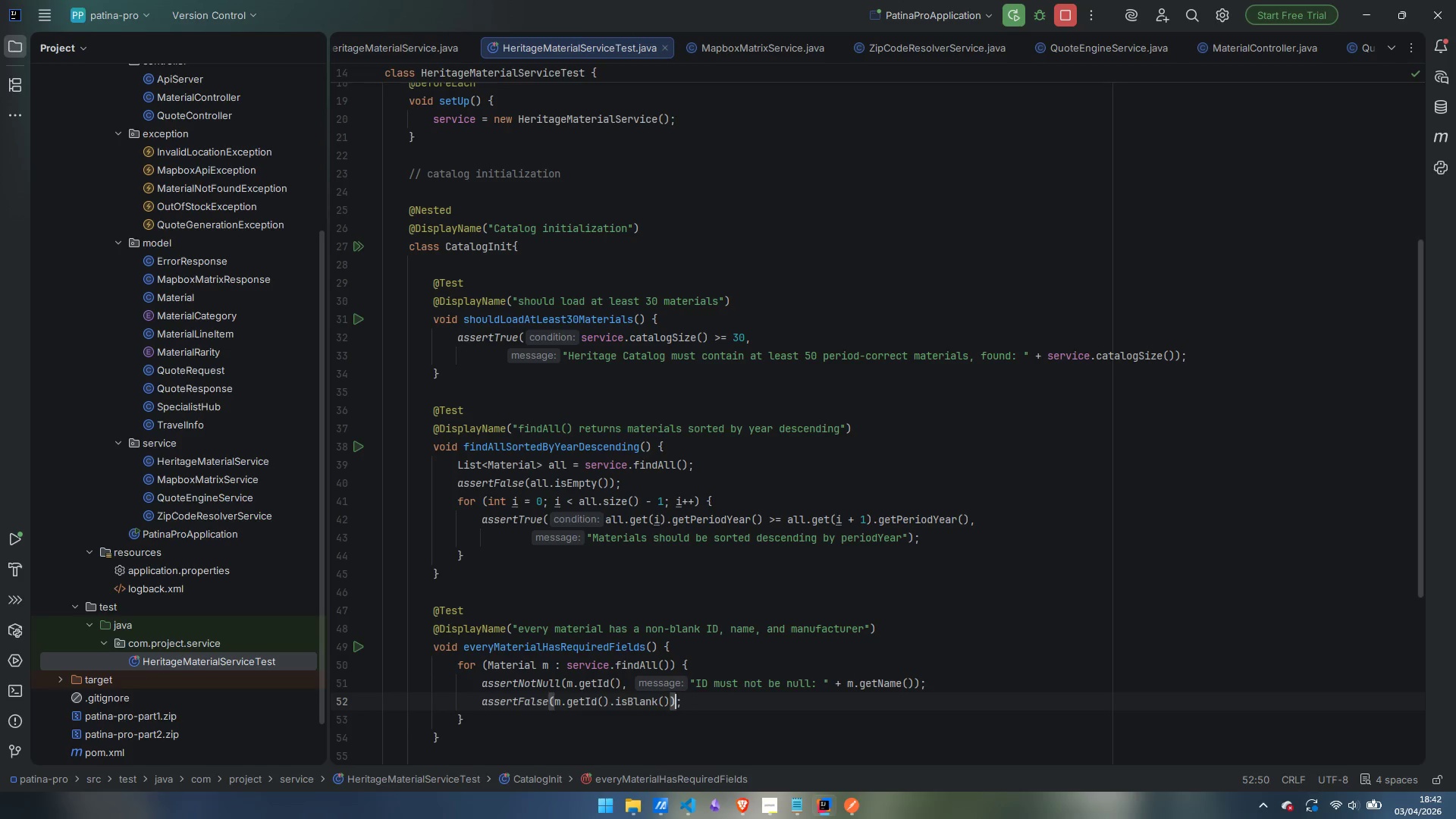 
key(ArrowLeft)
 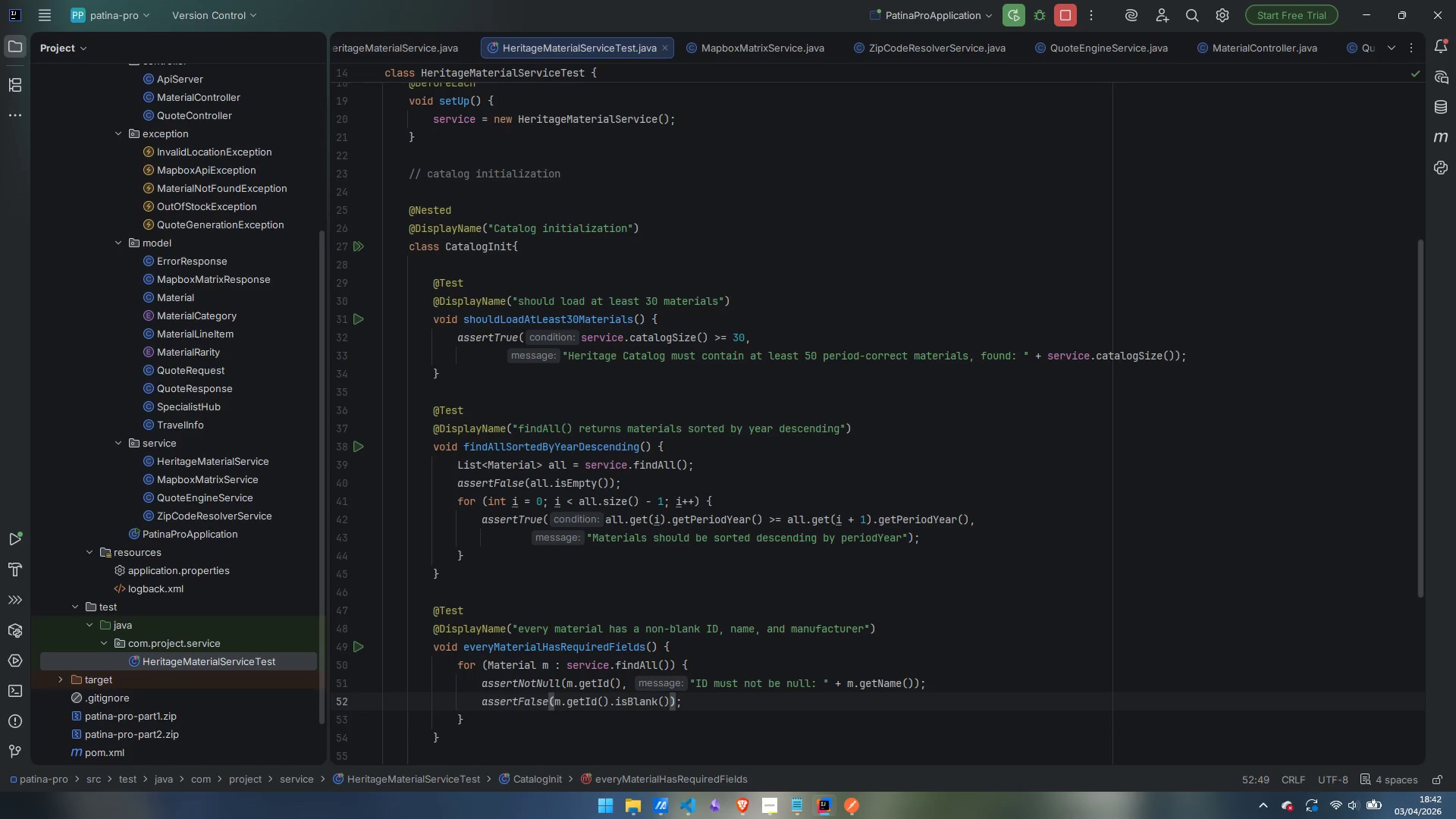 
key(ArrowLeft)
 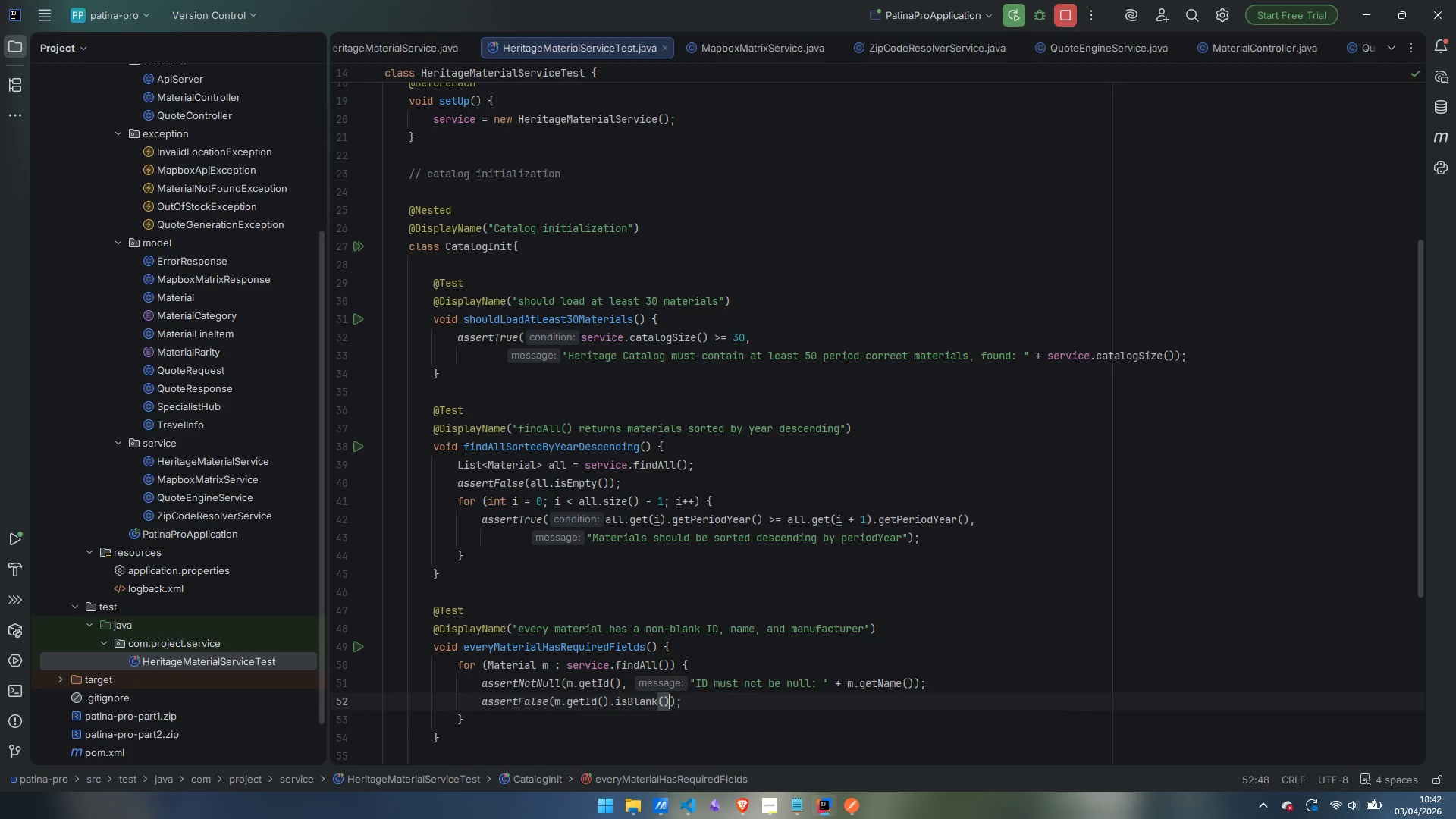 
type(, "ID must not be null: )
 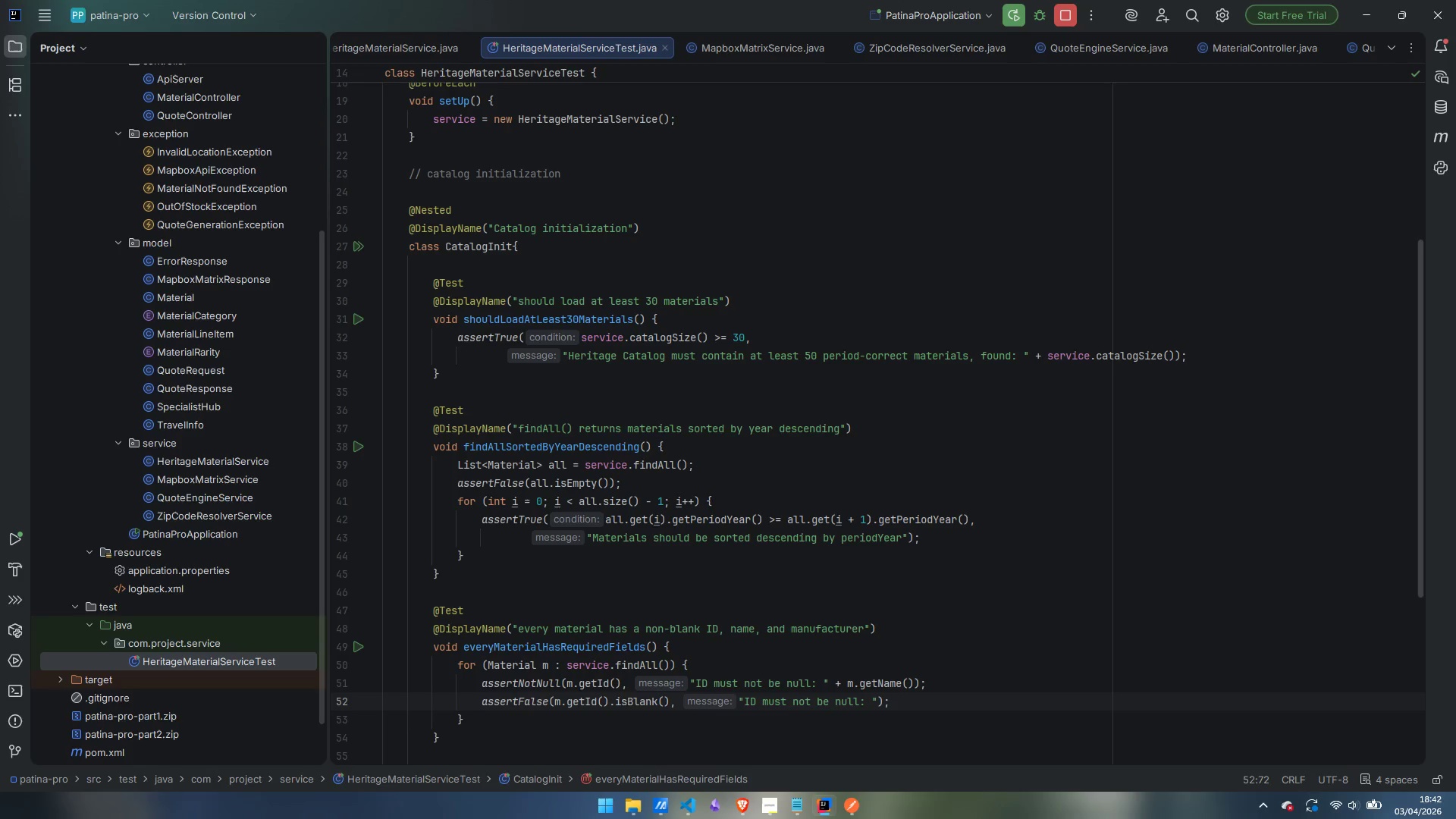 
hold_key(key=ControlLeft, duration=0.53)
 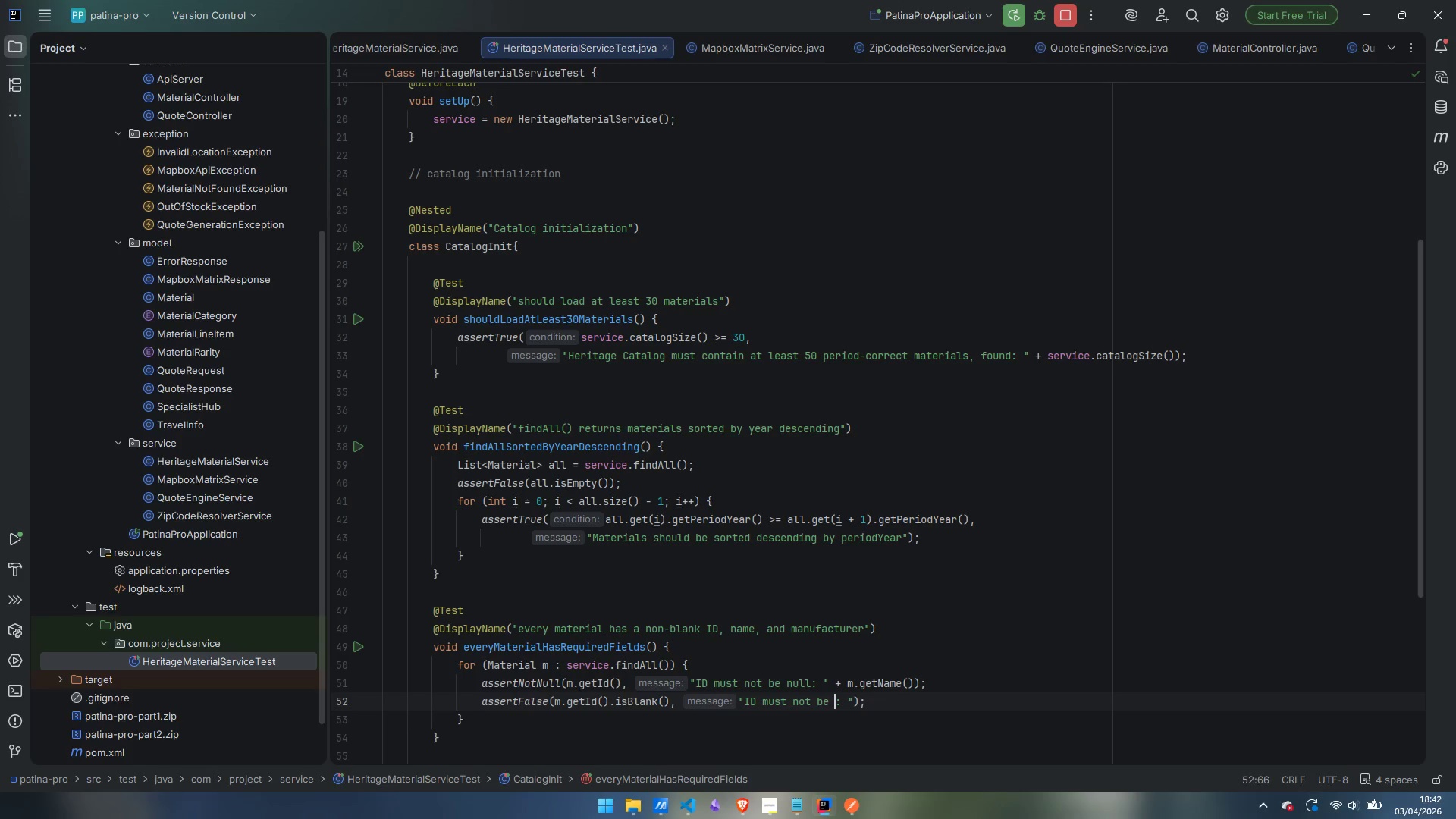 
key(ArrowLeft)
 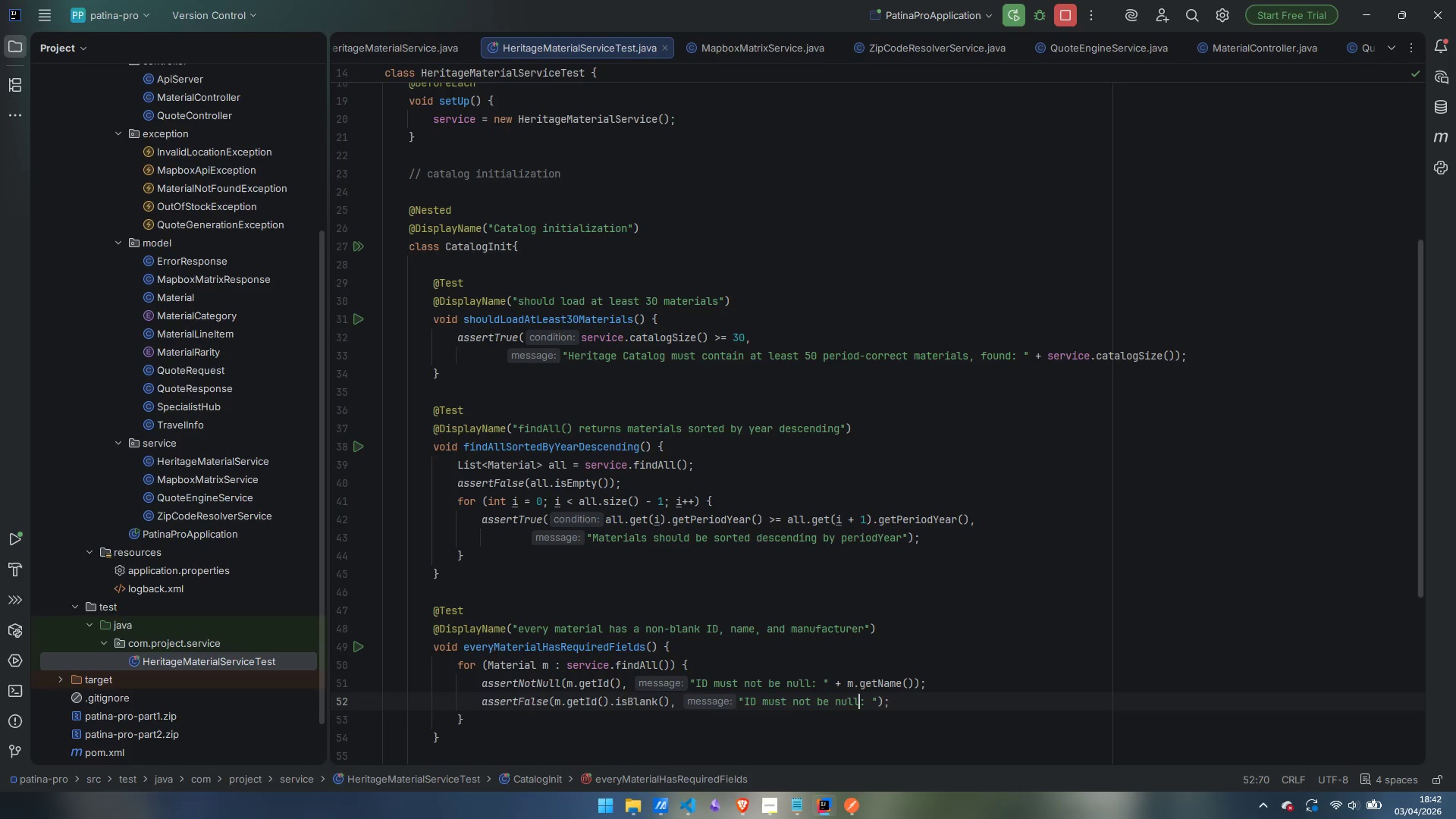 
key(Control+Backspace)
 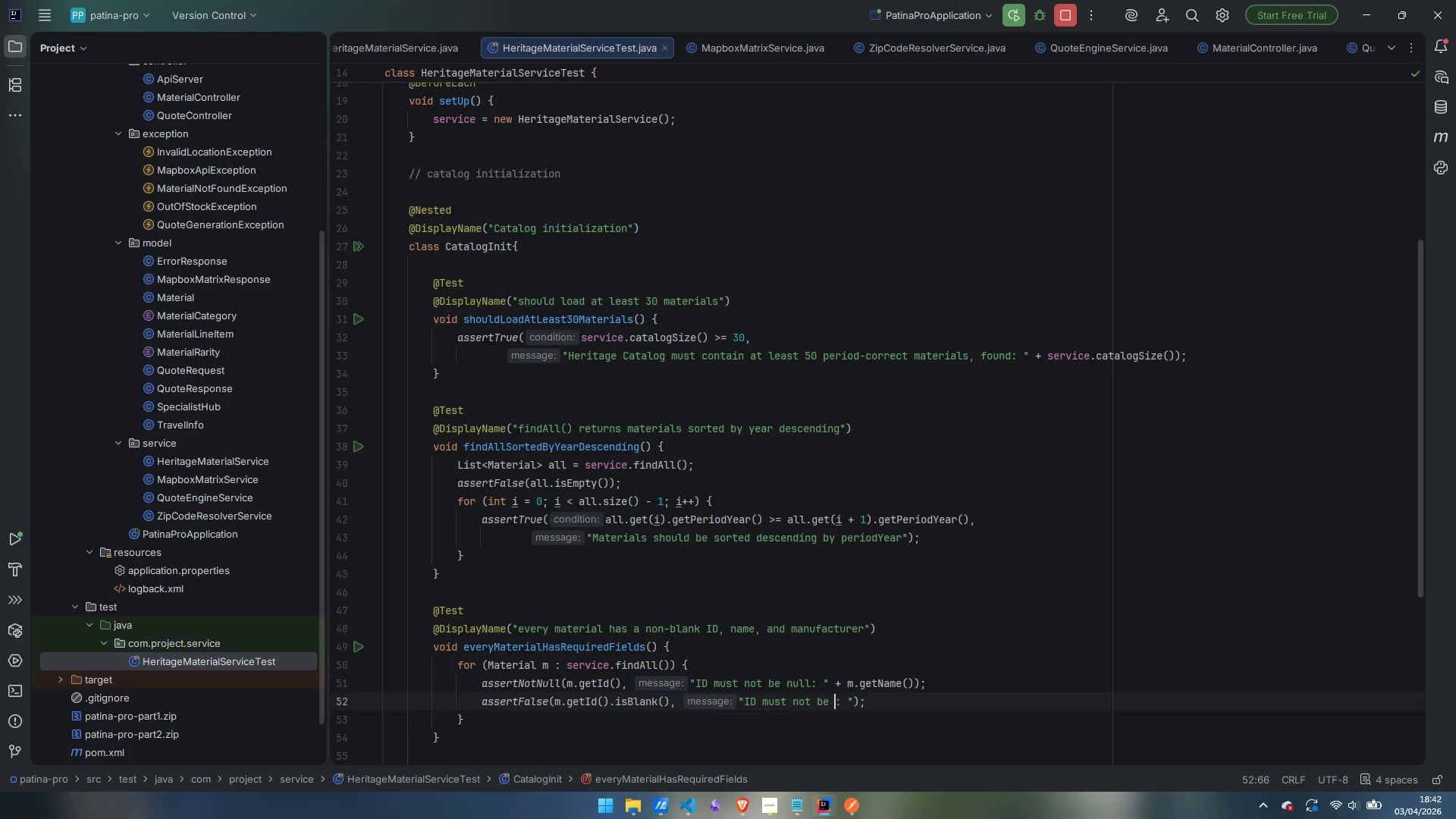 
type(blank)
 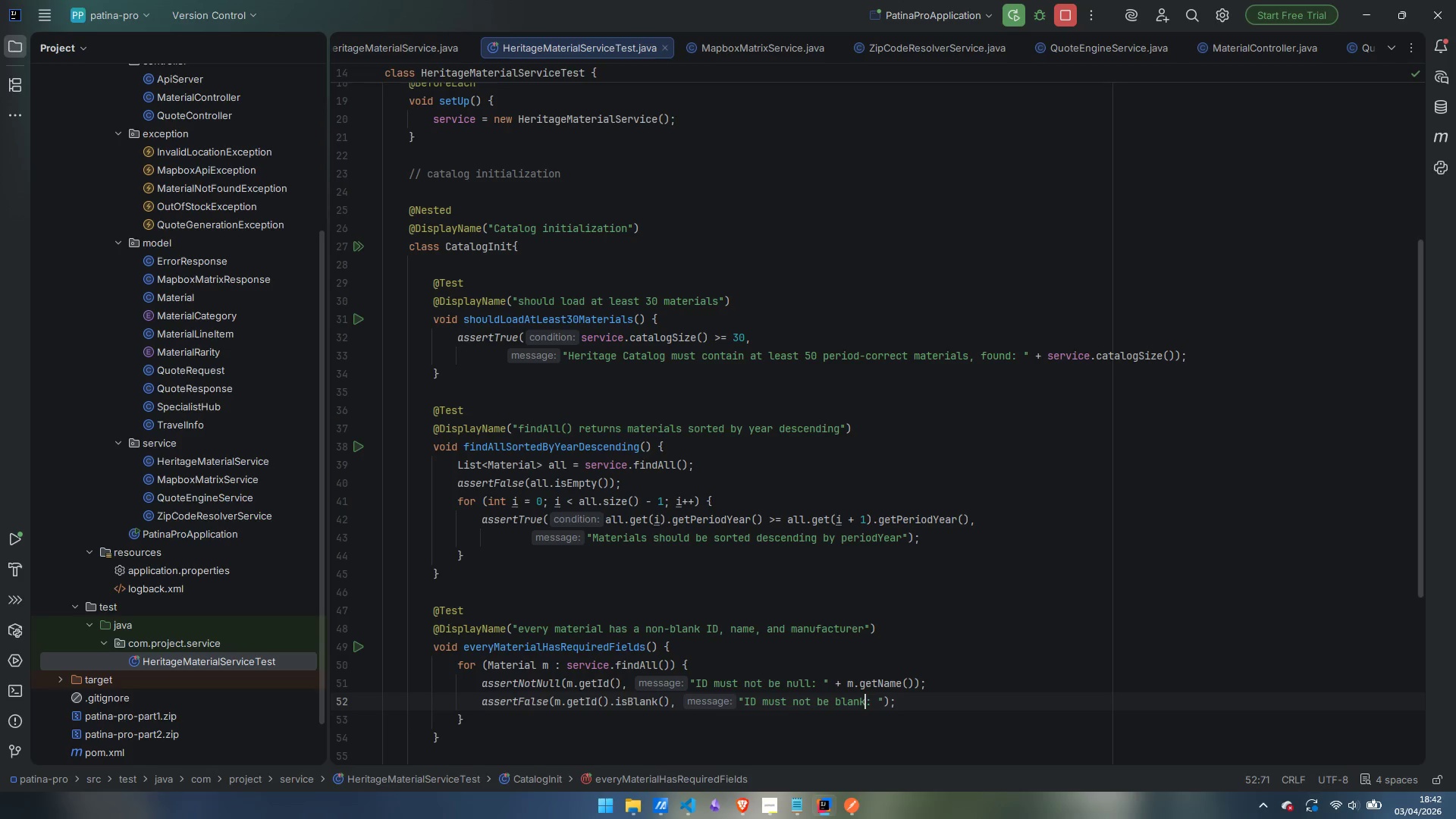 
key(ArrowRight)
 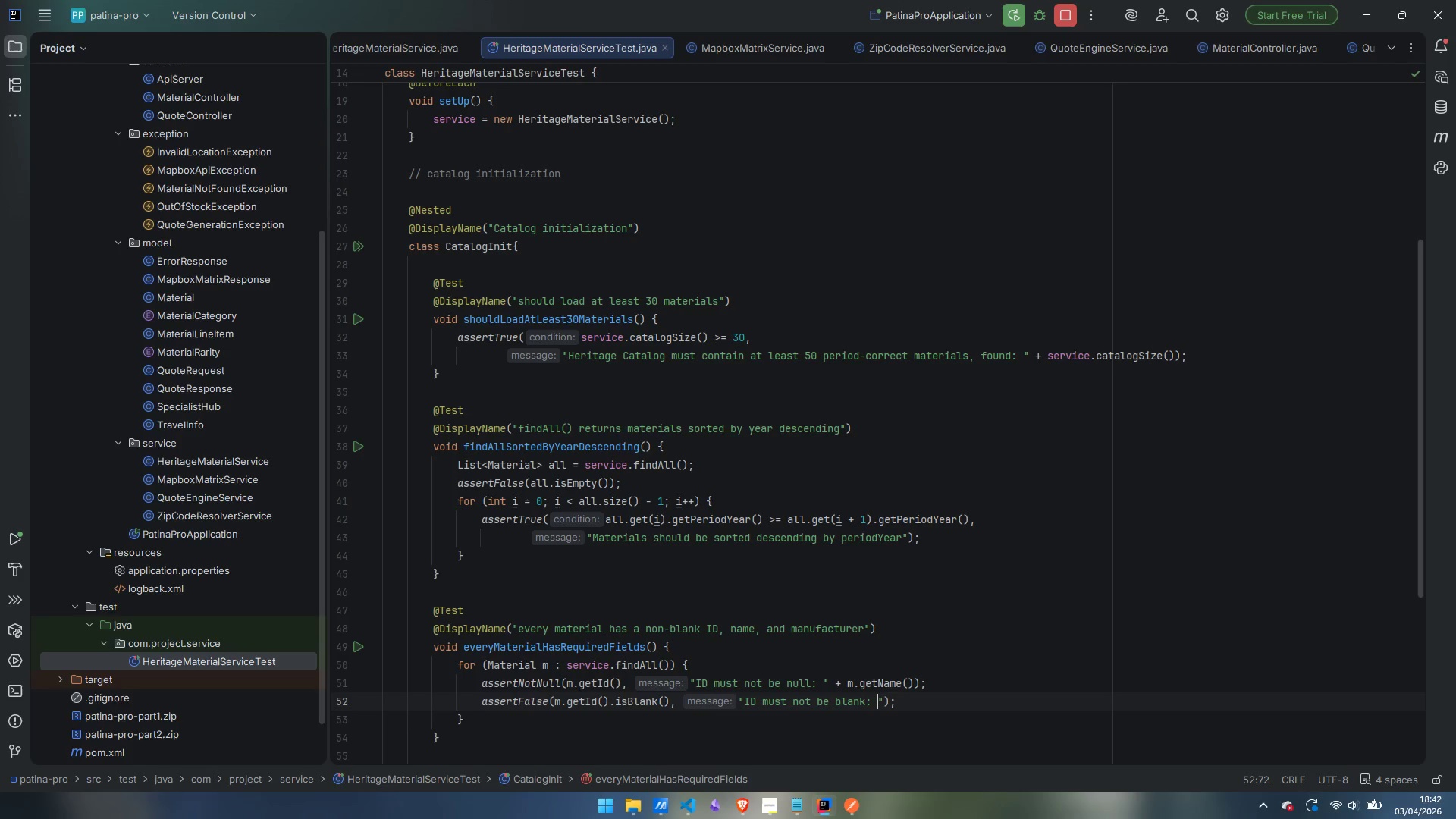 
key(ArrowRight)
 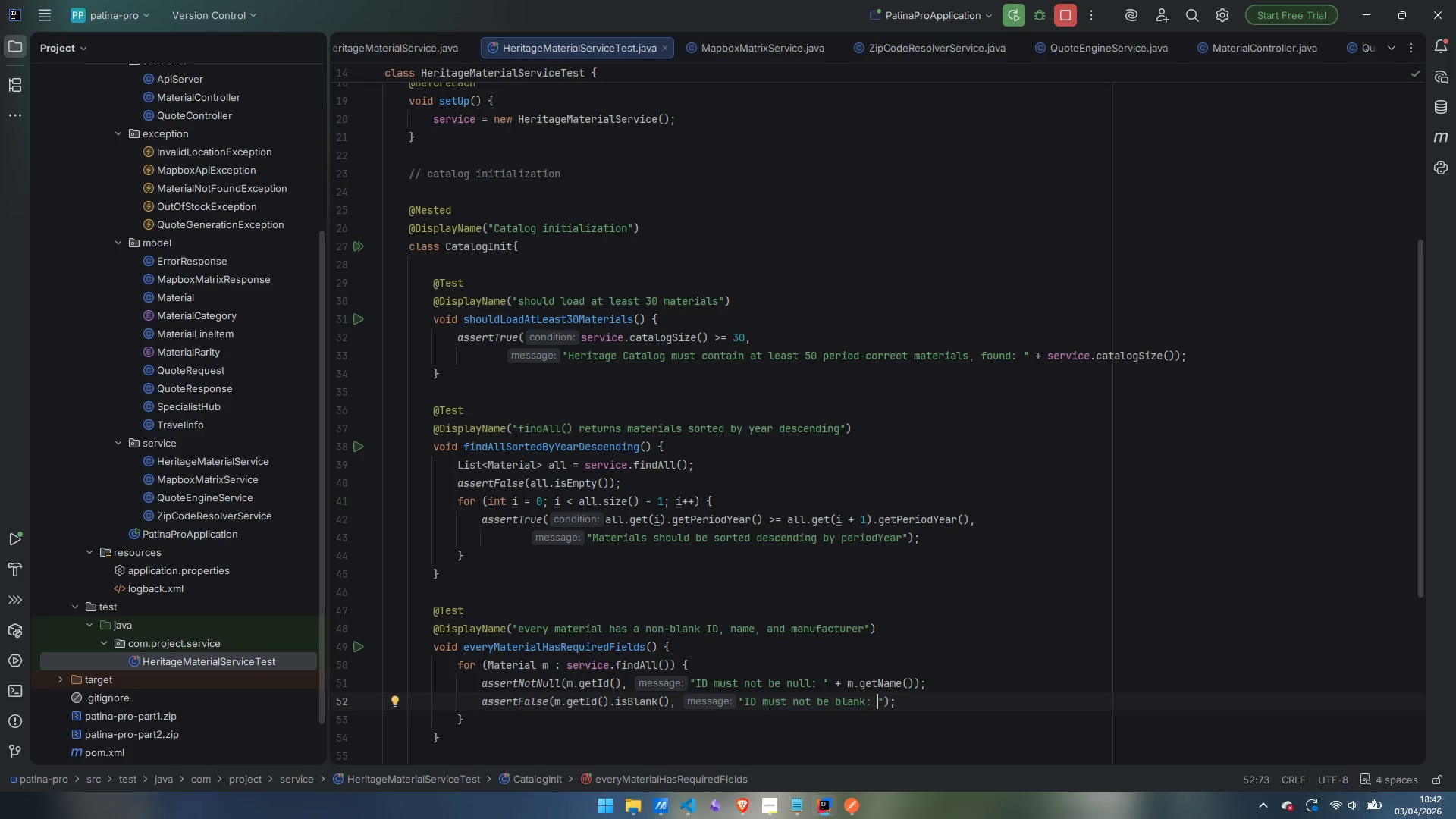 
key(ArrowRight)
 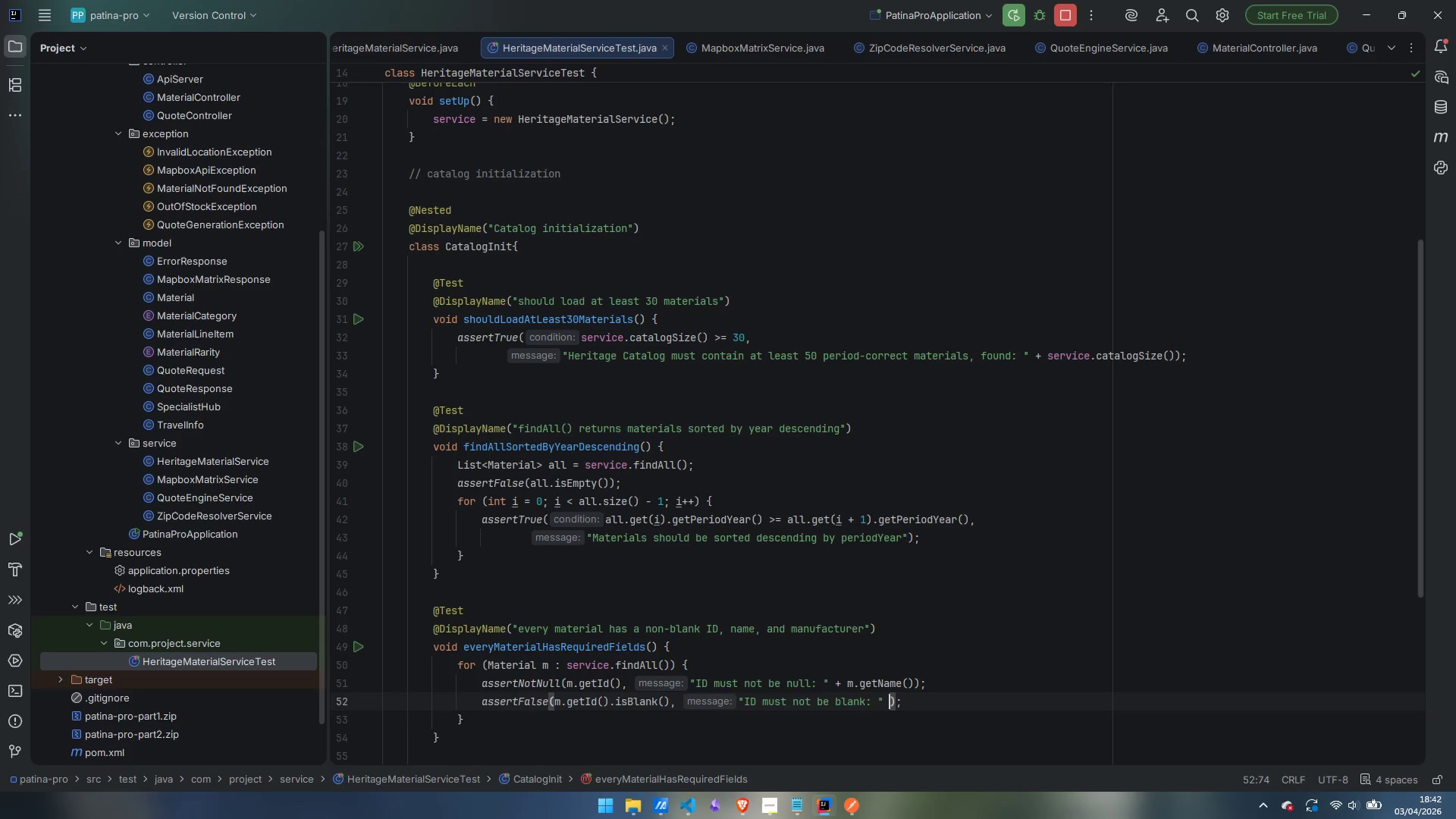 
type( + m.getName)
 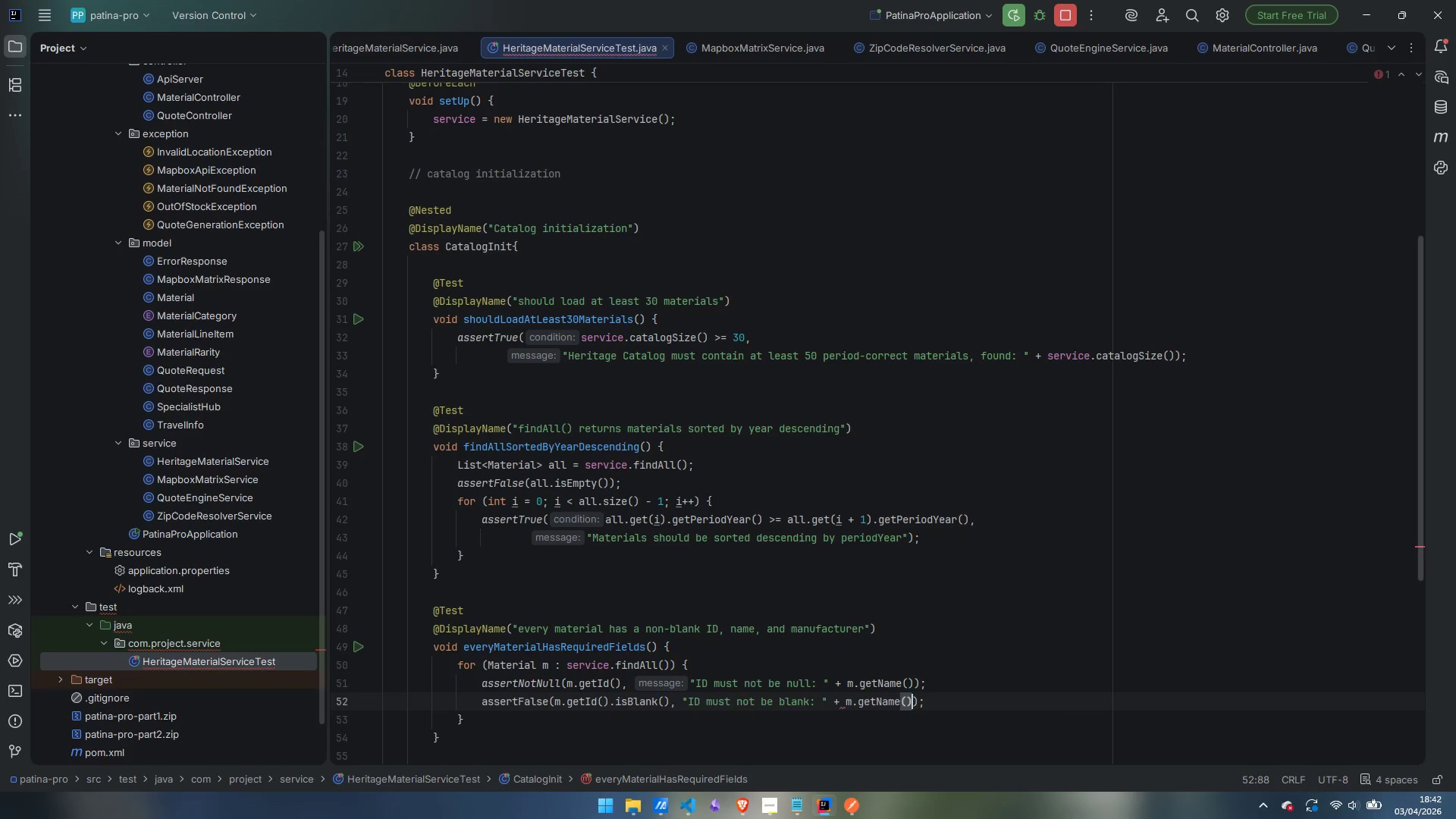 
 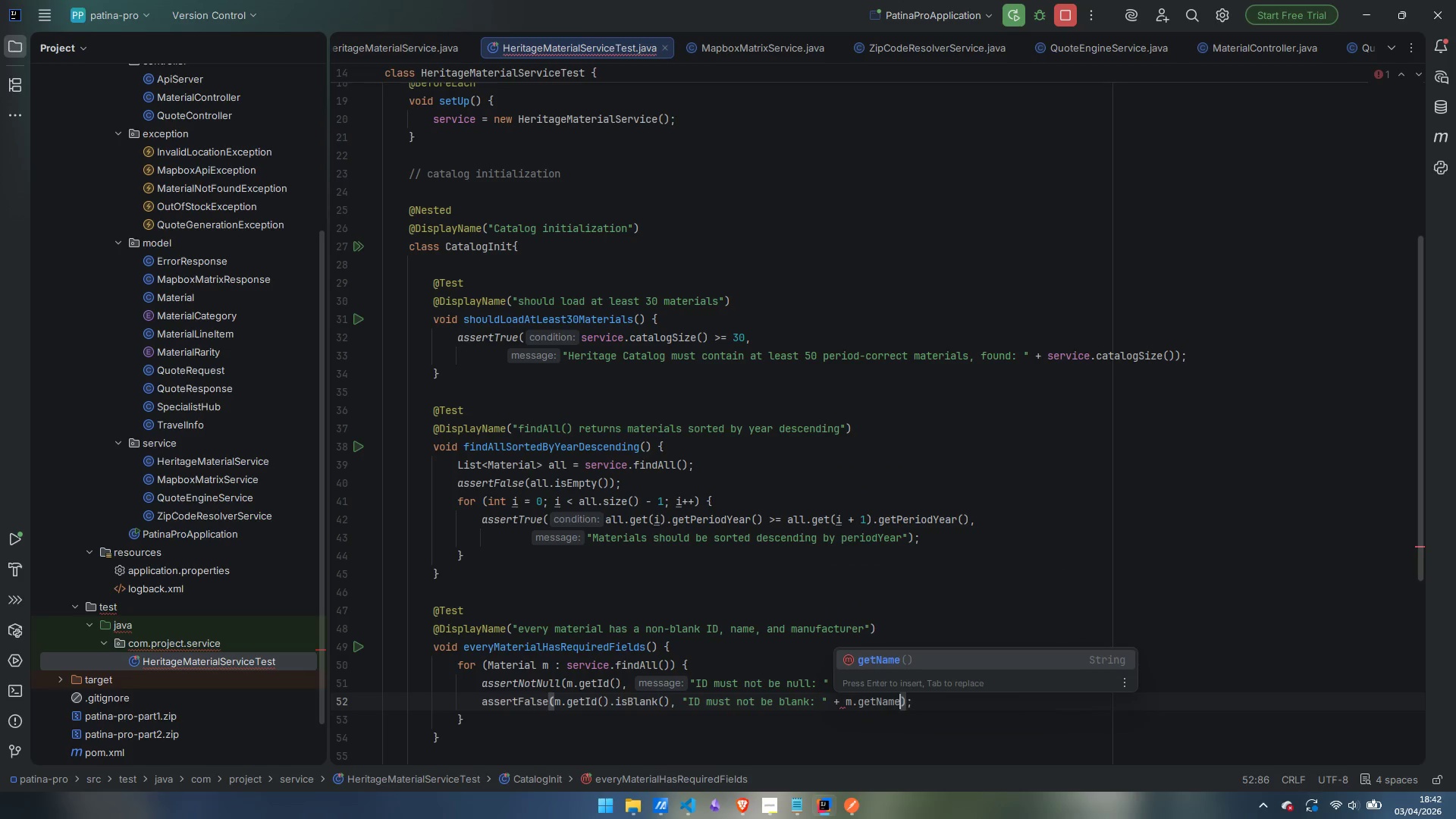 
key(Enter)
 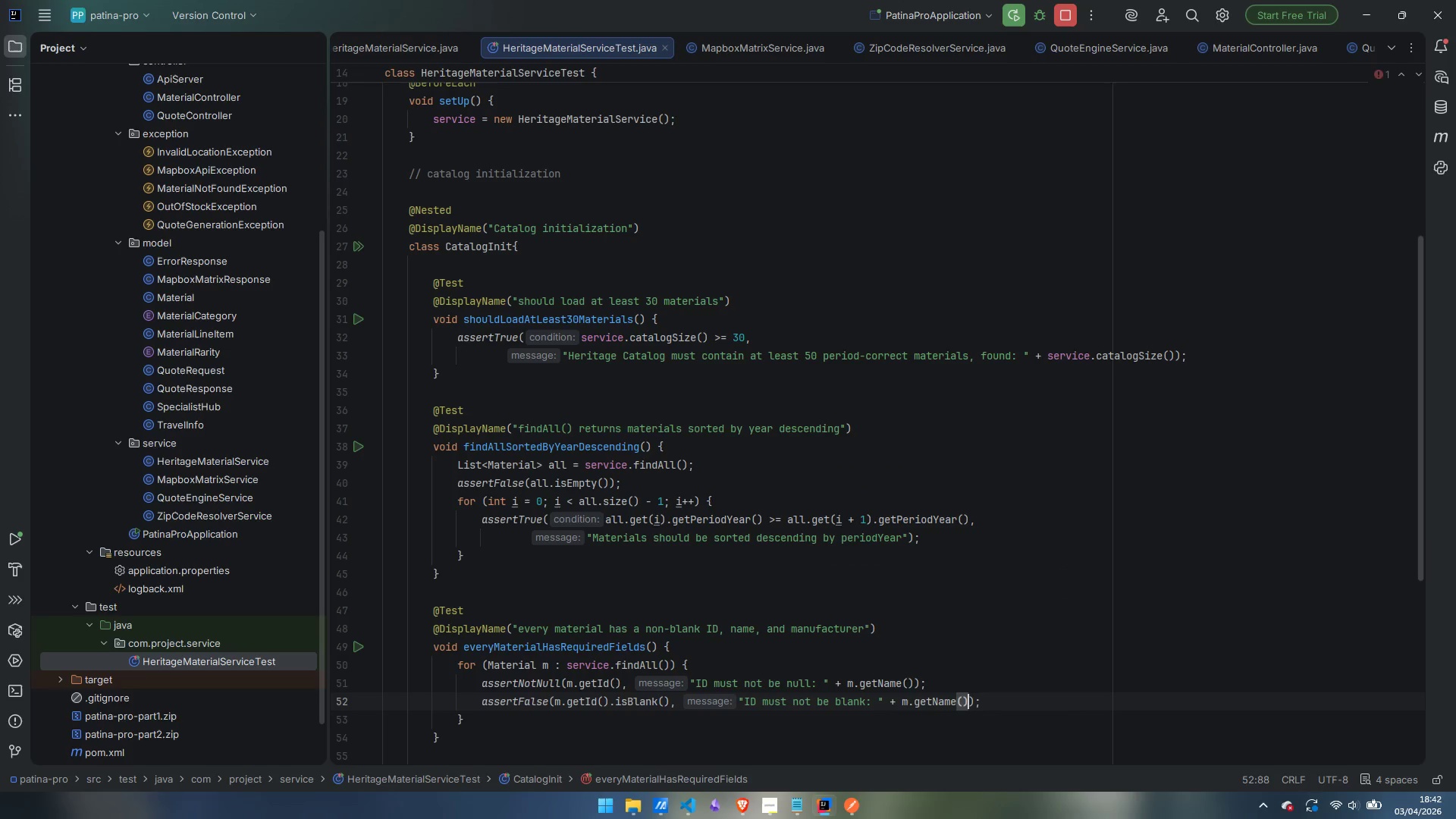 
key(ArrowRight)
 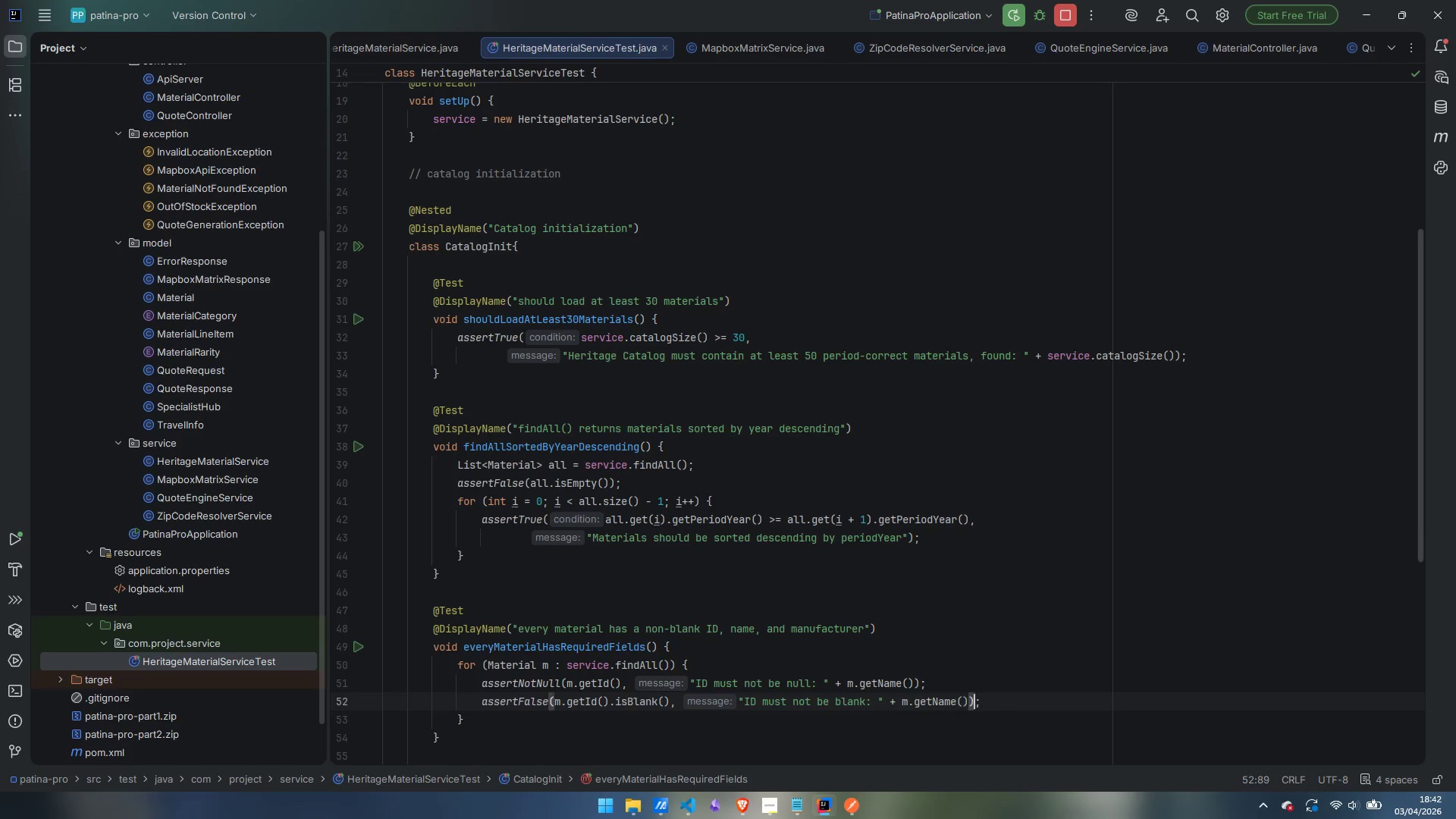 
key(ArrowRight)
 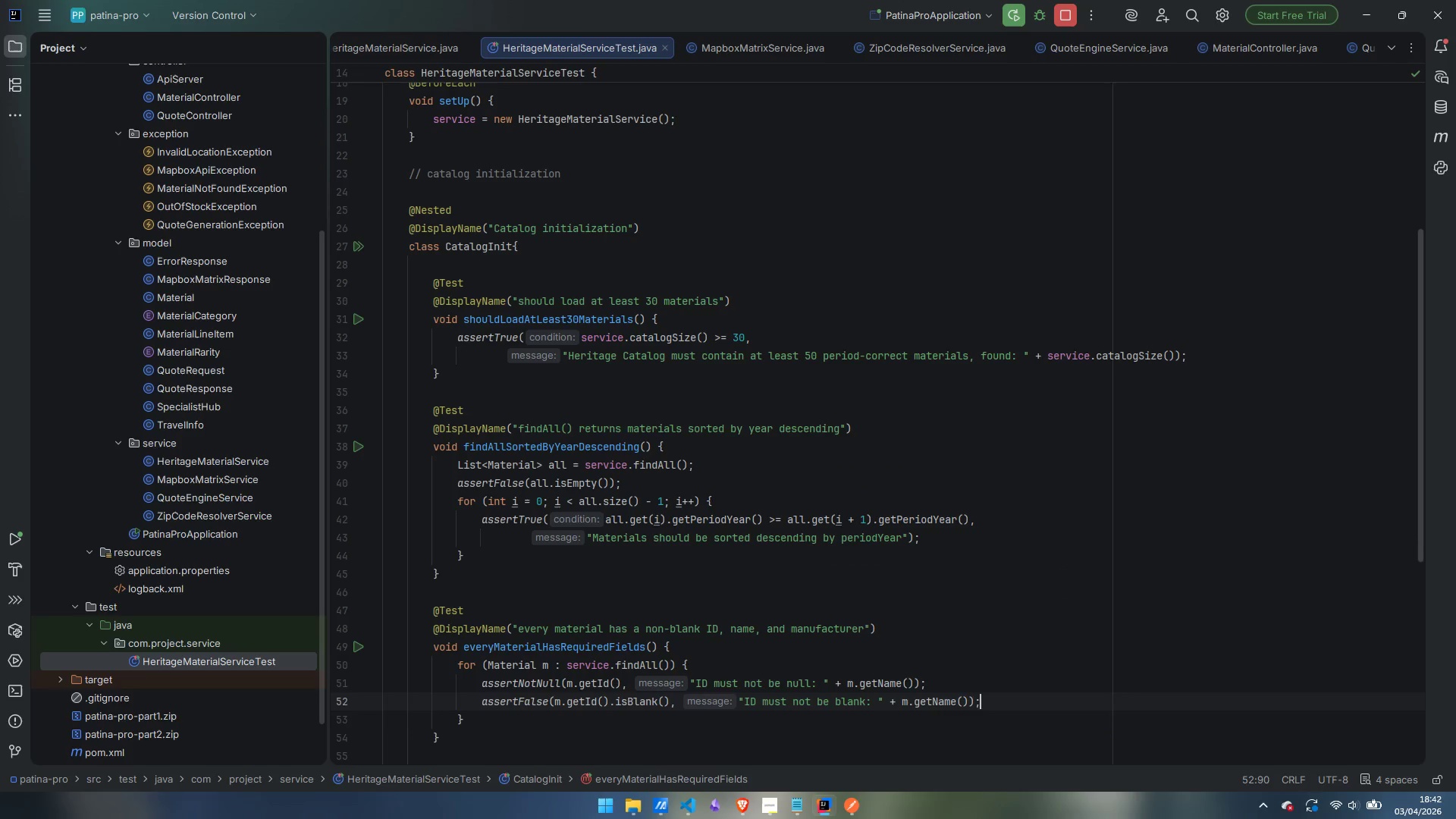 
key(Enter)
 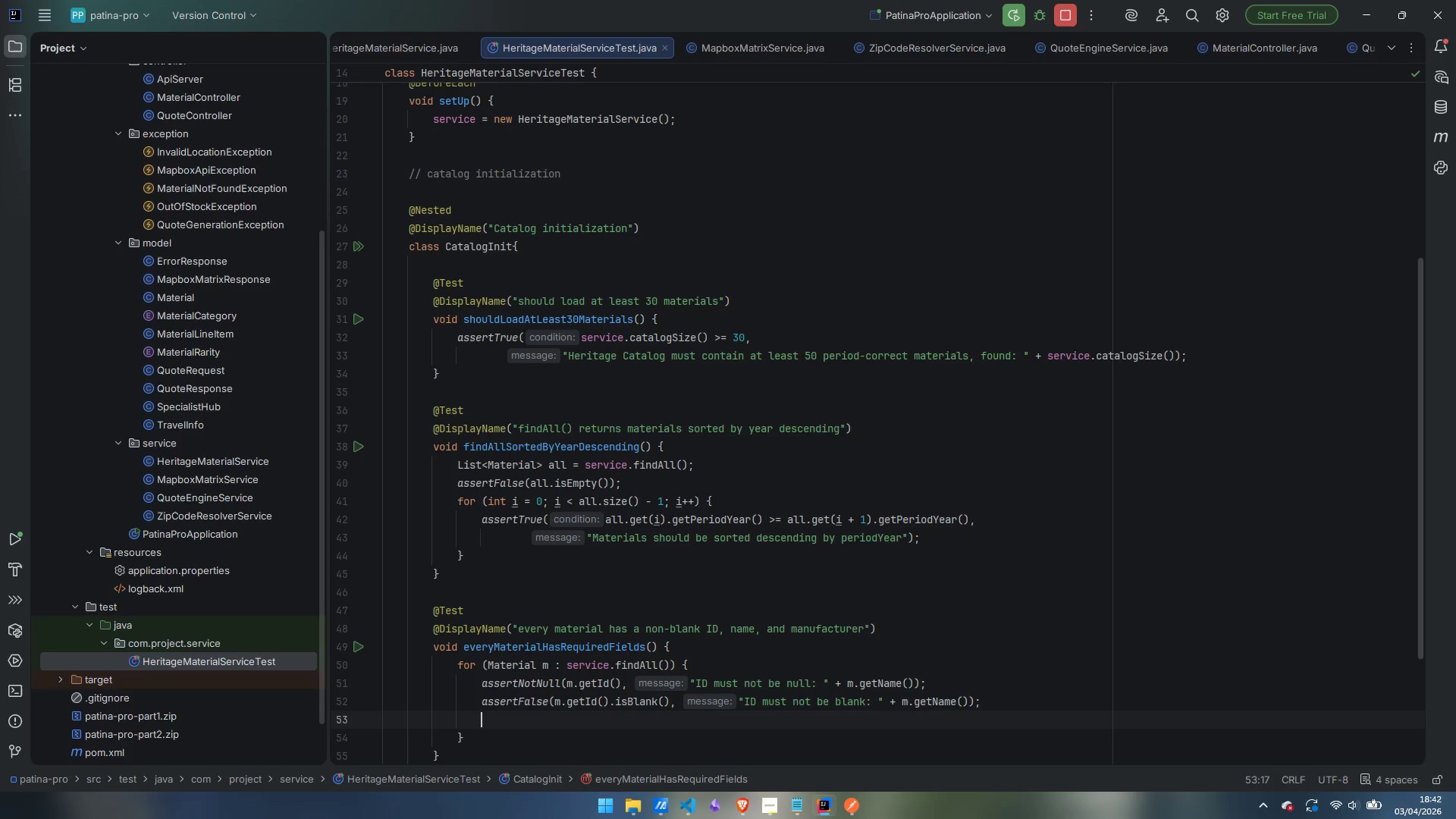 
type(asserNoN)
 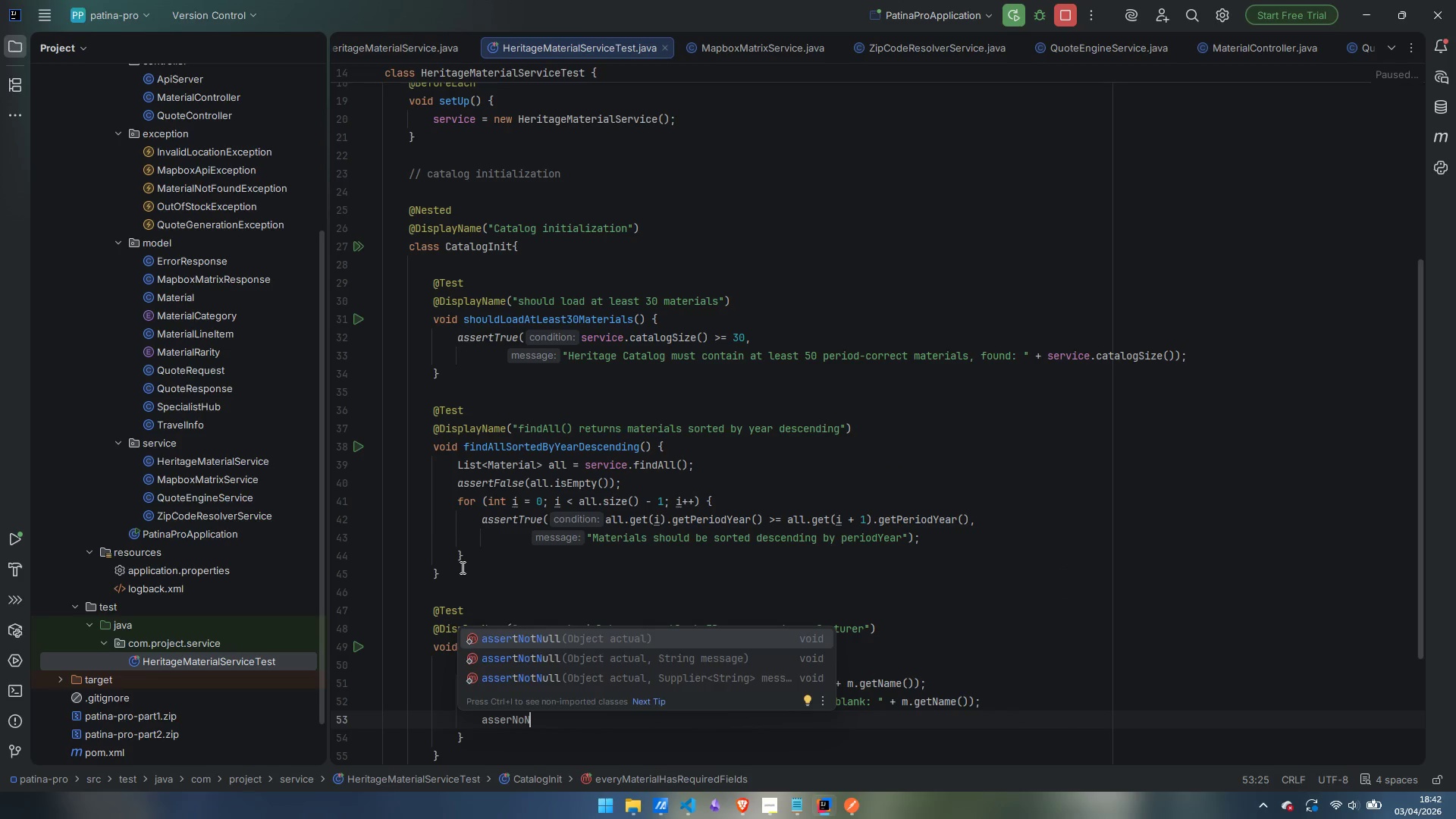 
key(Enter)
 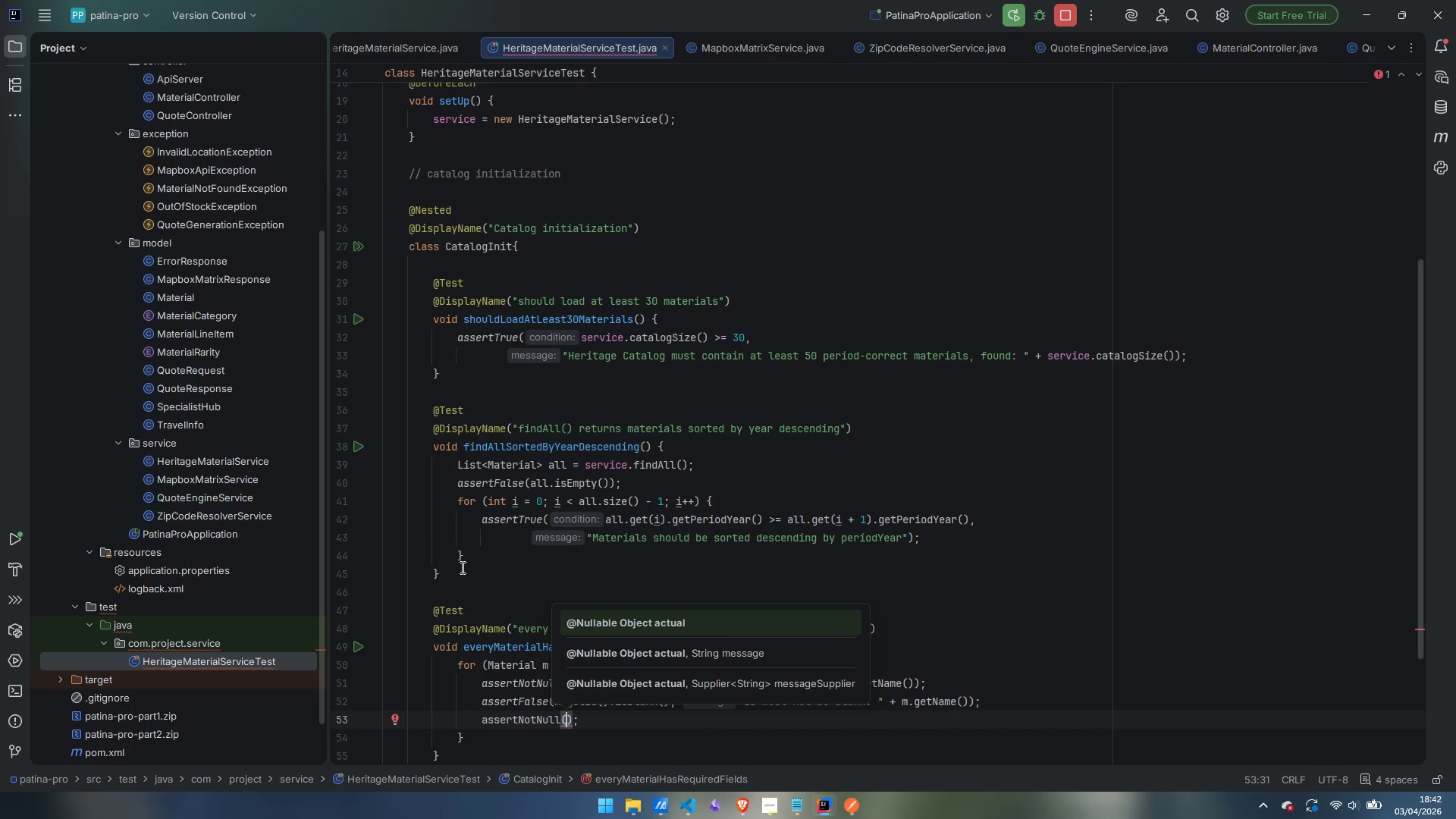 
type(m.getName)
 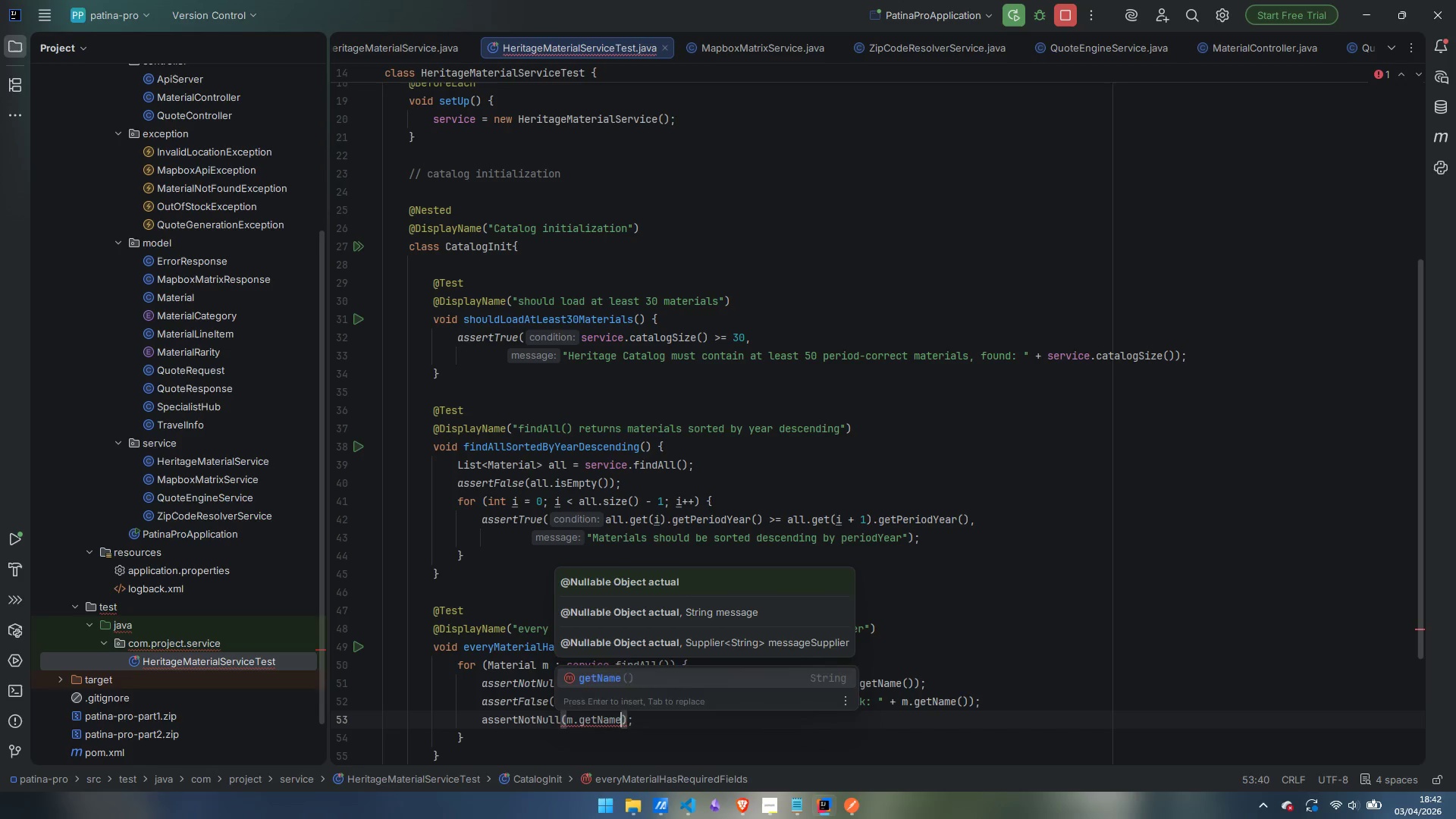 
key(Enter)
 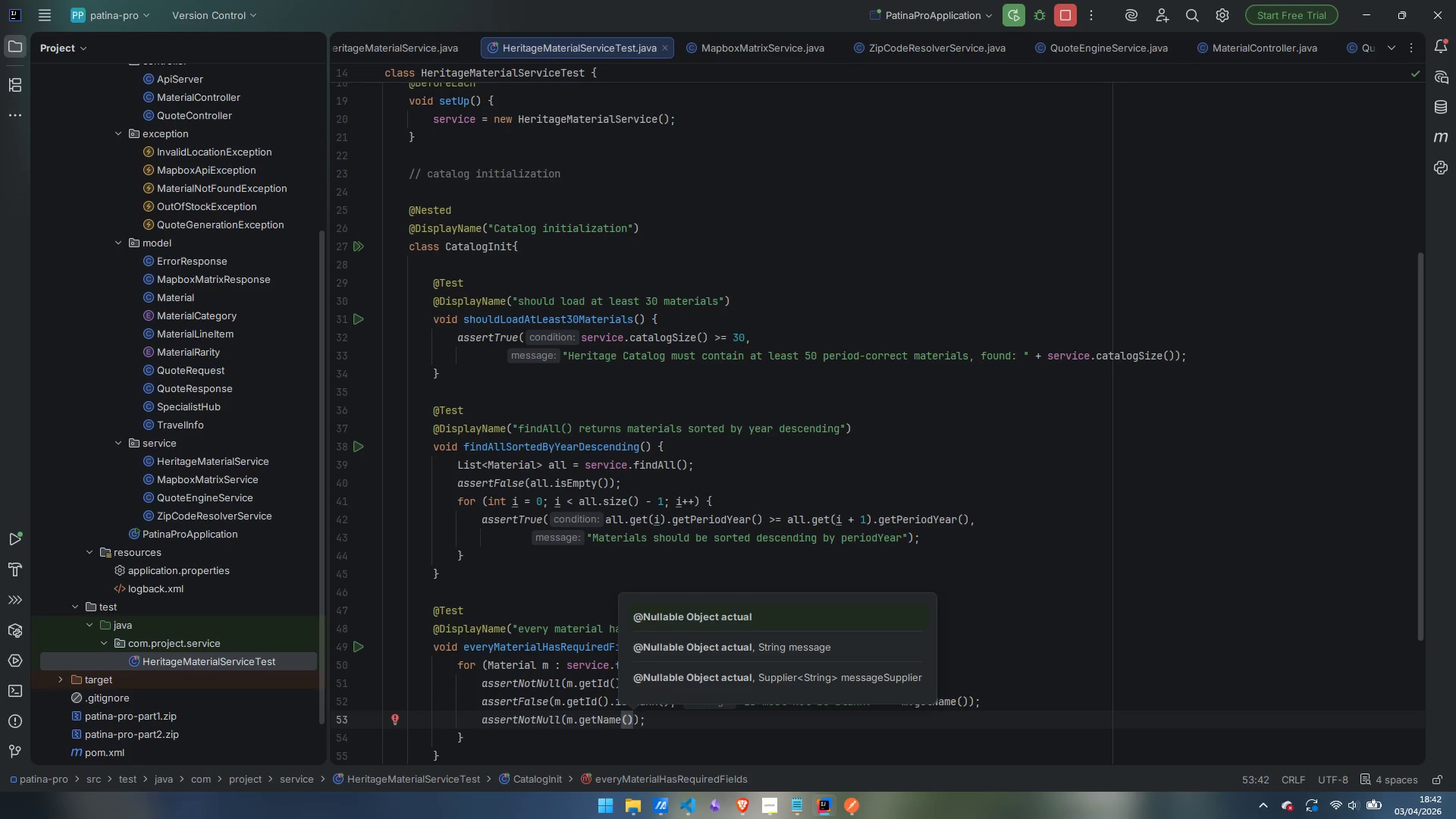 
type(, "Name must not be null for id=)
 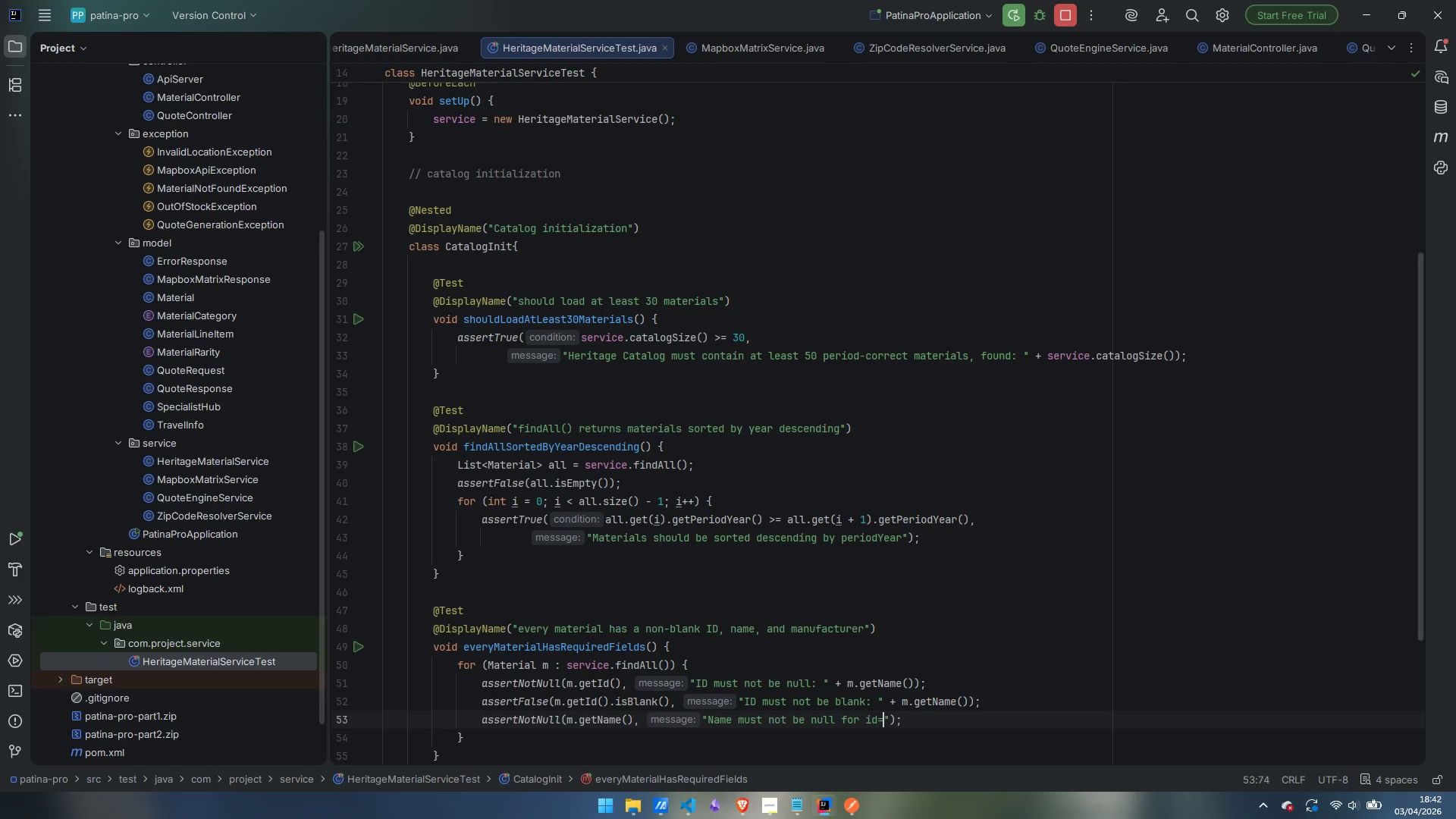 
key(ArrowRight)
 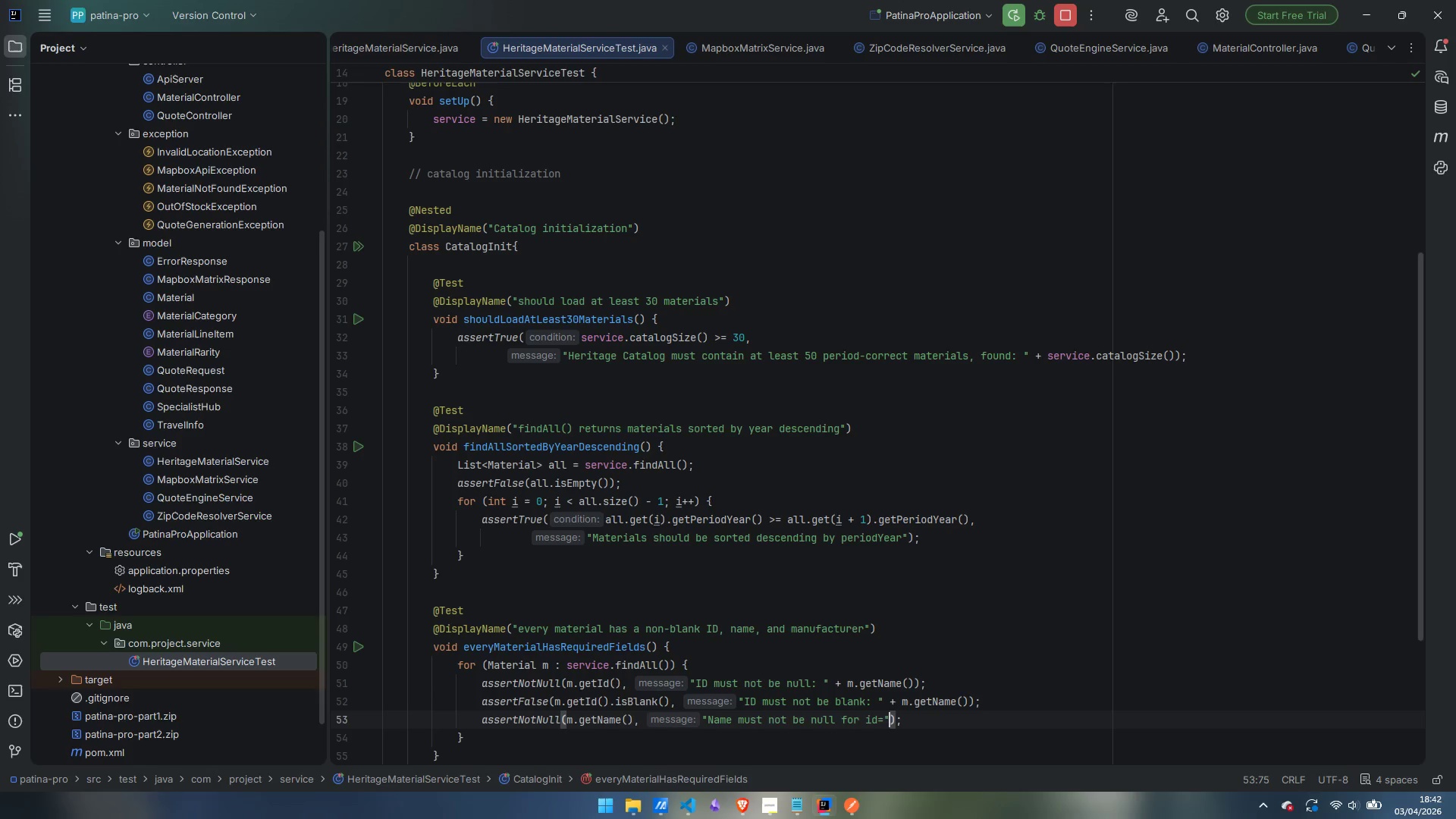 
type( +M)
key(Backspace)
type( M>getID)
 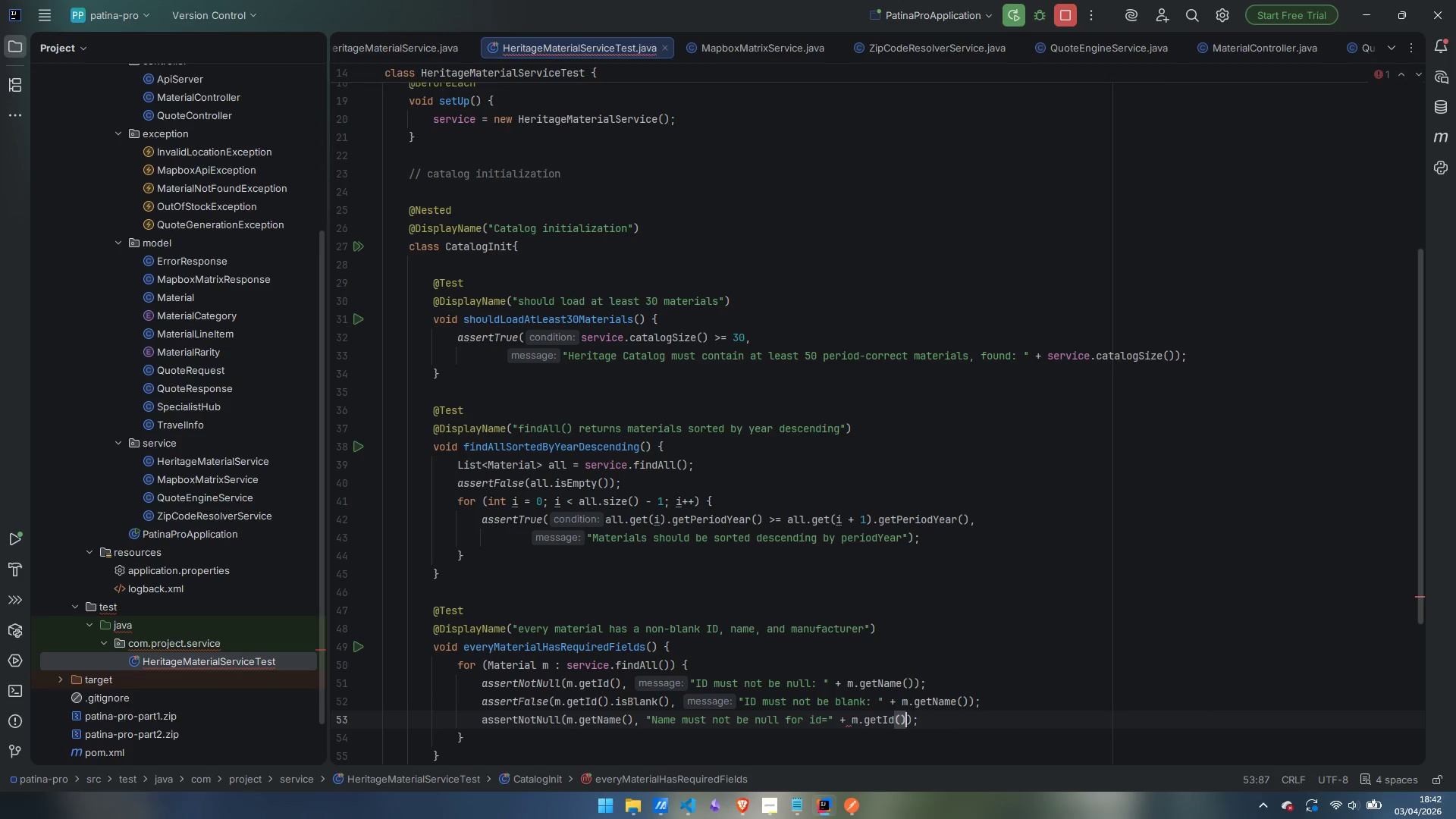 
 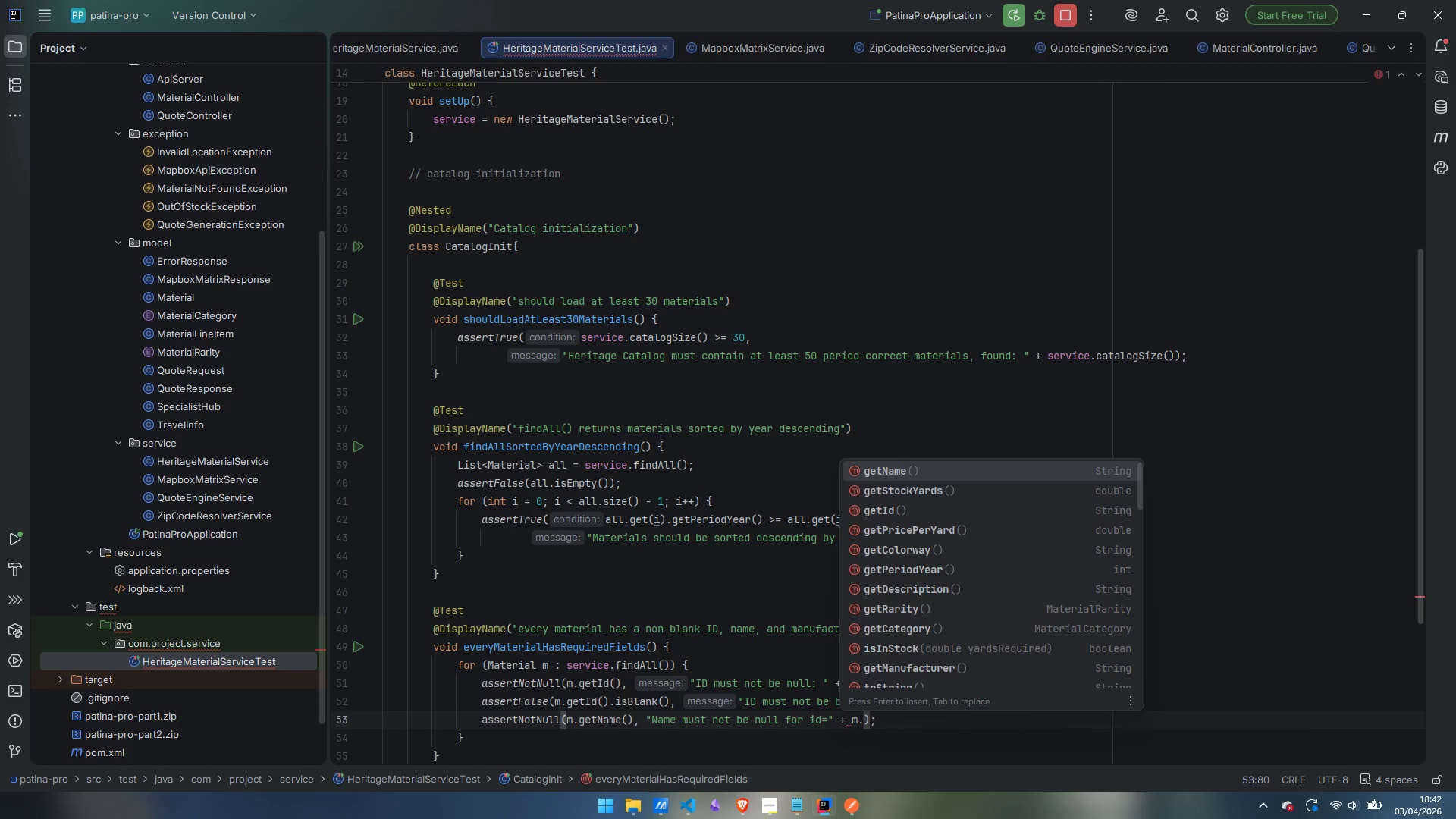 
key(Enter)
 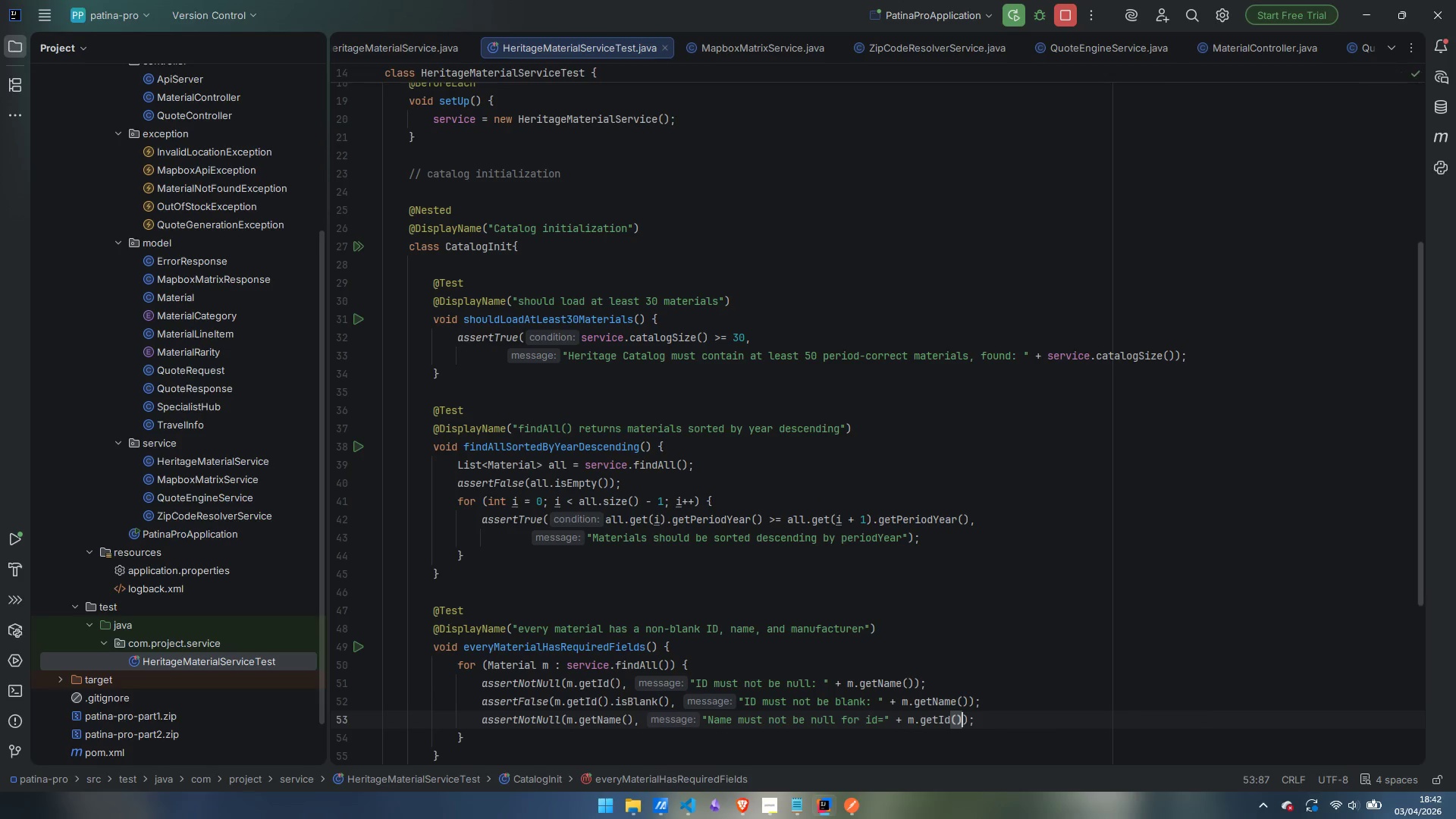 
key(ArrowRight)
 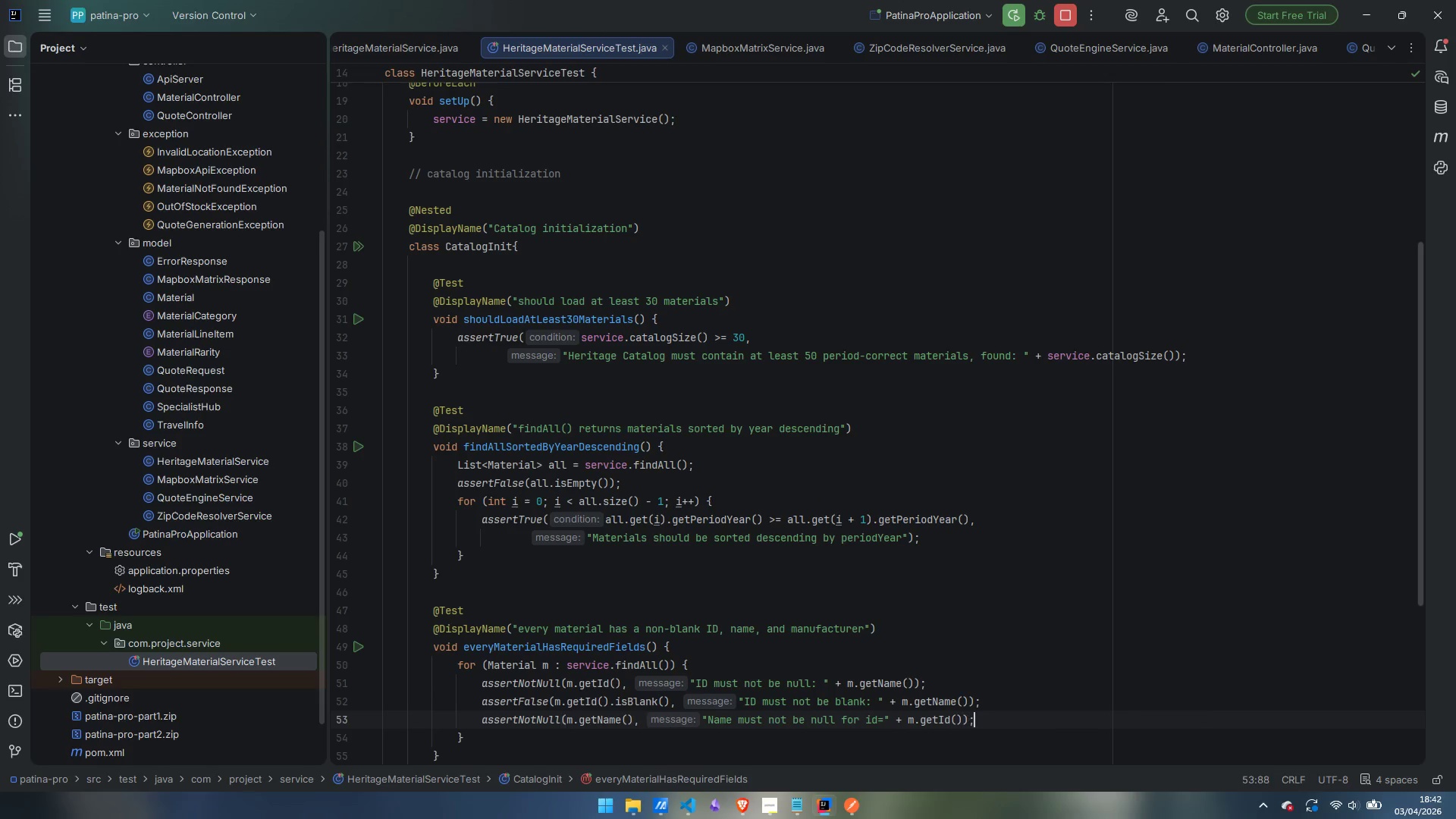 
key(ArrowRight)
 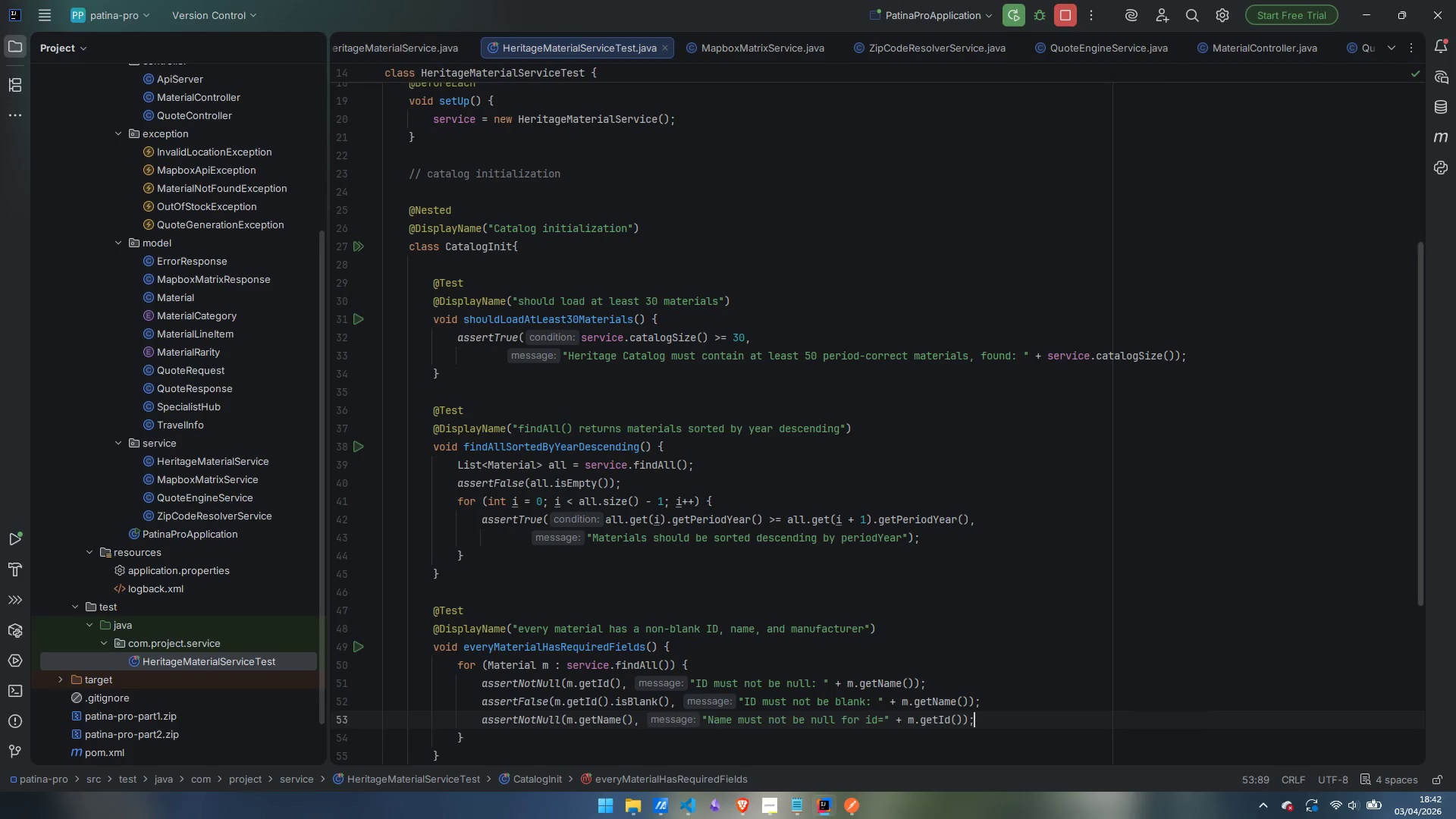 
key(Enter)
 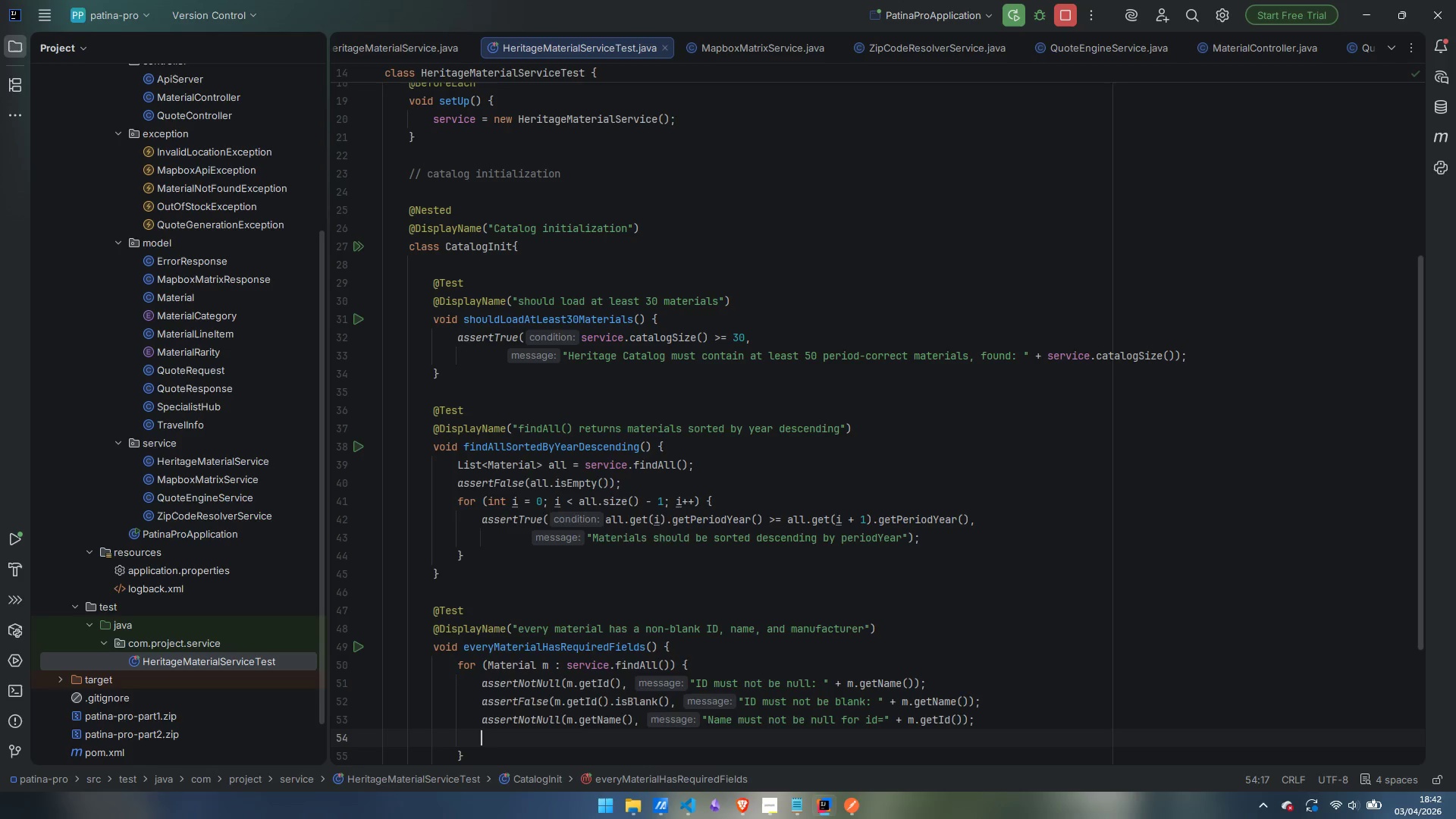 
type(assertFalse)
 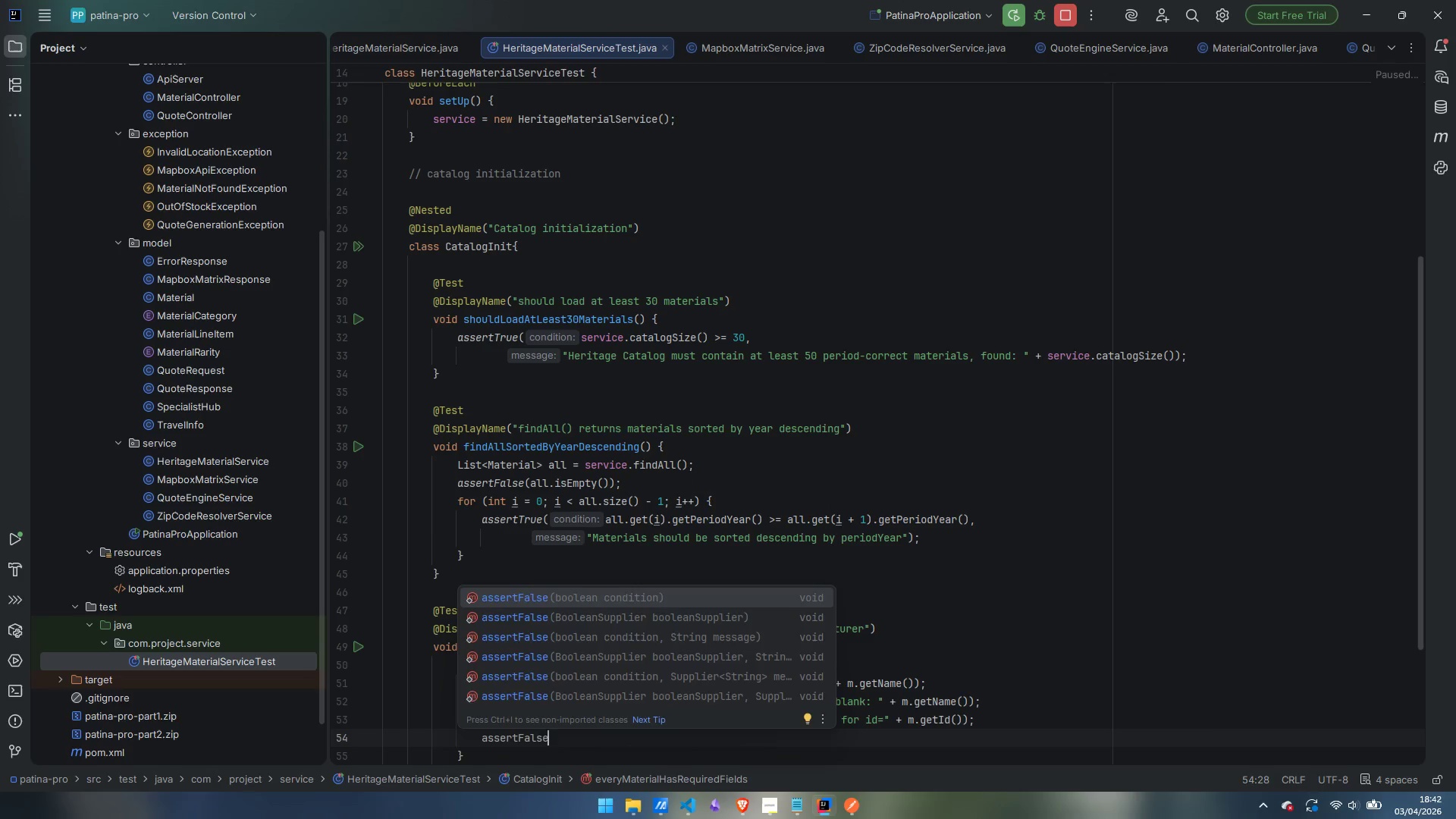 
key(Enter)
 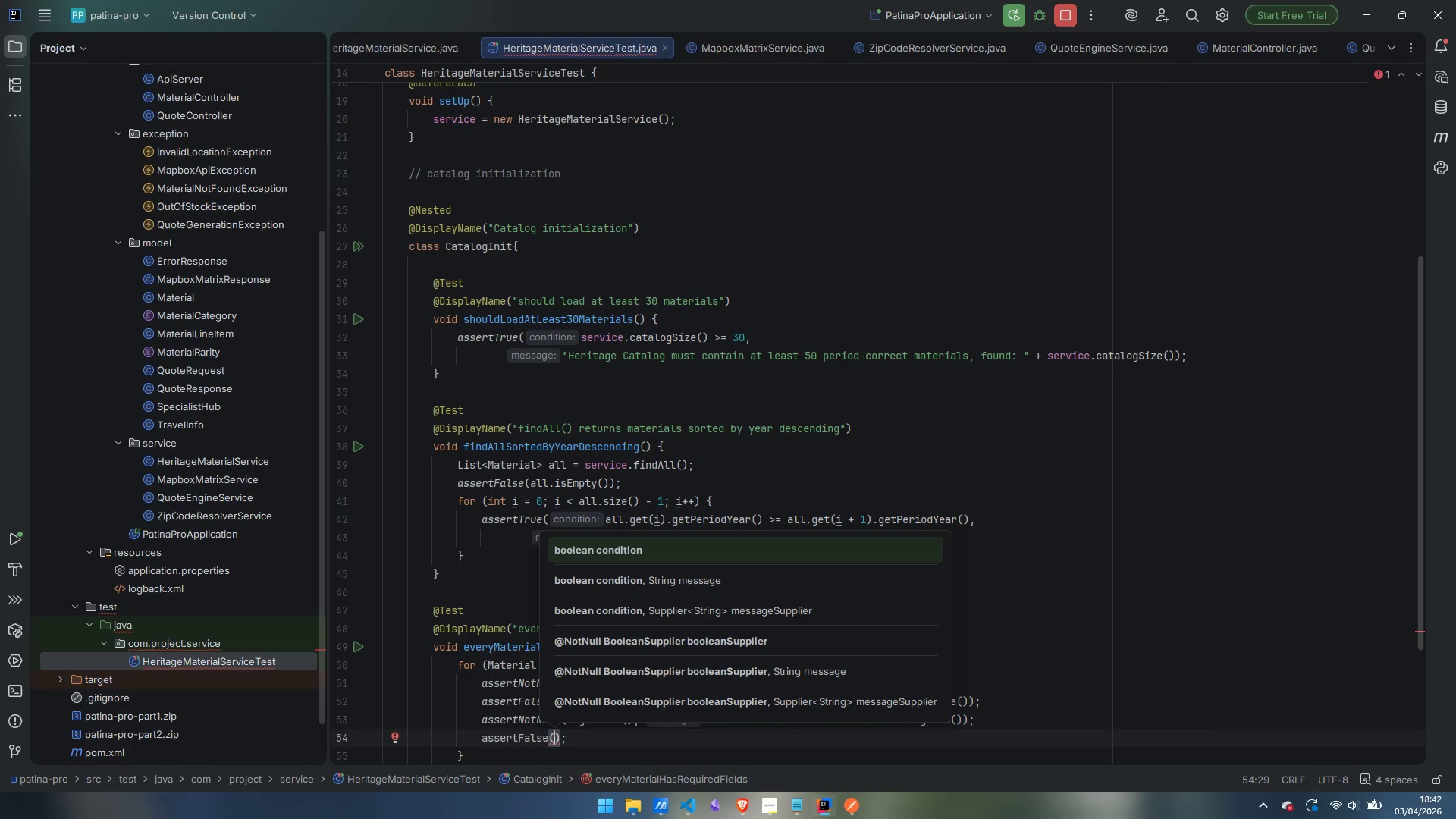 
type(m.getName)
 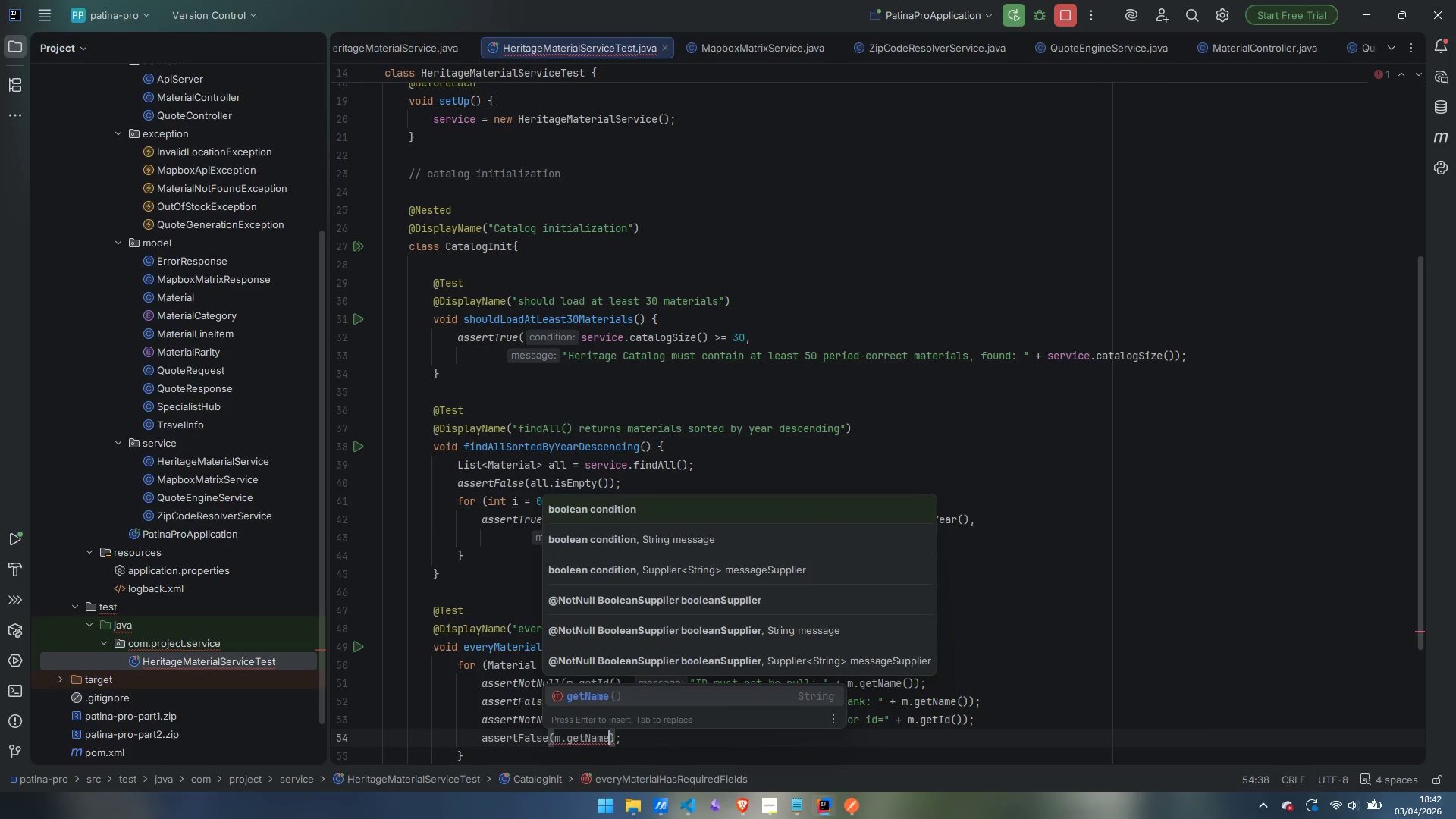 
key(Enter)
 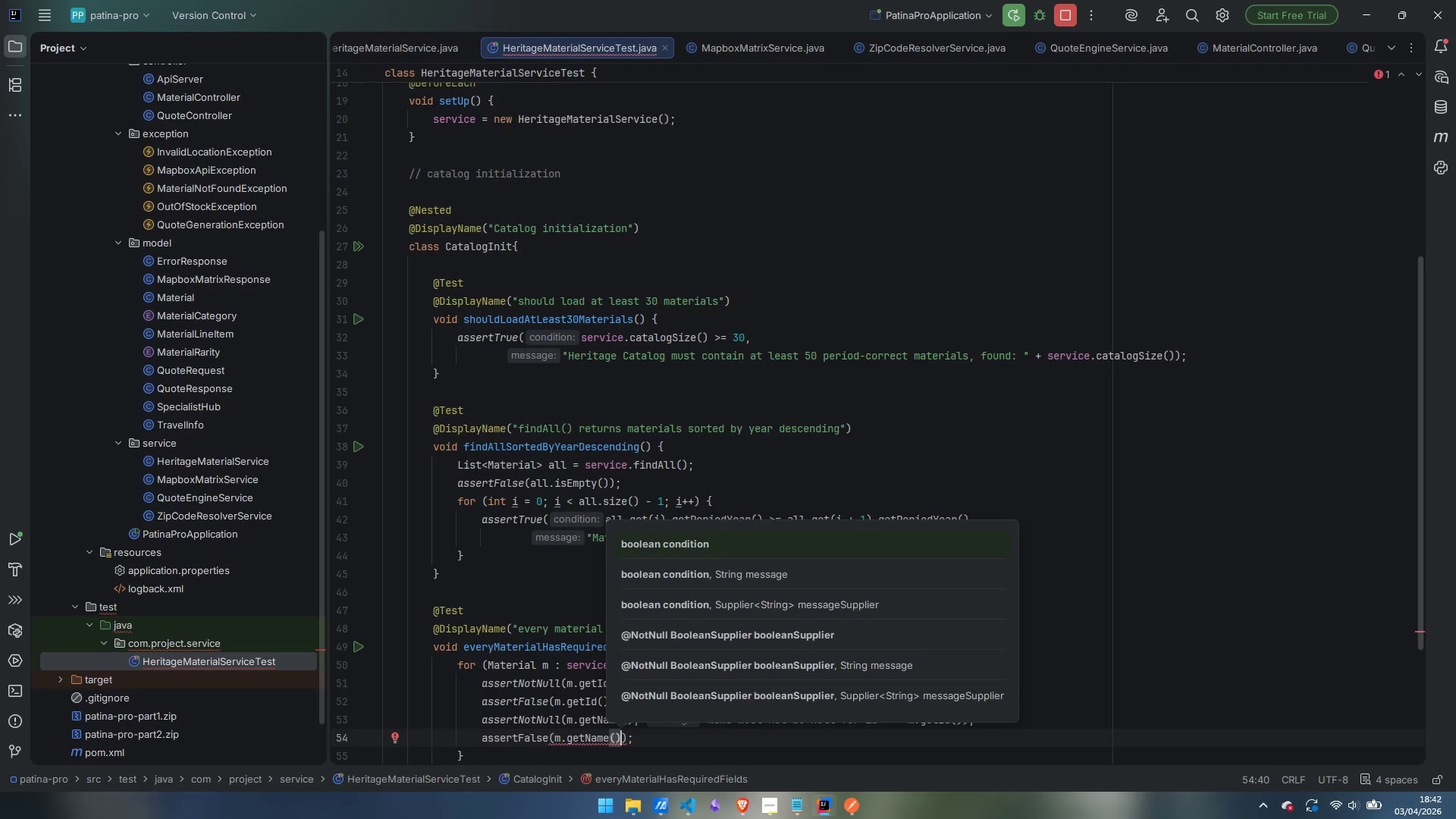 
type(.isBa)
 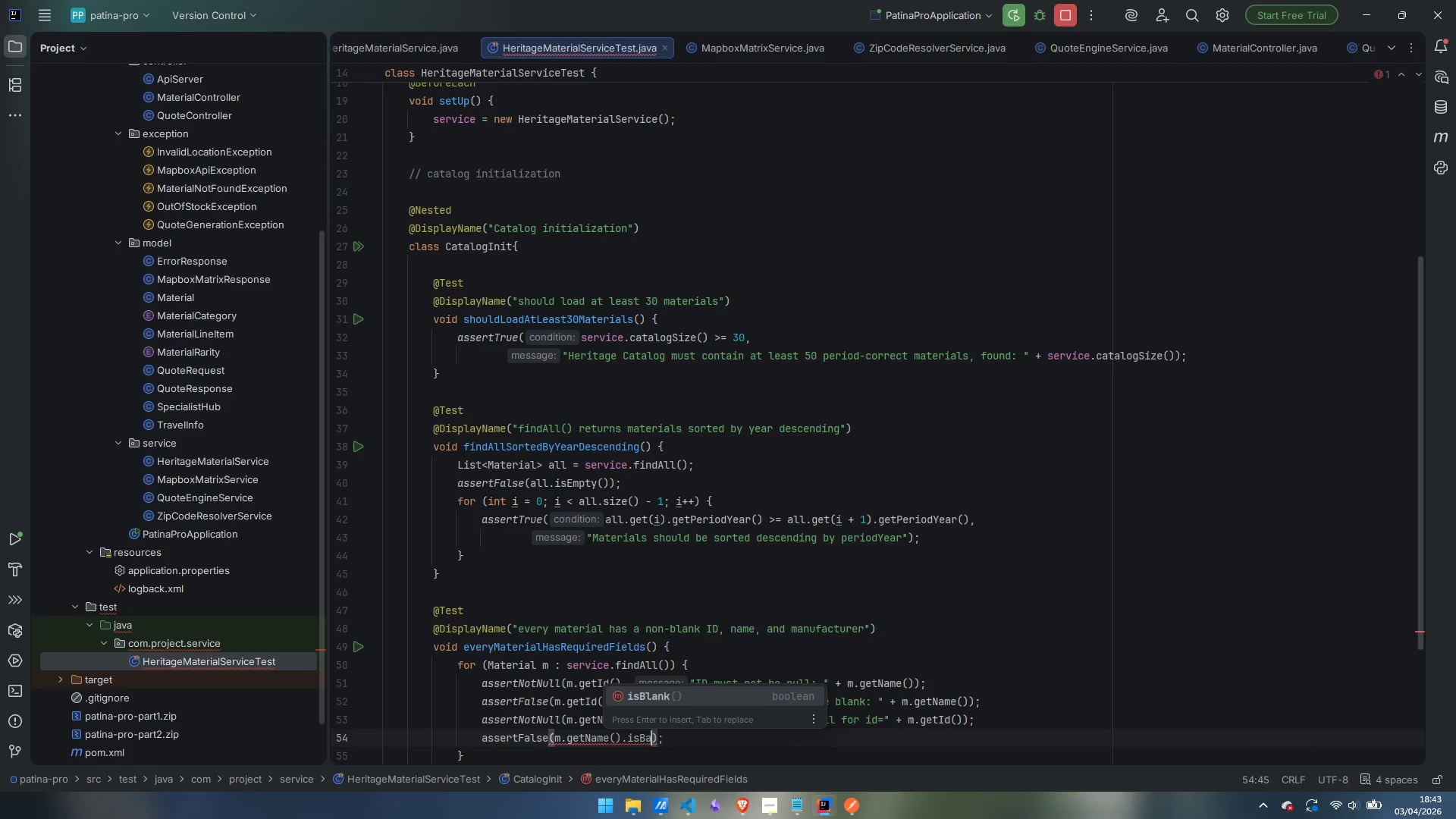 
key(Enter)
 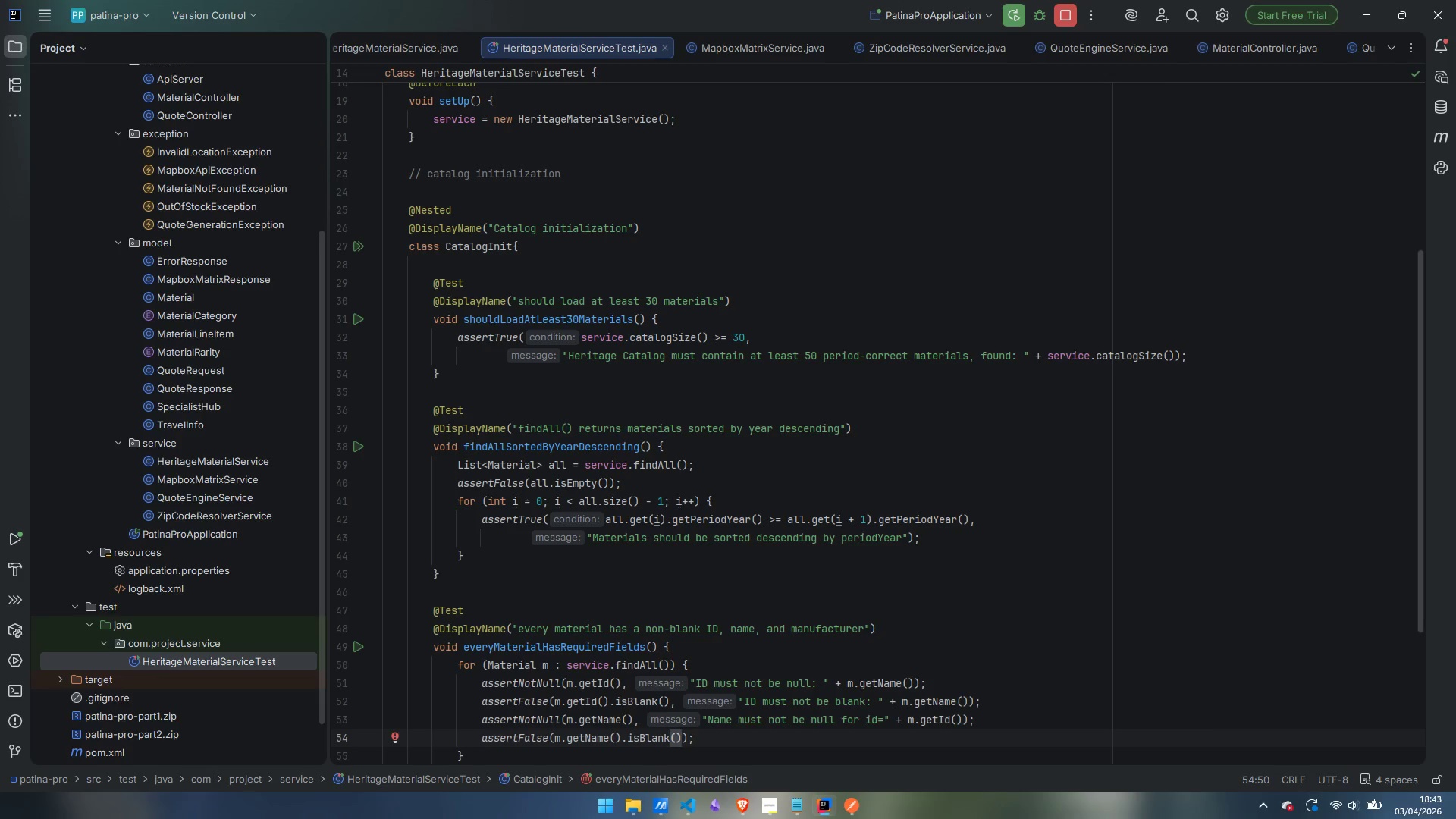 
type(, "Name must not be blank for id=)
 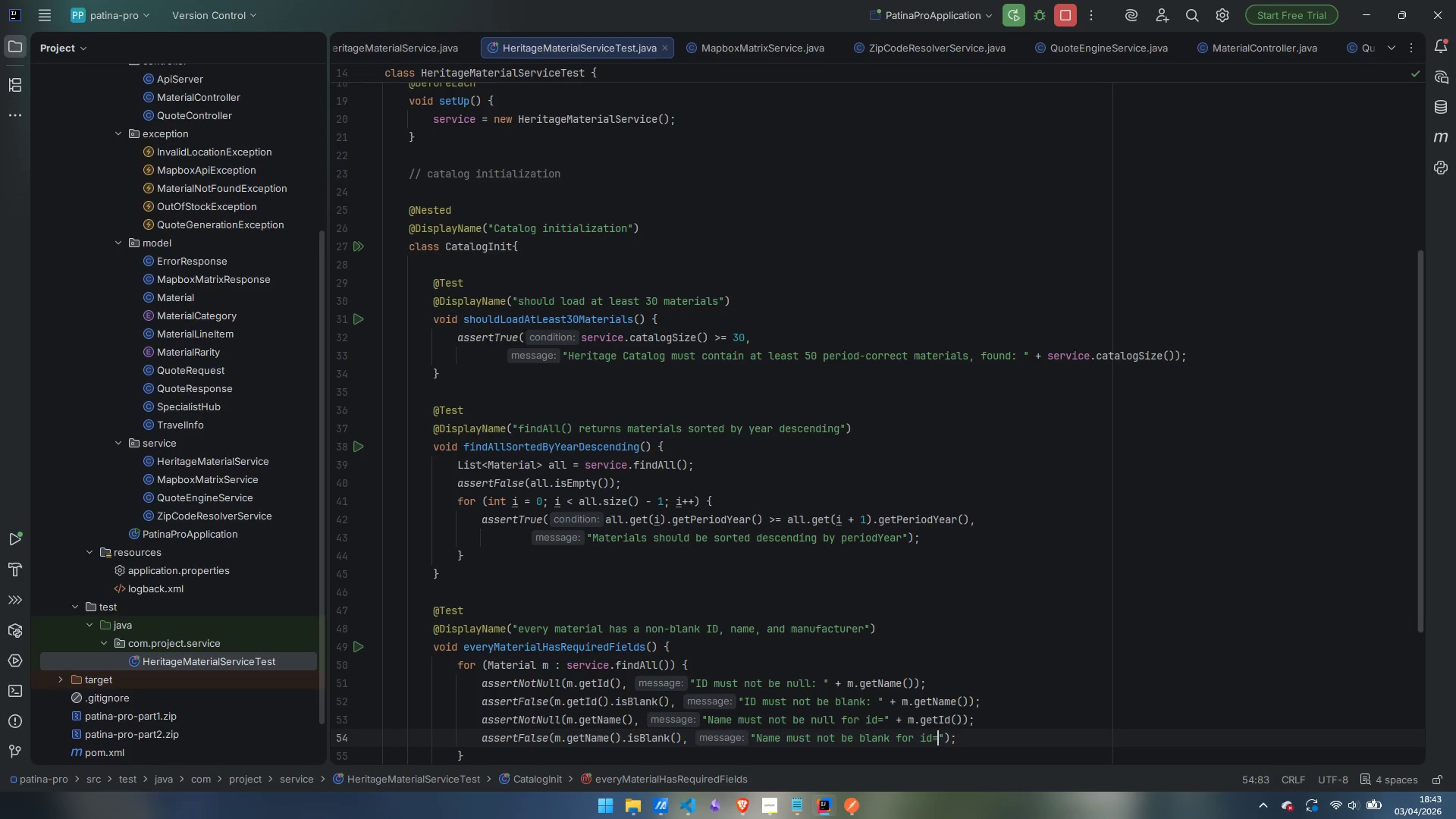 
key(ArrowRight)
 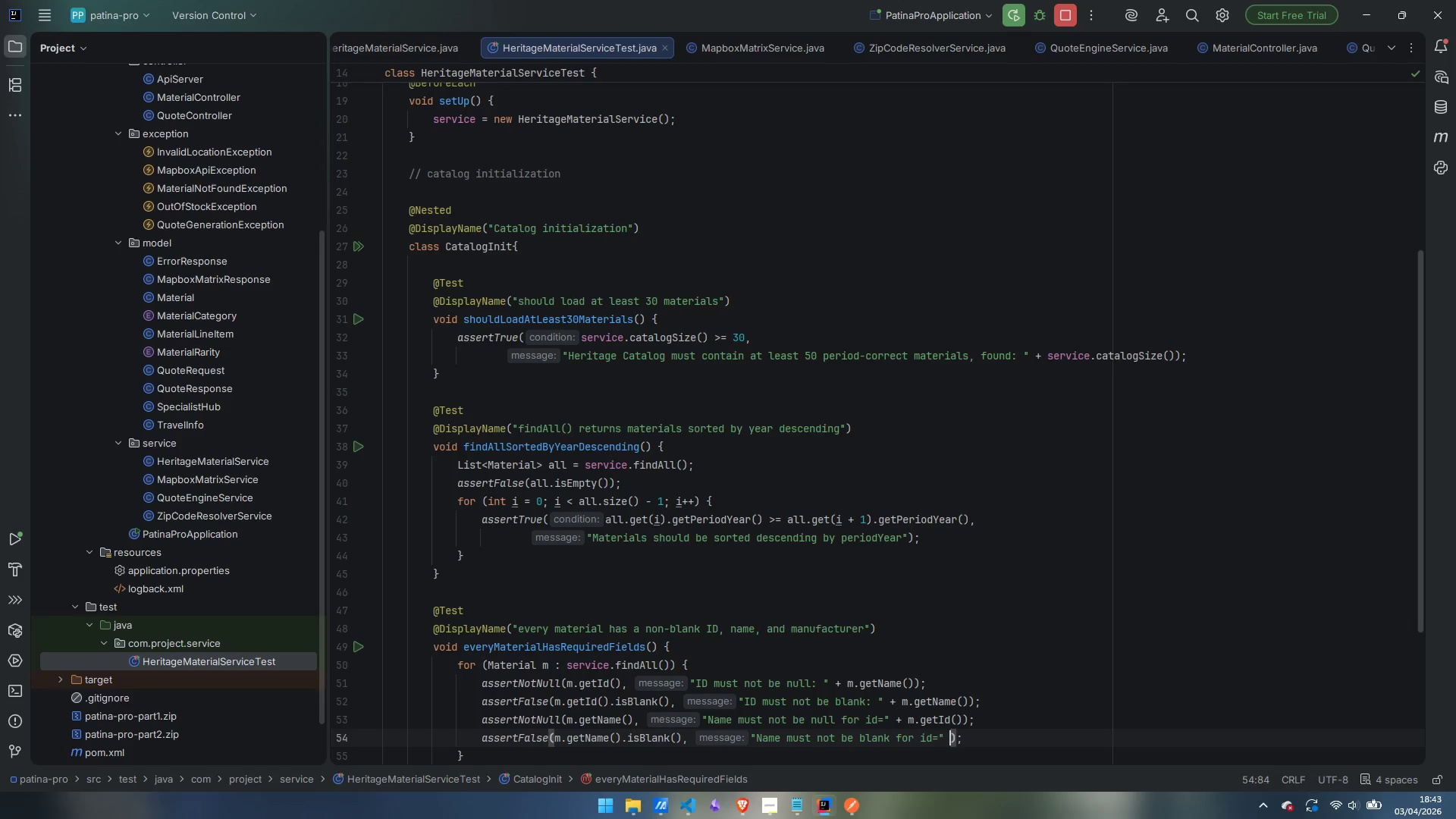 
type( + m.getId)
 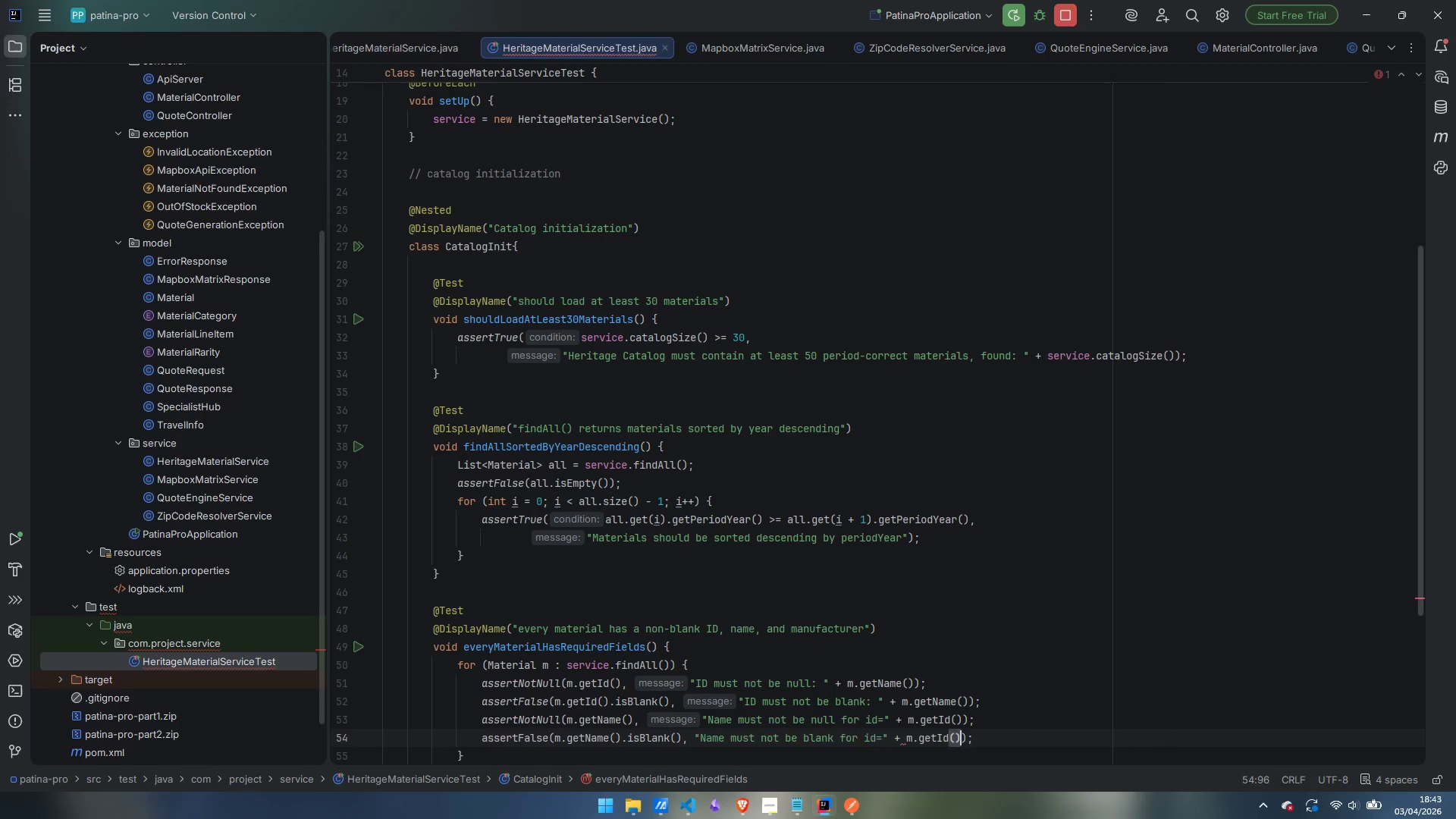 
 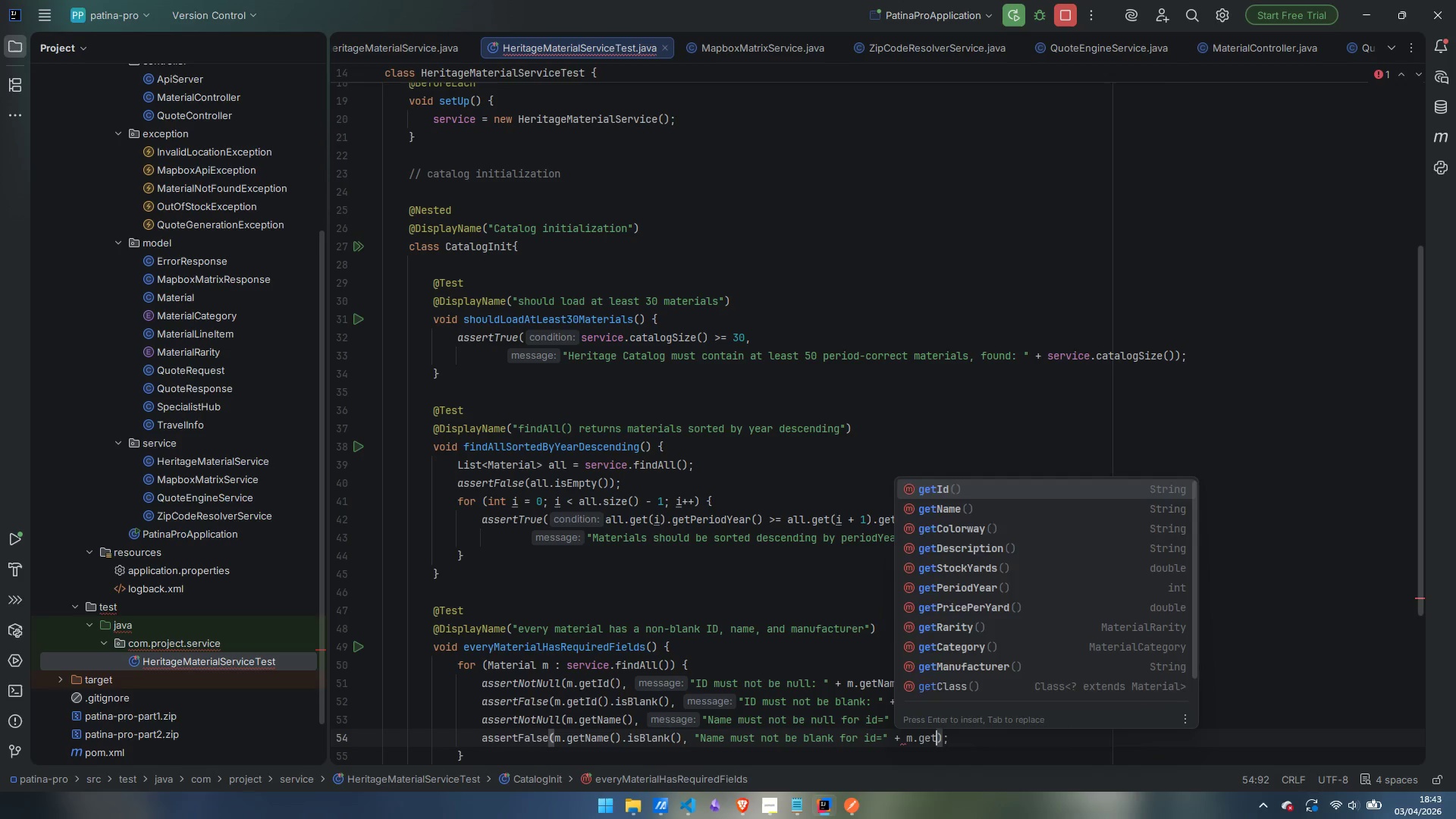 
key(Enter)
 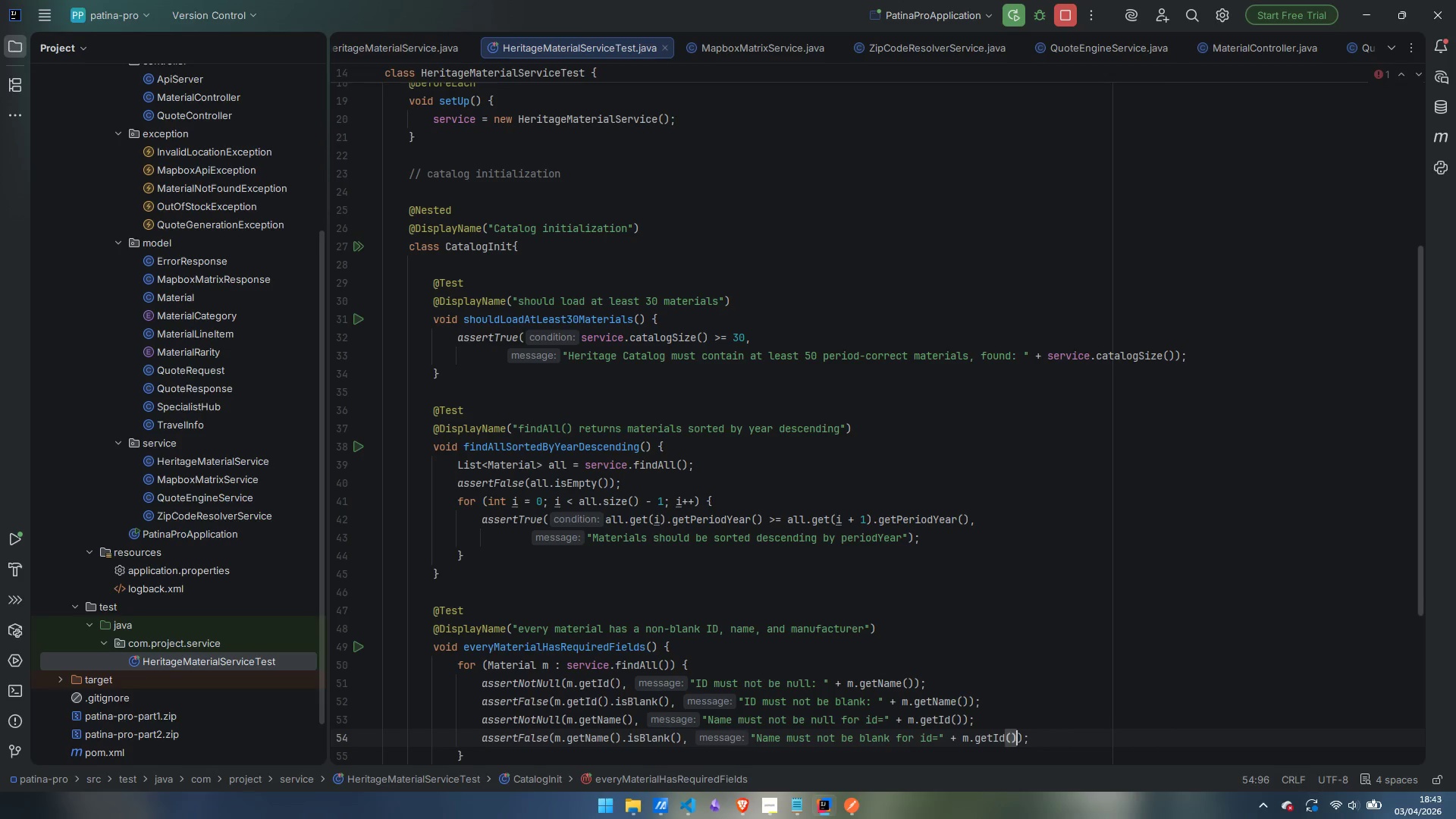 
key(ArrowRight)
 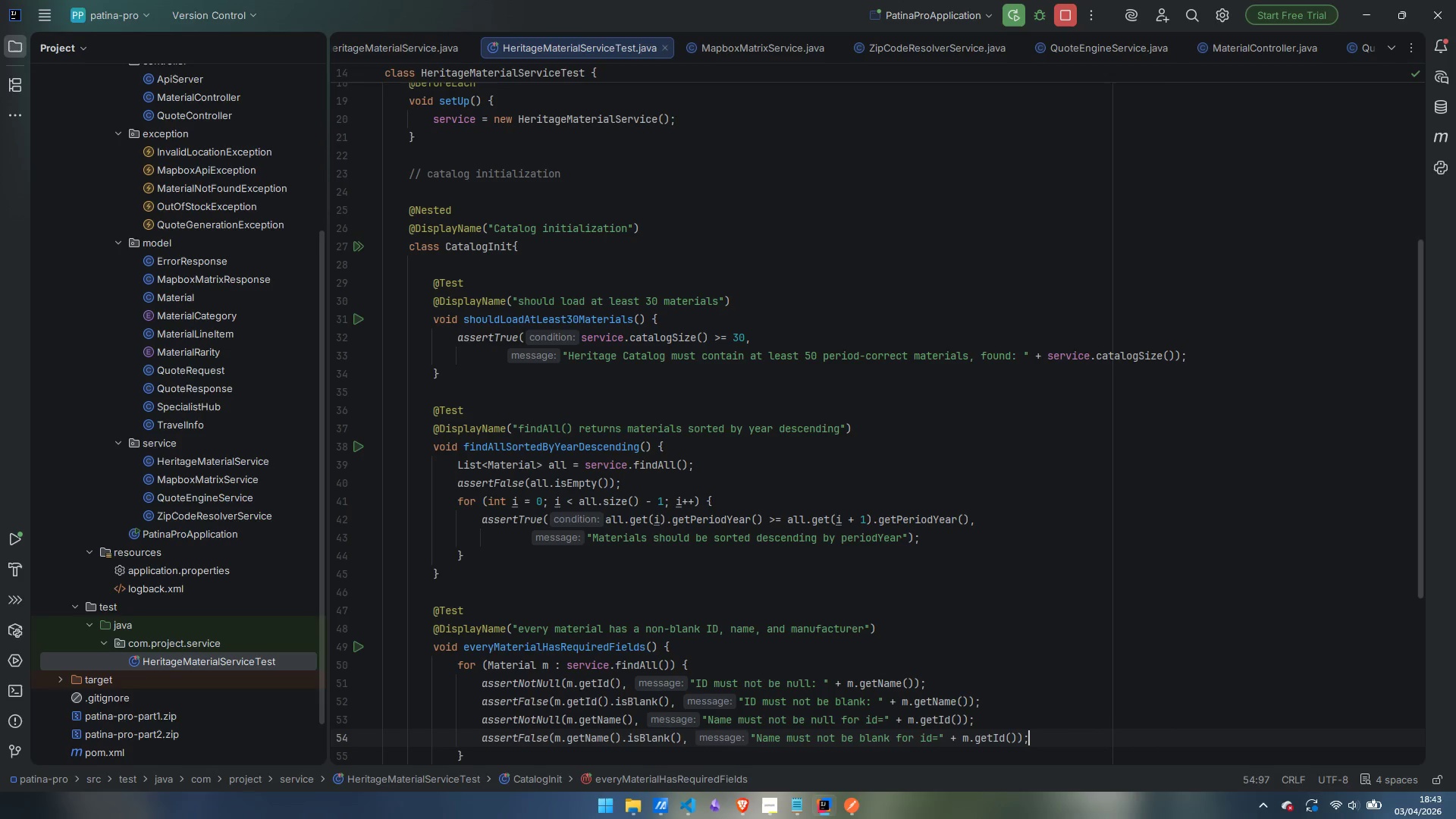 
key(ArrowRight)
 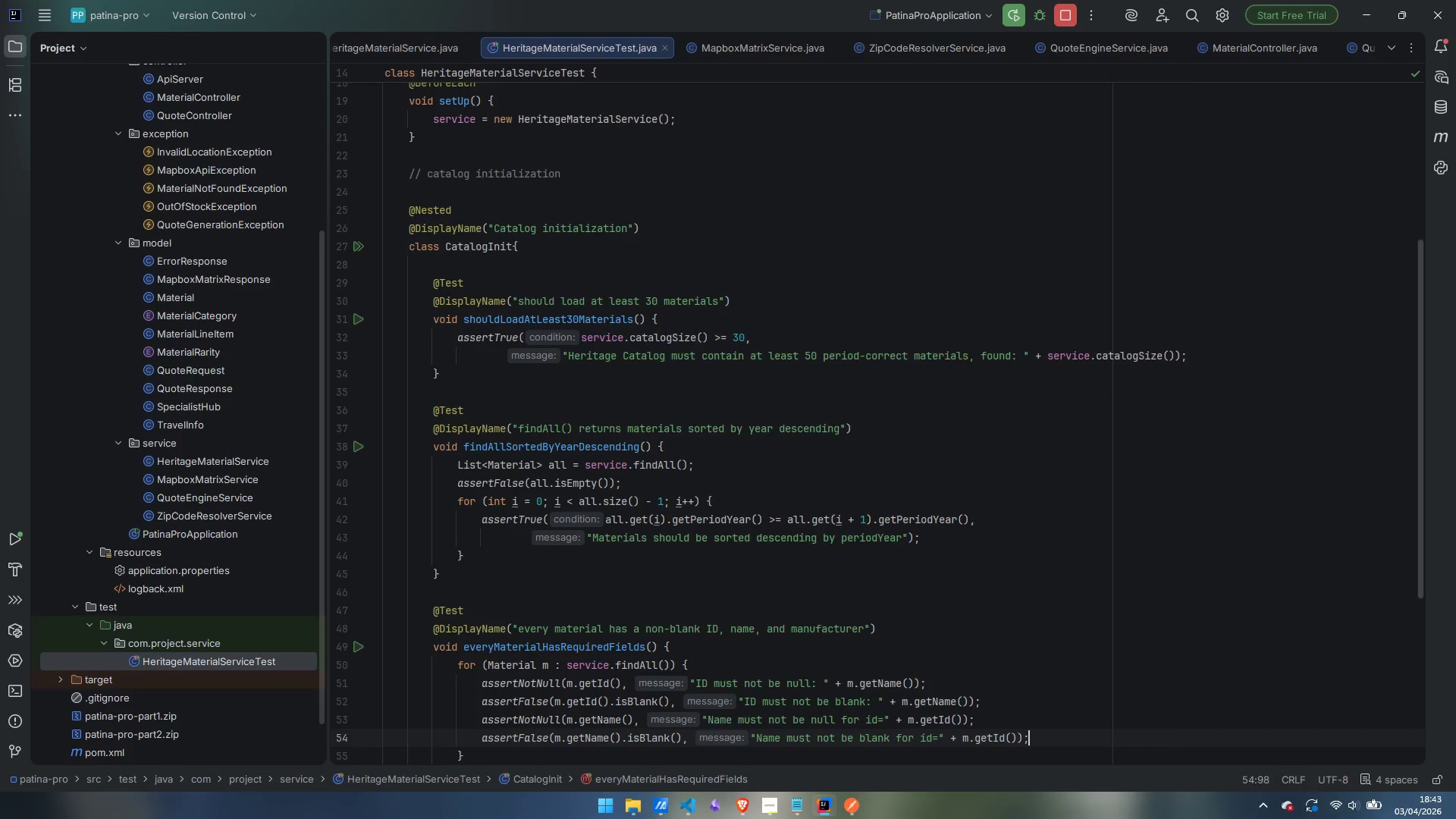 
key(Enter)
 